 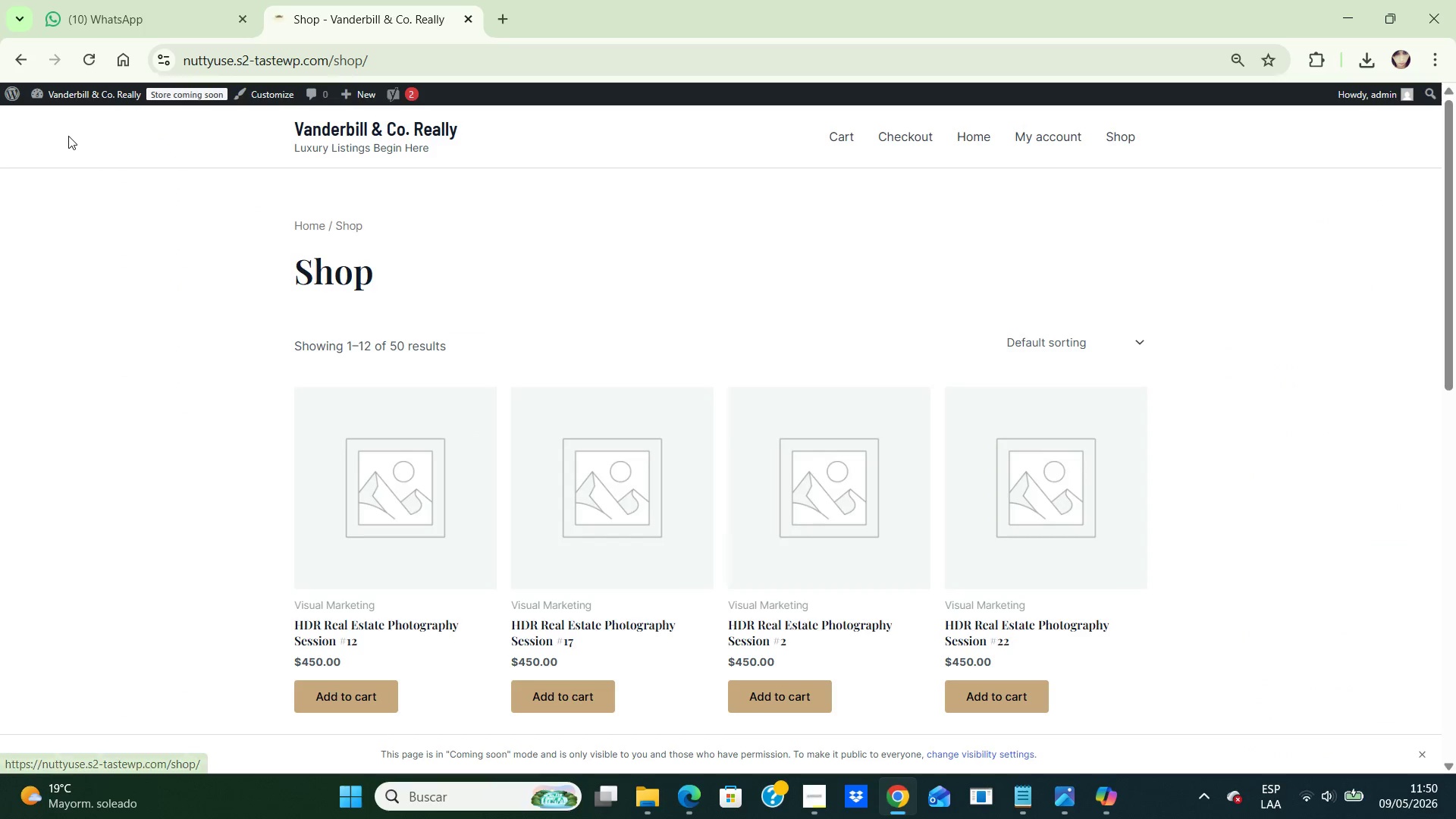 
left_click([1138, 340])
 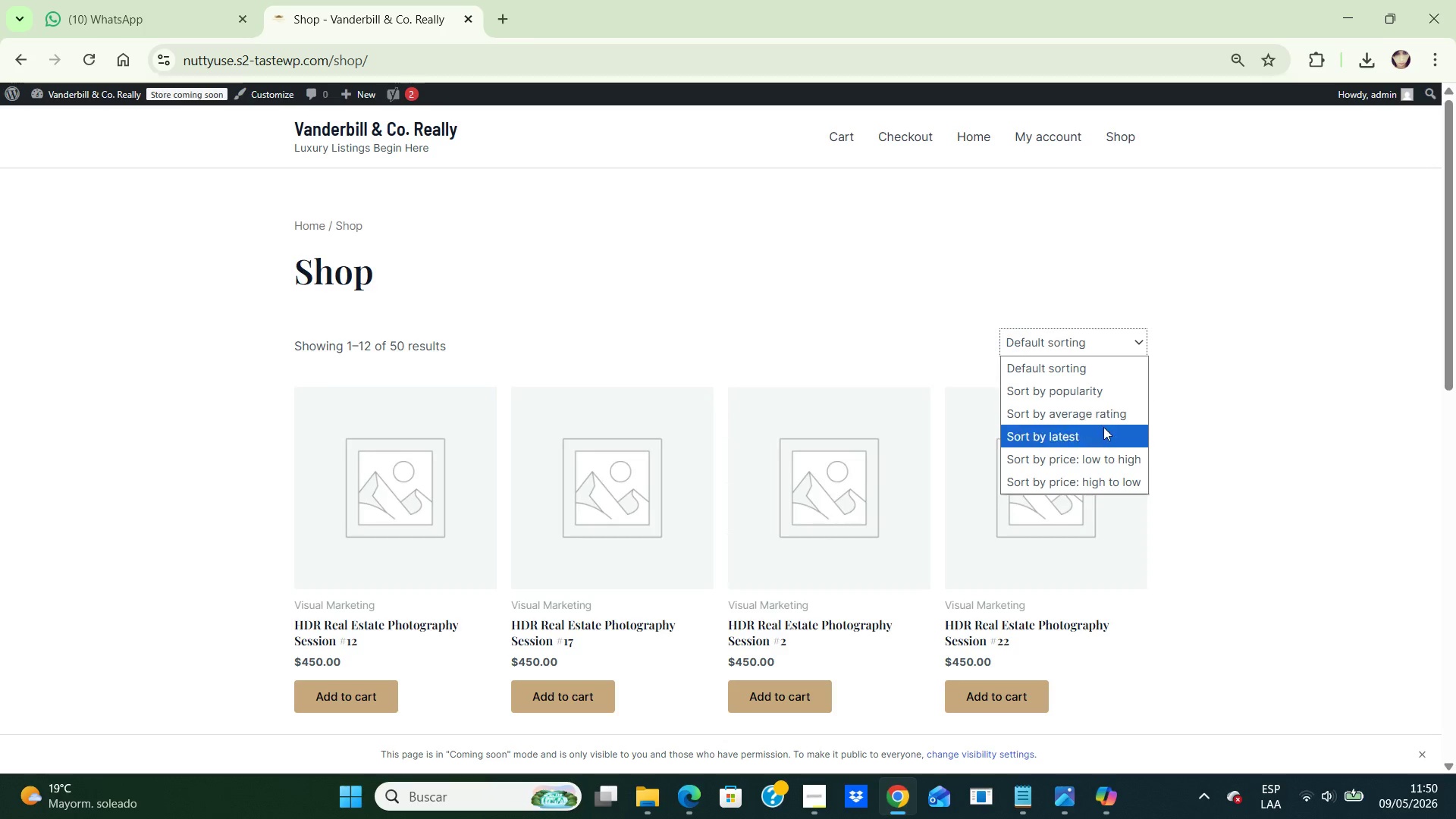 
left_click([1099, 430])
 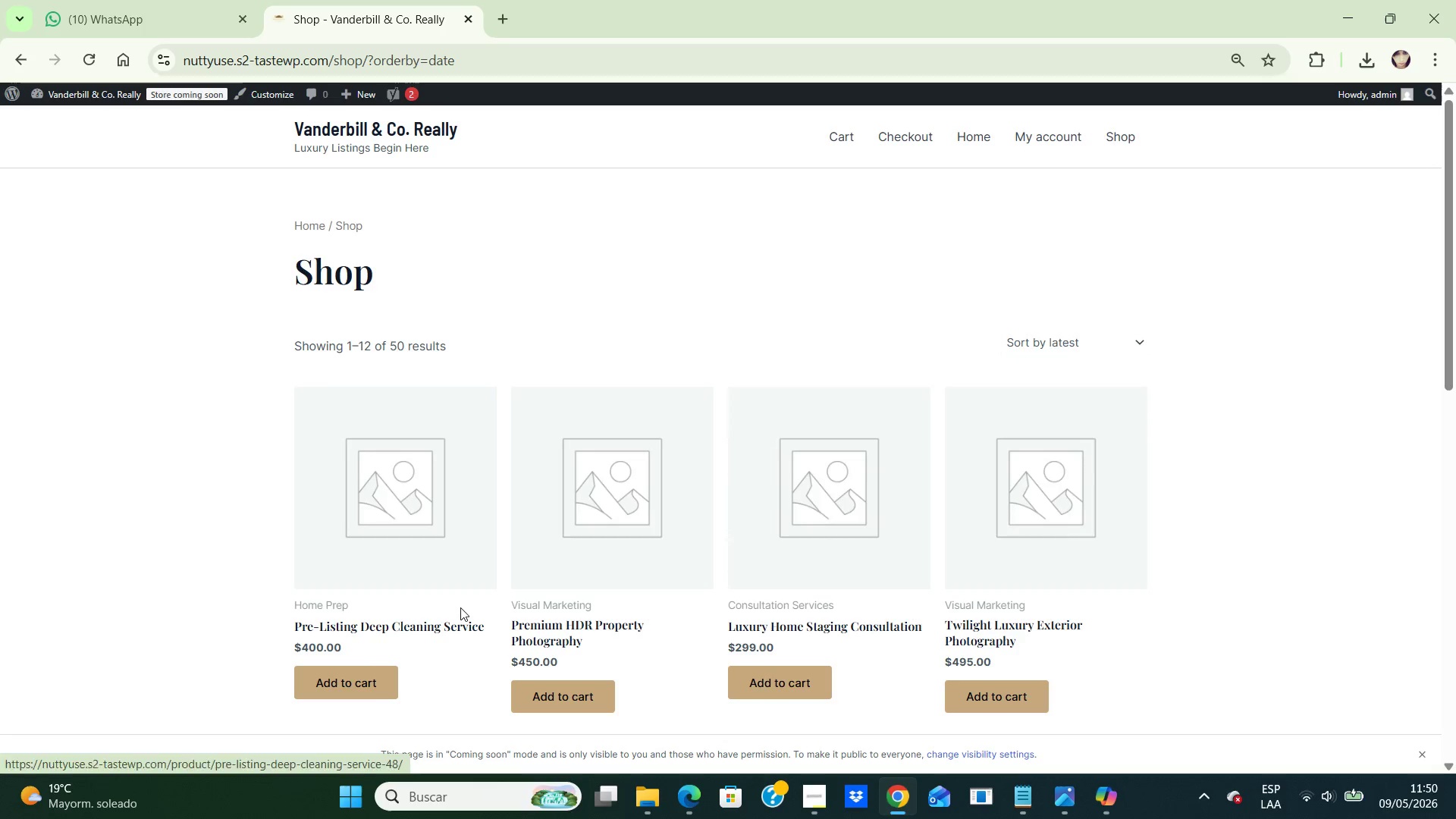 
left_click([417, 513])
 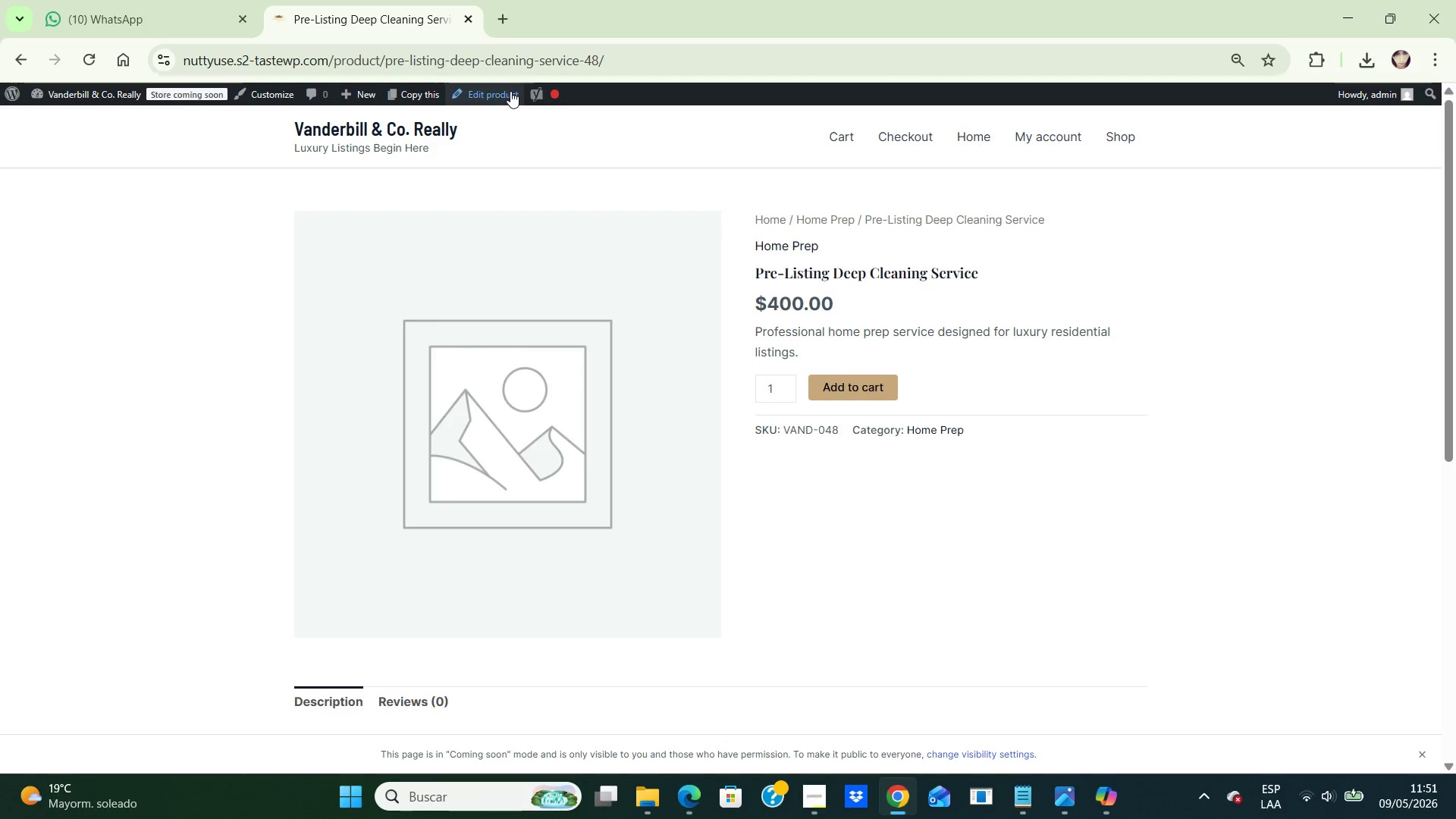 
left_click([500, 90])
 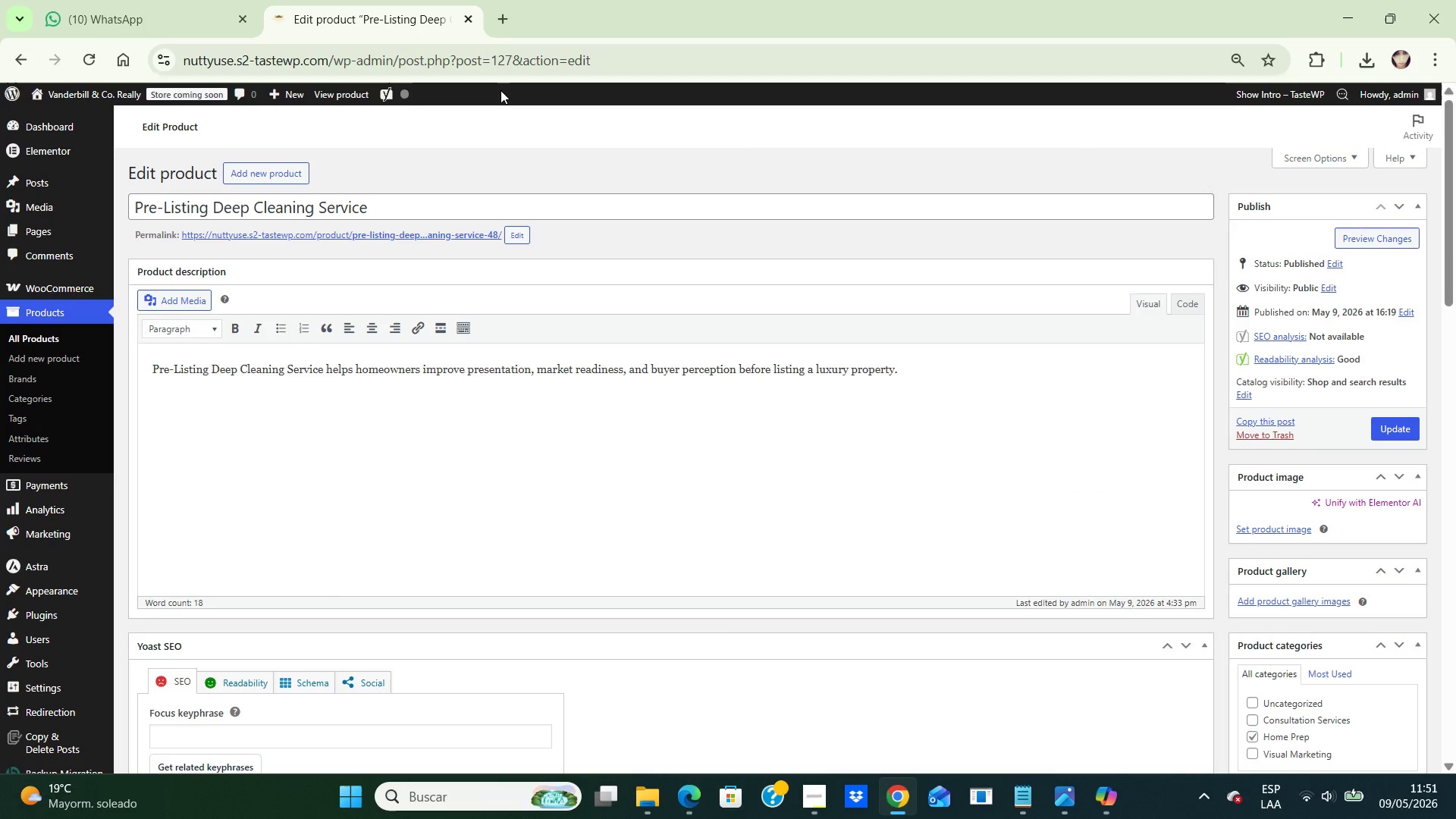 
wait(8.38)
 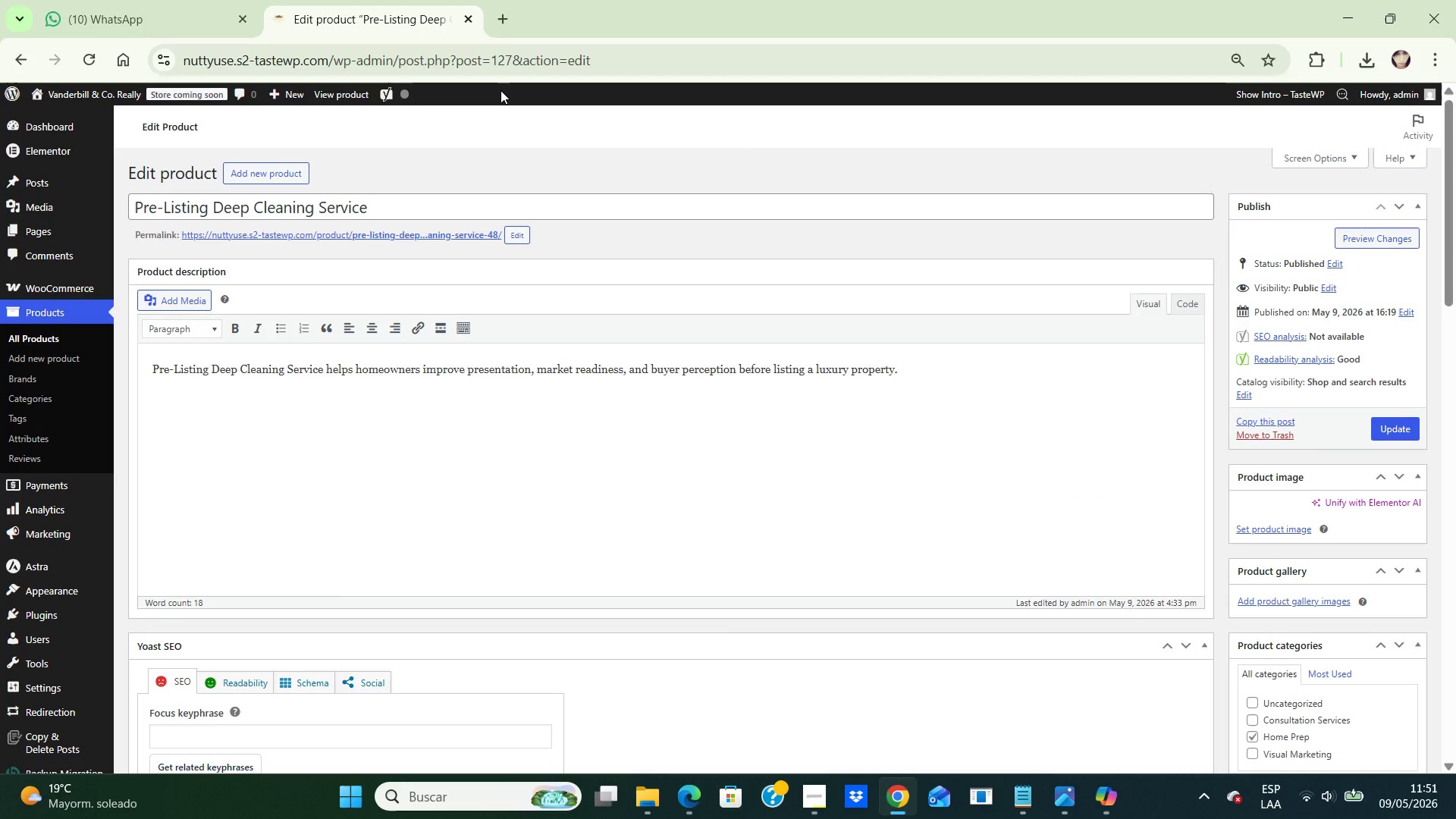 
left_click([380, 232])
 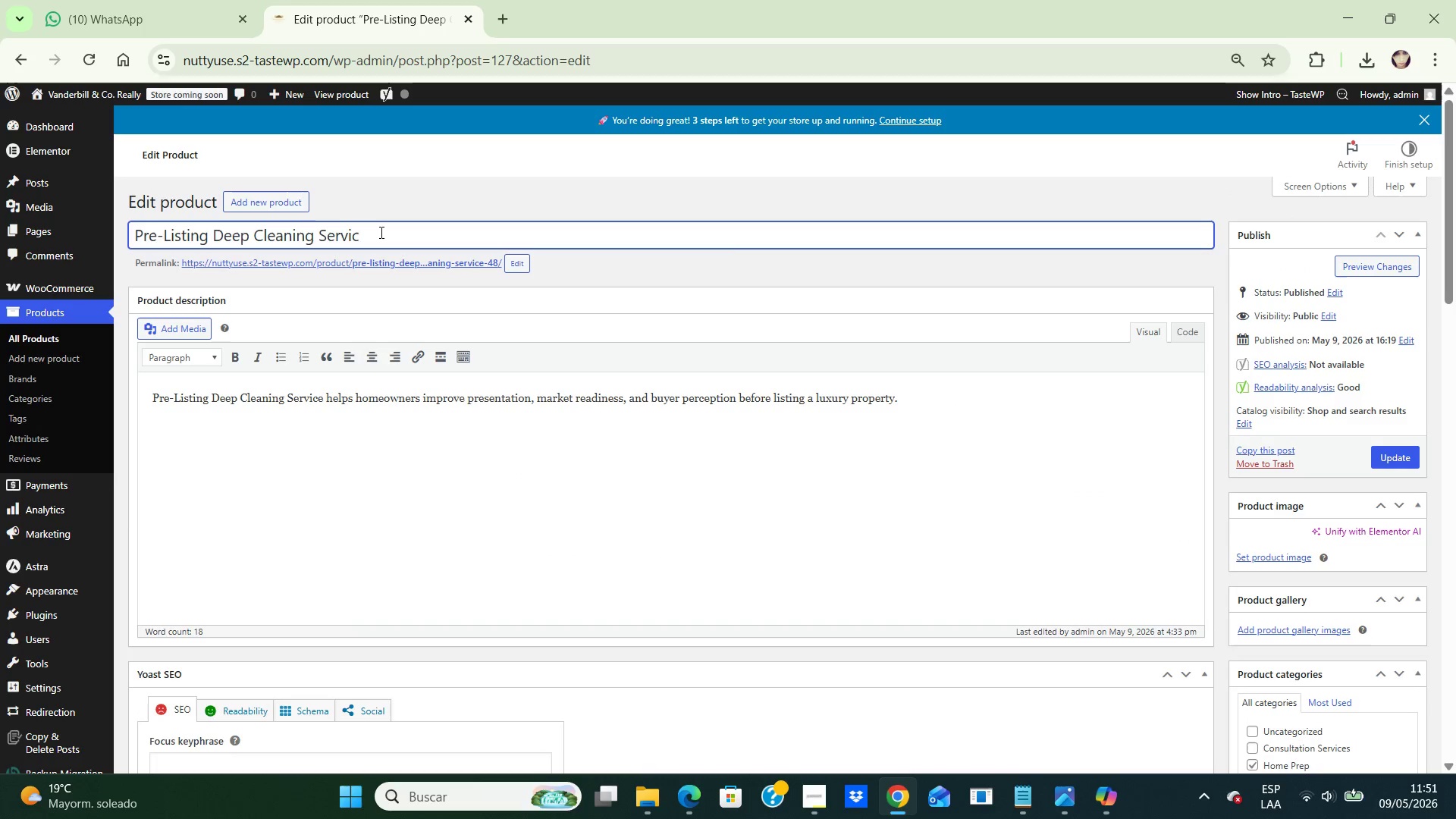 
hold_key(key=Backspace, duration=1.52)
 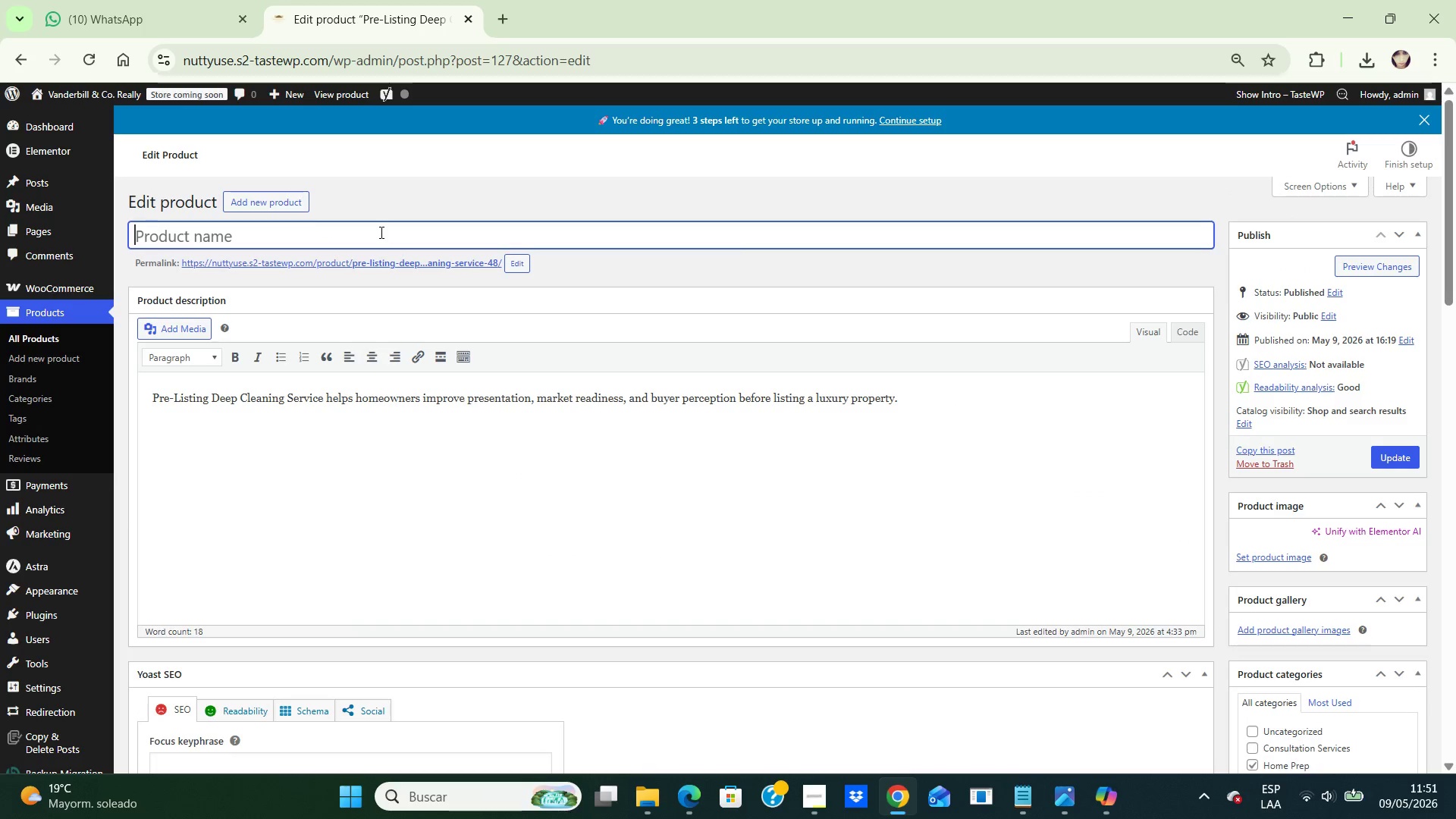 
key(Backspace)
key(Backspace)
key(Backspace)
key(Backspace)
key(Backspace)
type(Mrke)
key(Backspace)
key(Backspace)
key(Backspace)
type(arket-)
 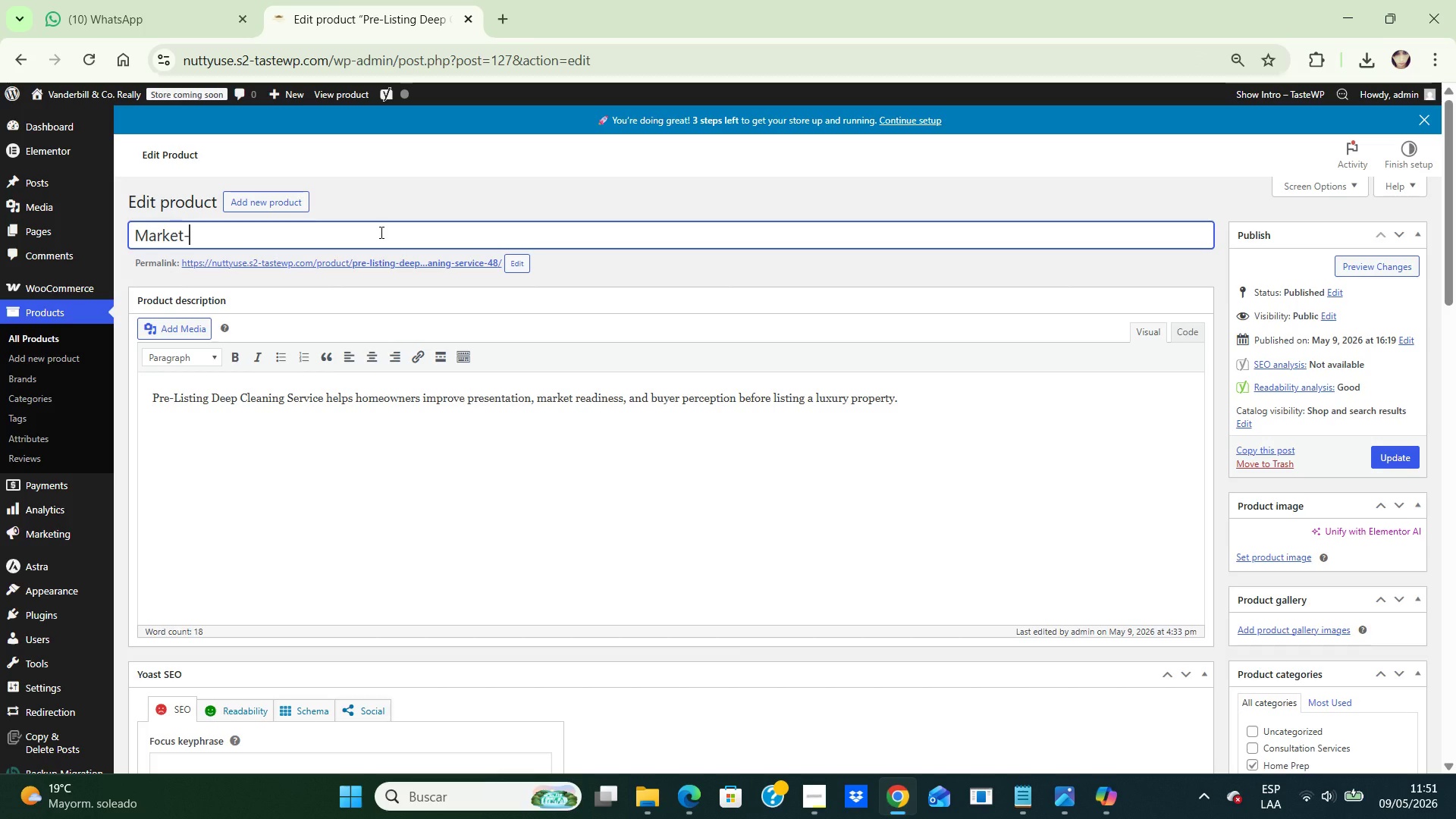 
type(Ready Deep Cleaning)
 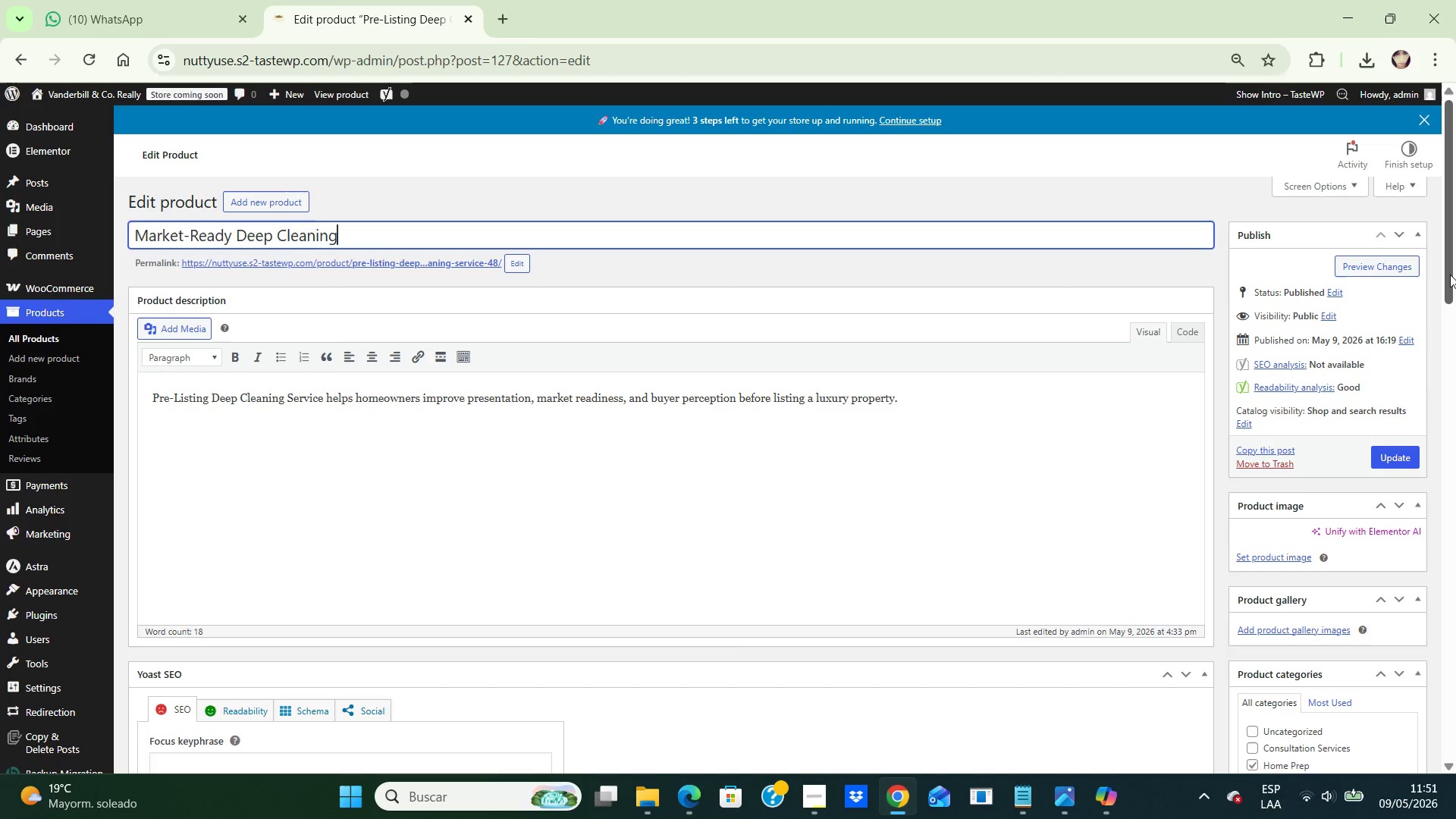 
left_click_drag(start_coordinate=[1450, 274], to_coordinate=[1443, 243])
 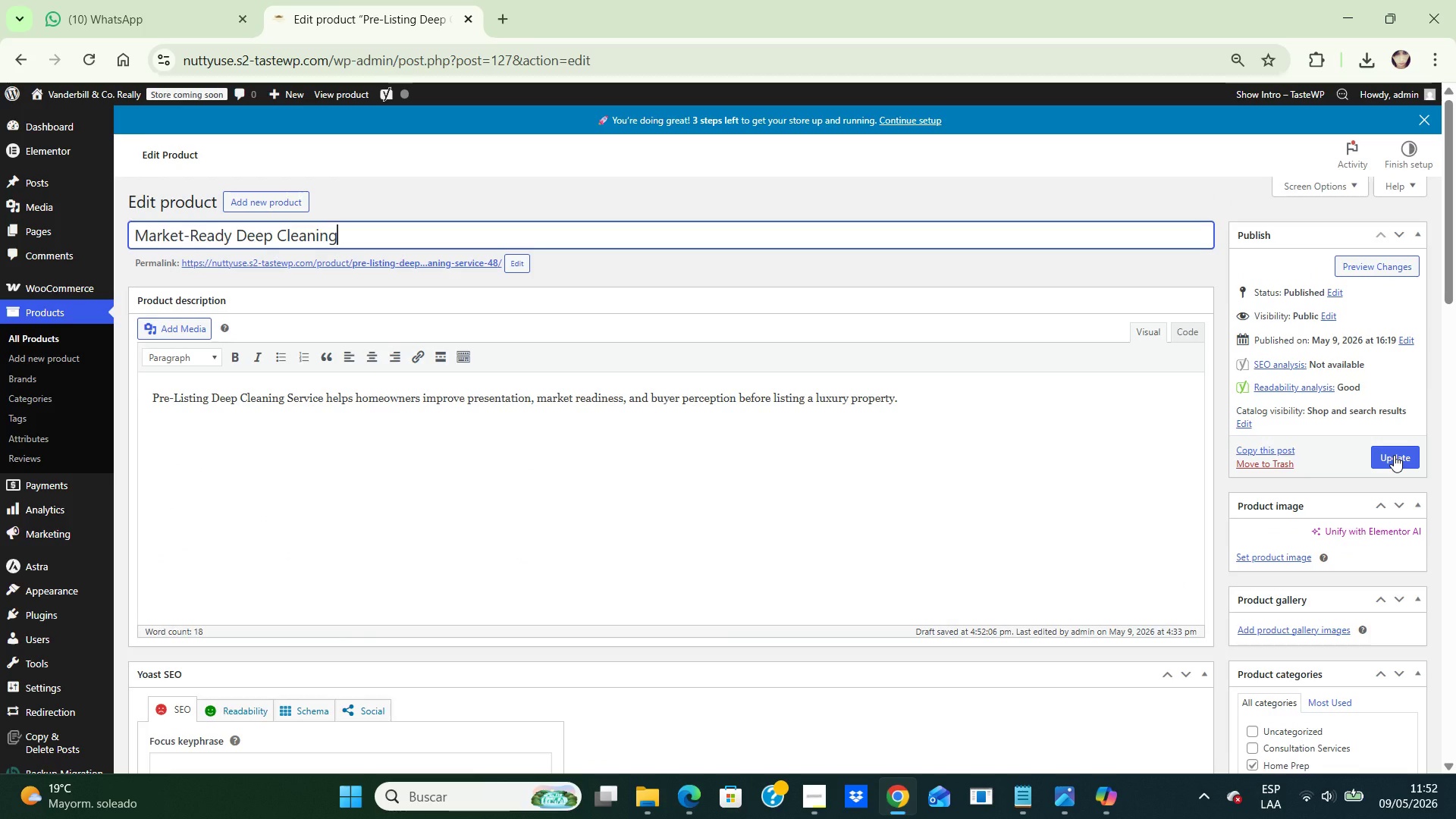 
wait(12.88)
 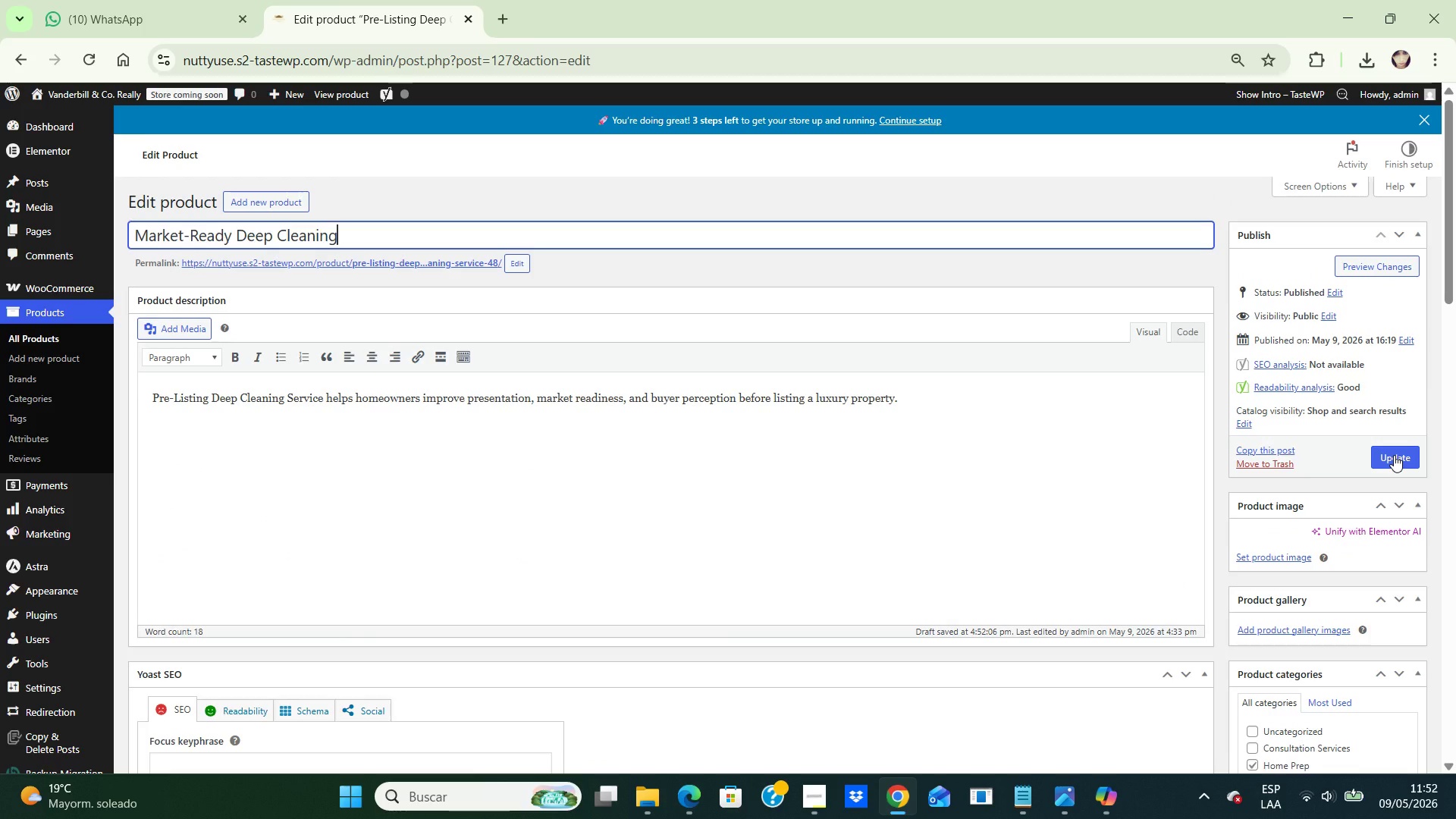 
left_click([91, 83])
 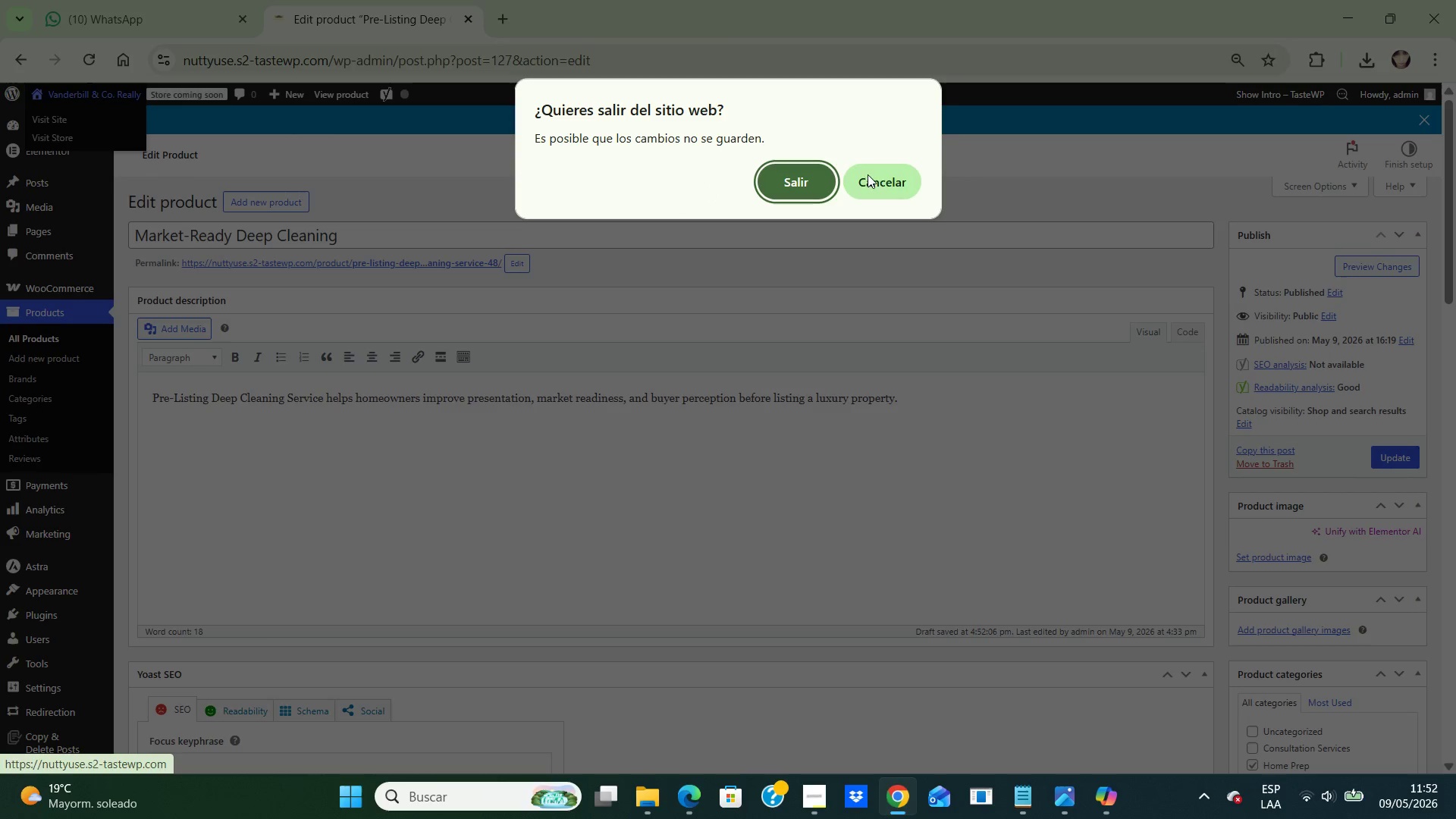 
left_click([885, 174])
 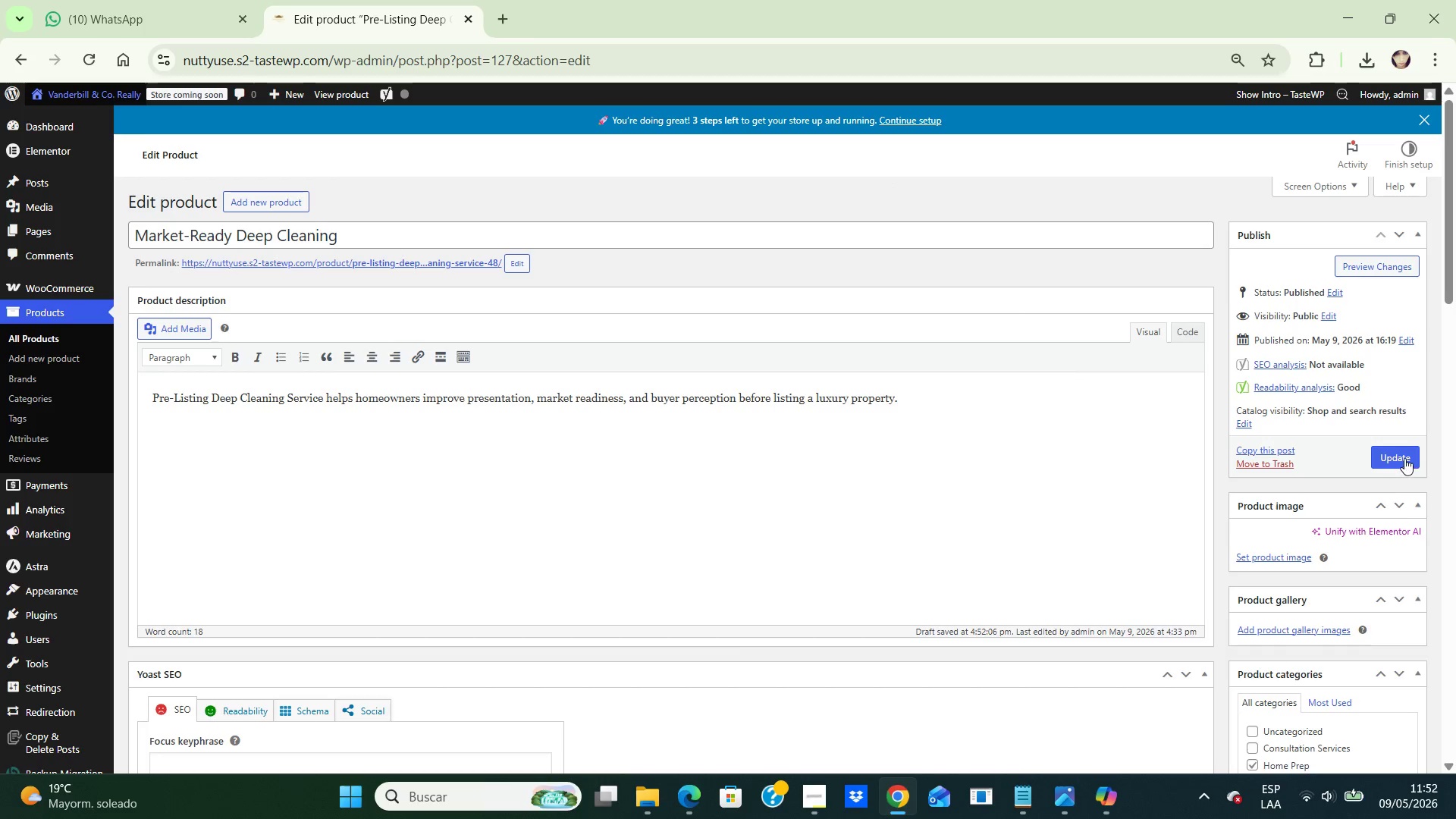 
left_click([1403, 457])
 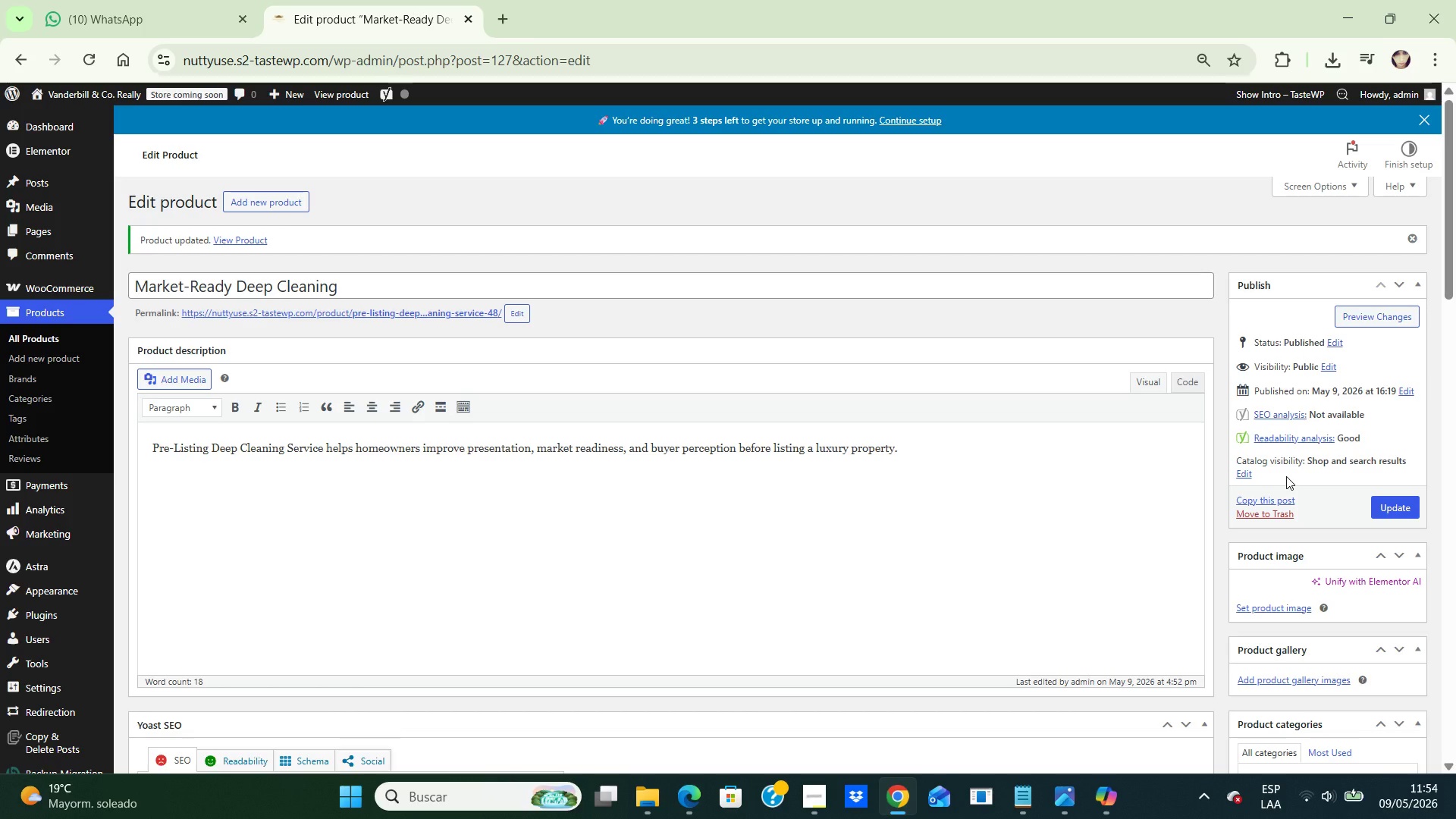 
wait(118.28)
 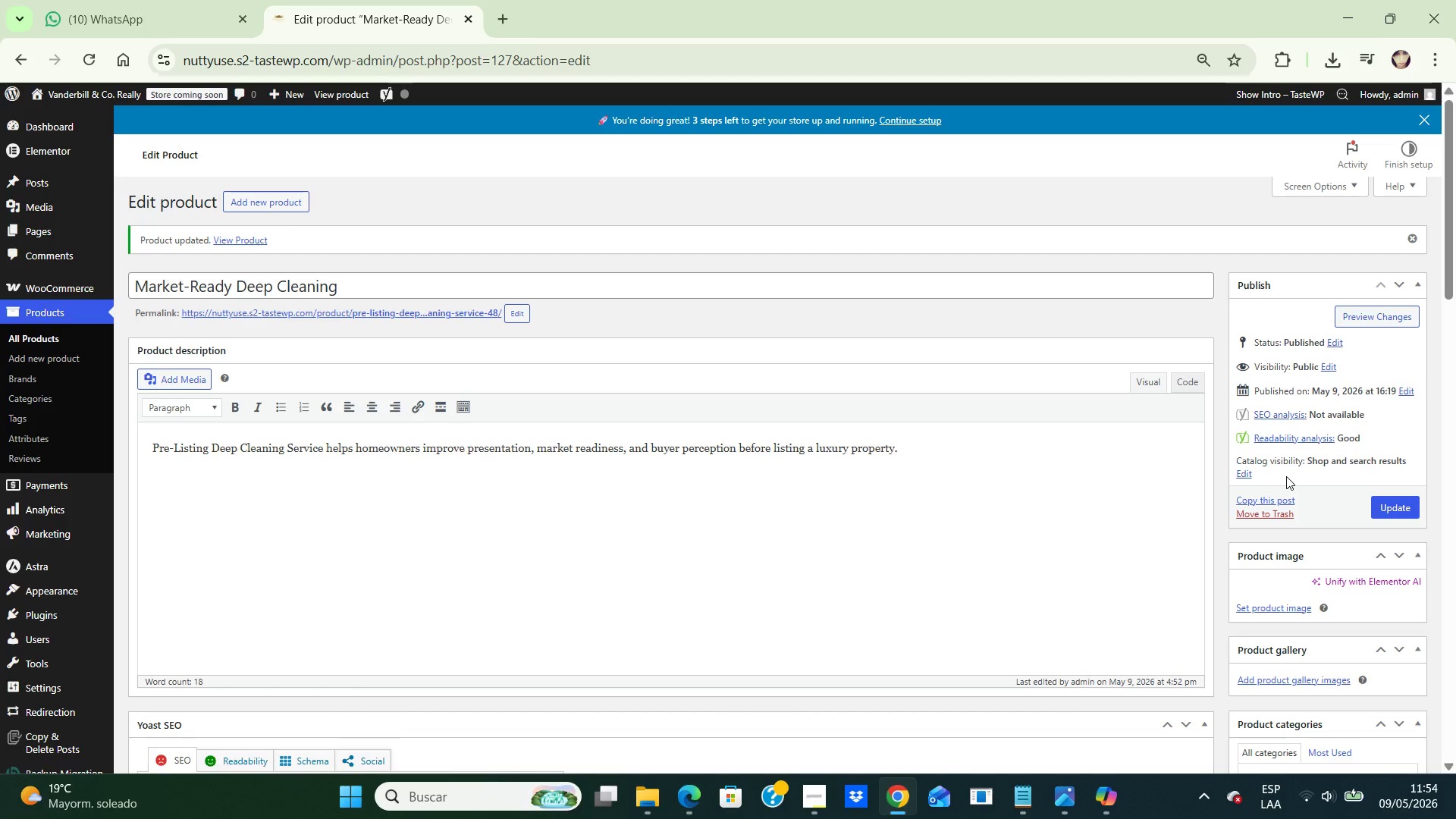 
left_click([164, 9])
 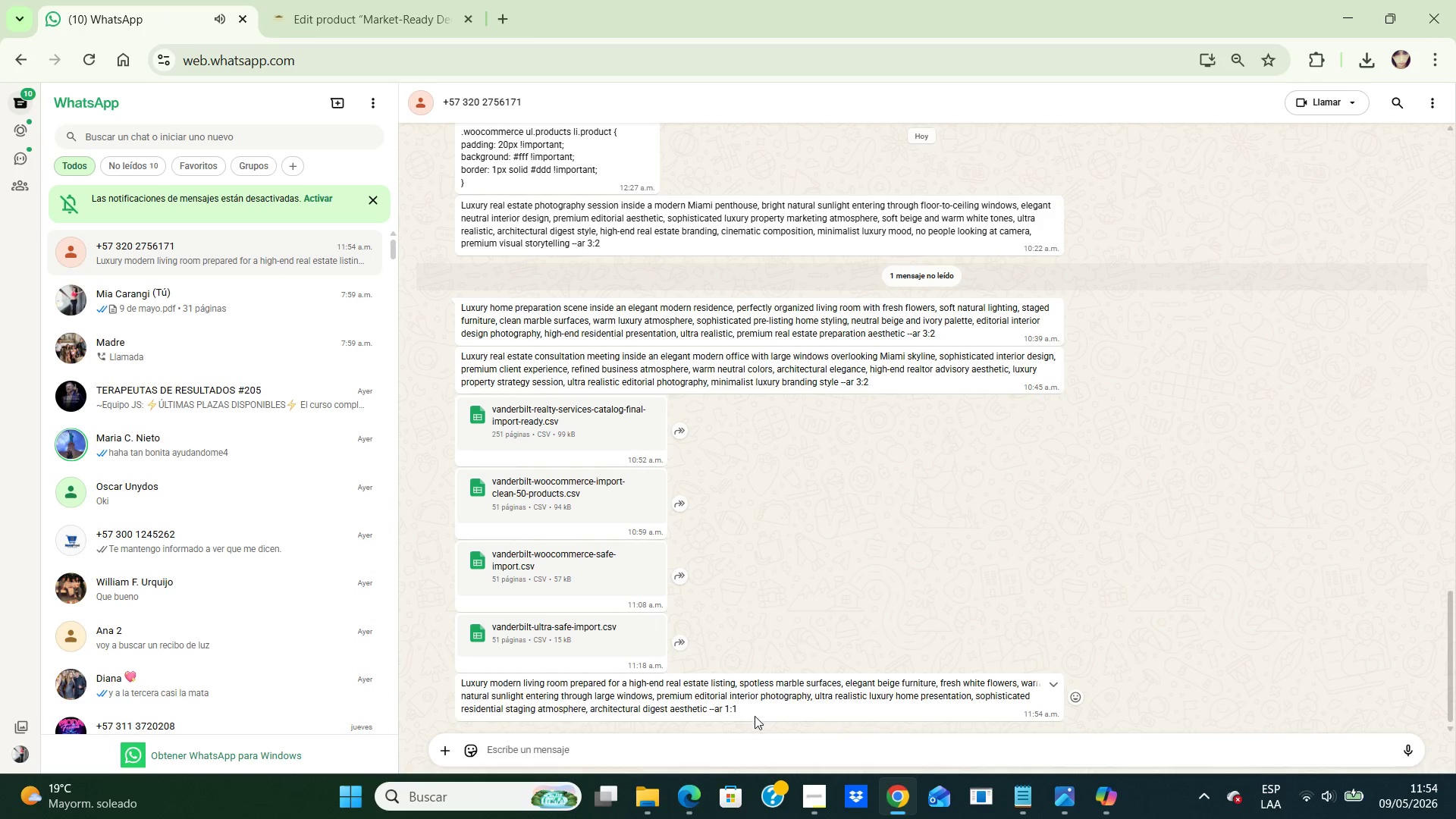 
left_click_drag(start_coordinate=[748, 711], to_coordinate=[450, 679])
 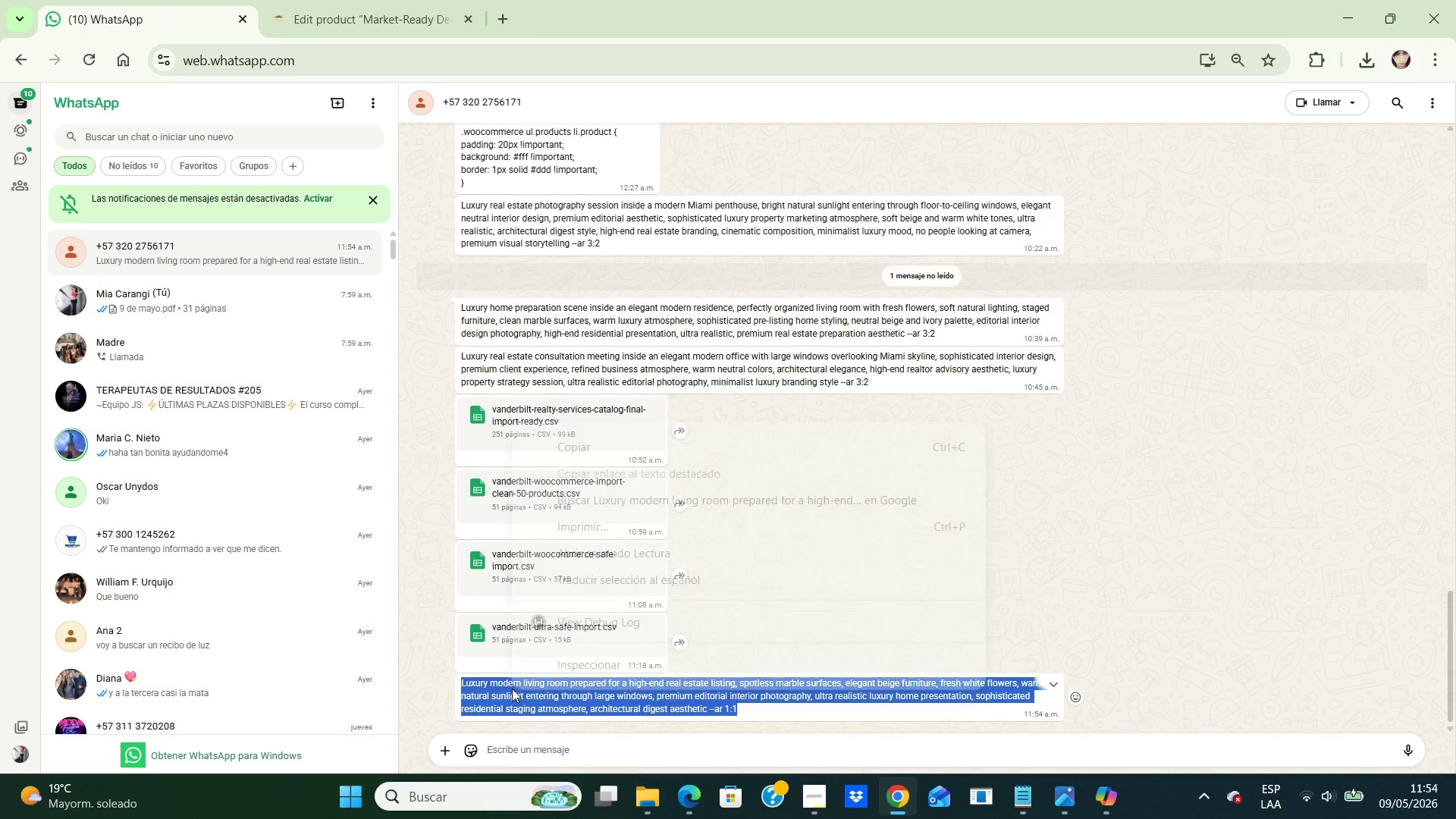 
right_click([512, 689])
 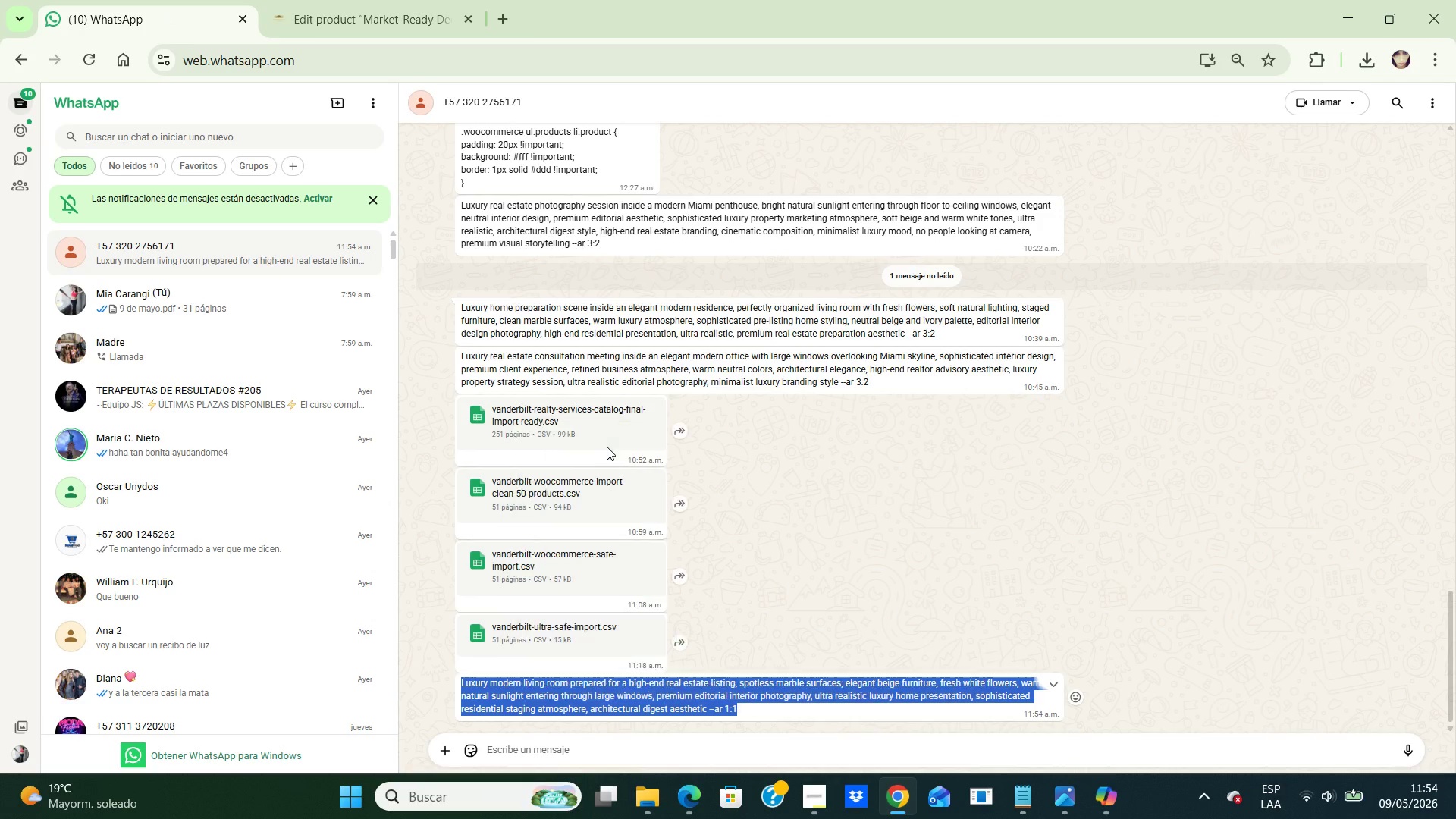 
left_click([607, 447])
 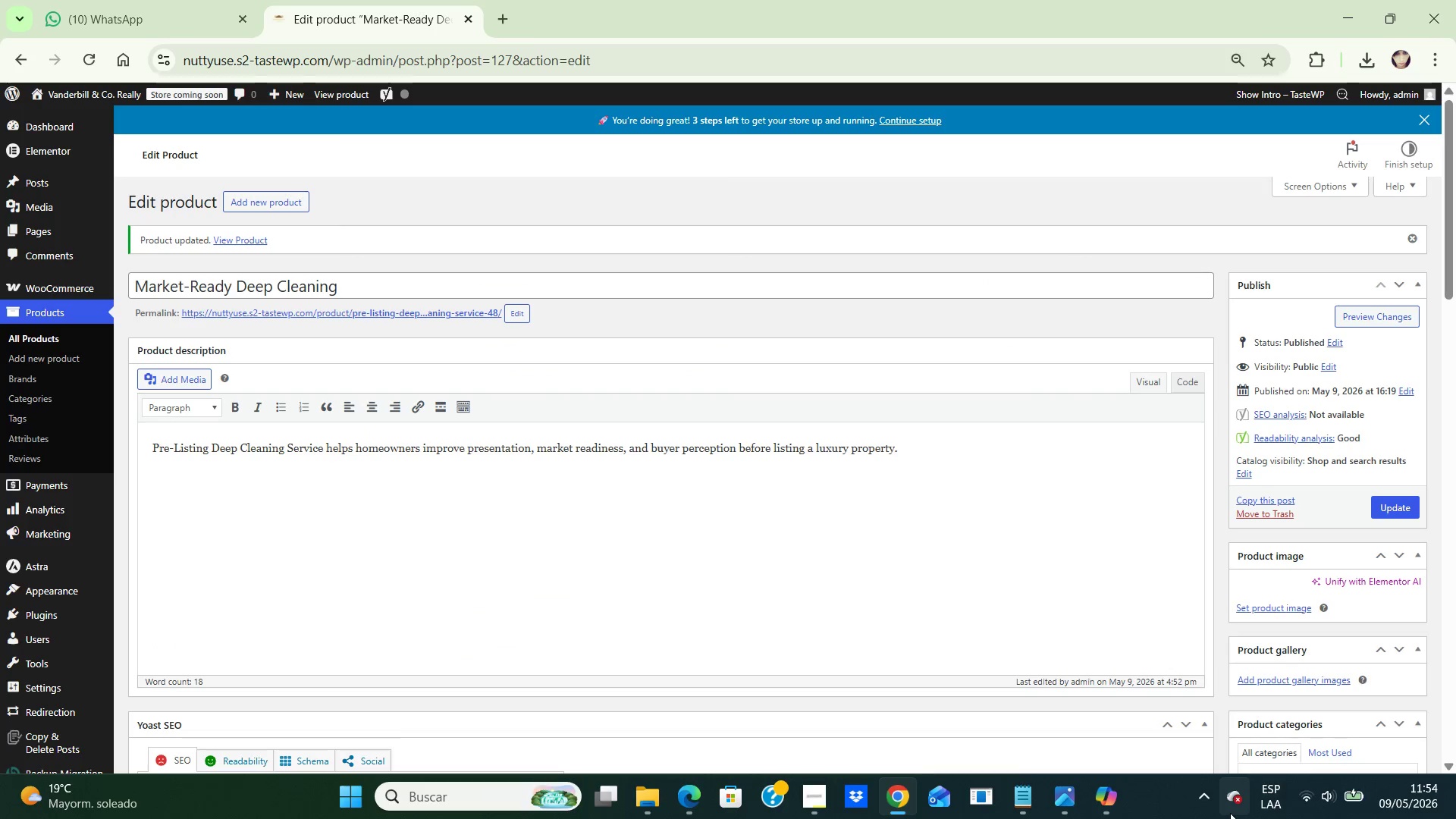 
wait(5.99)
 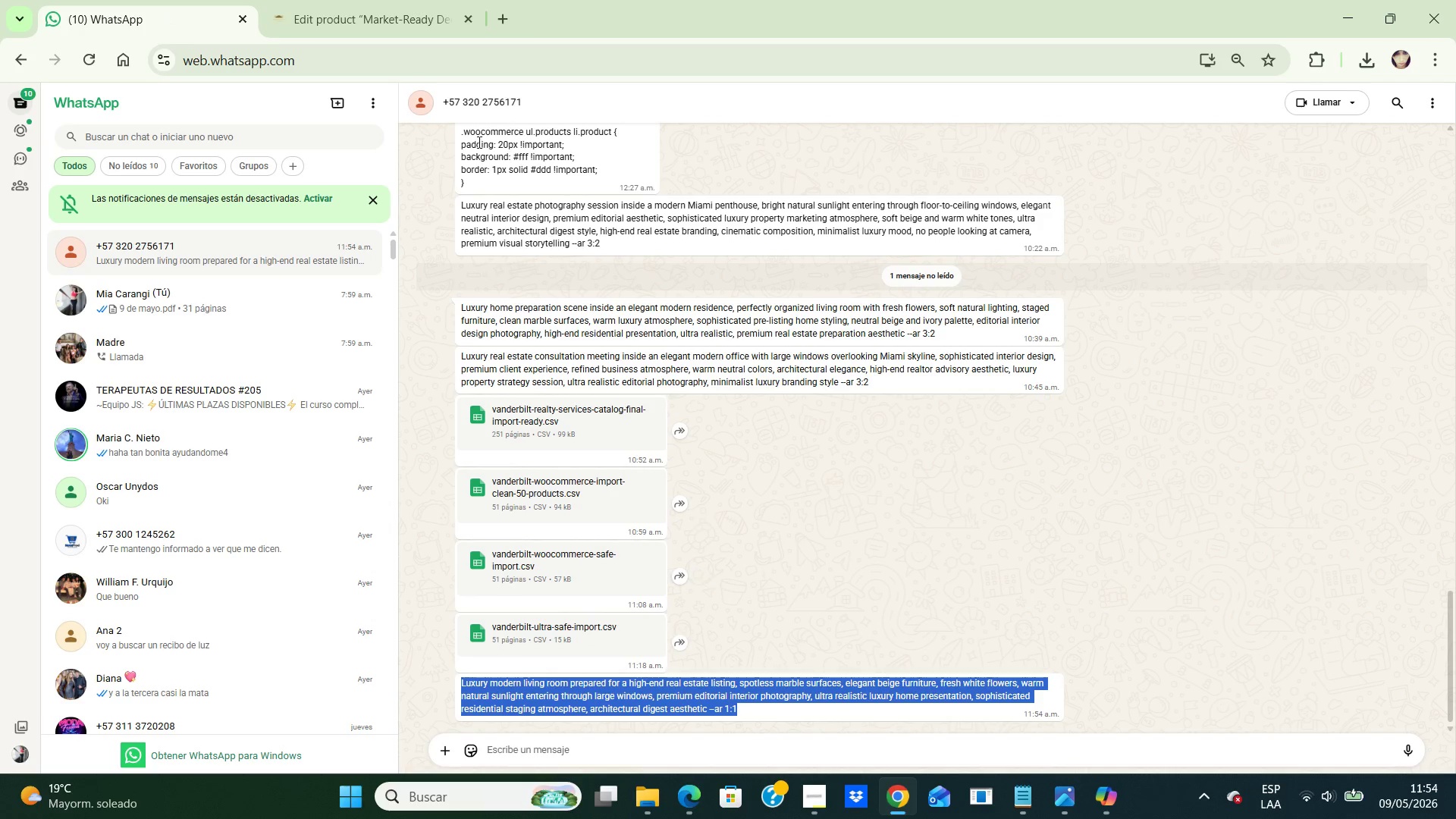 
left_click([1101, 805])
 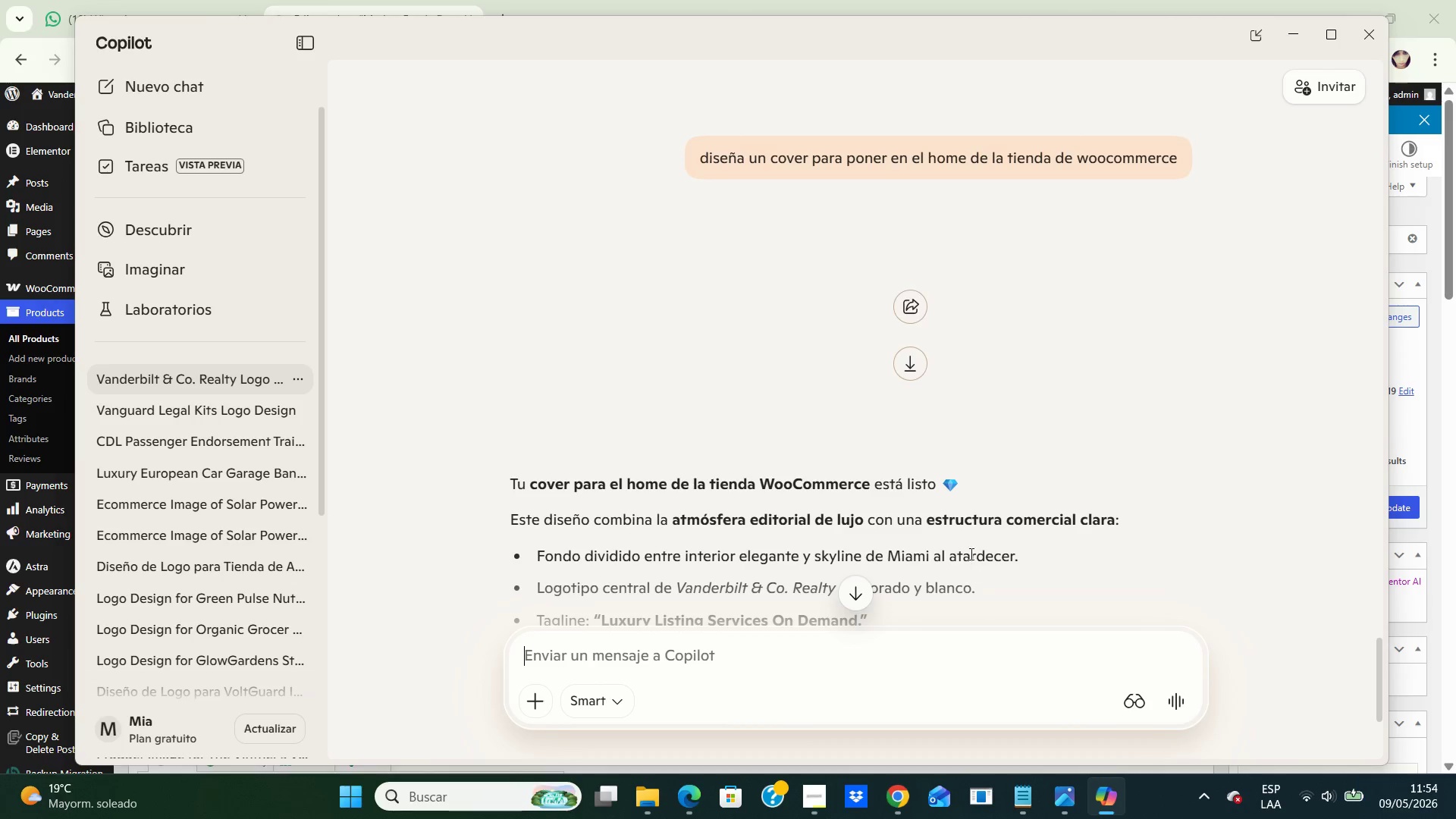 
scroll: coordinate [967, 555], scroll_direction: down, amount: 11.0
 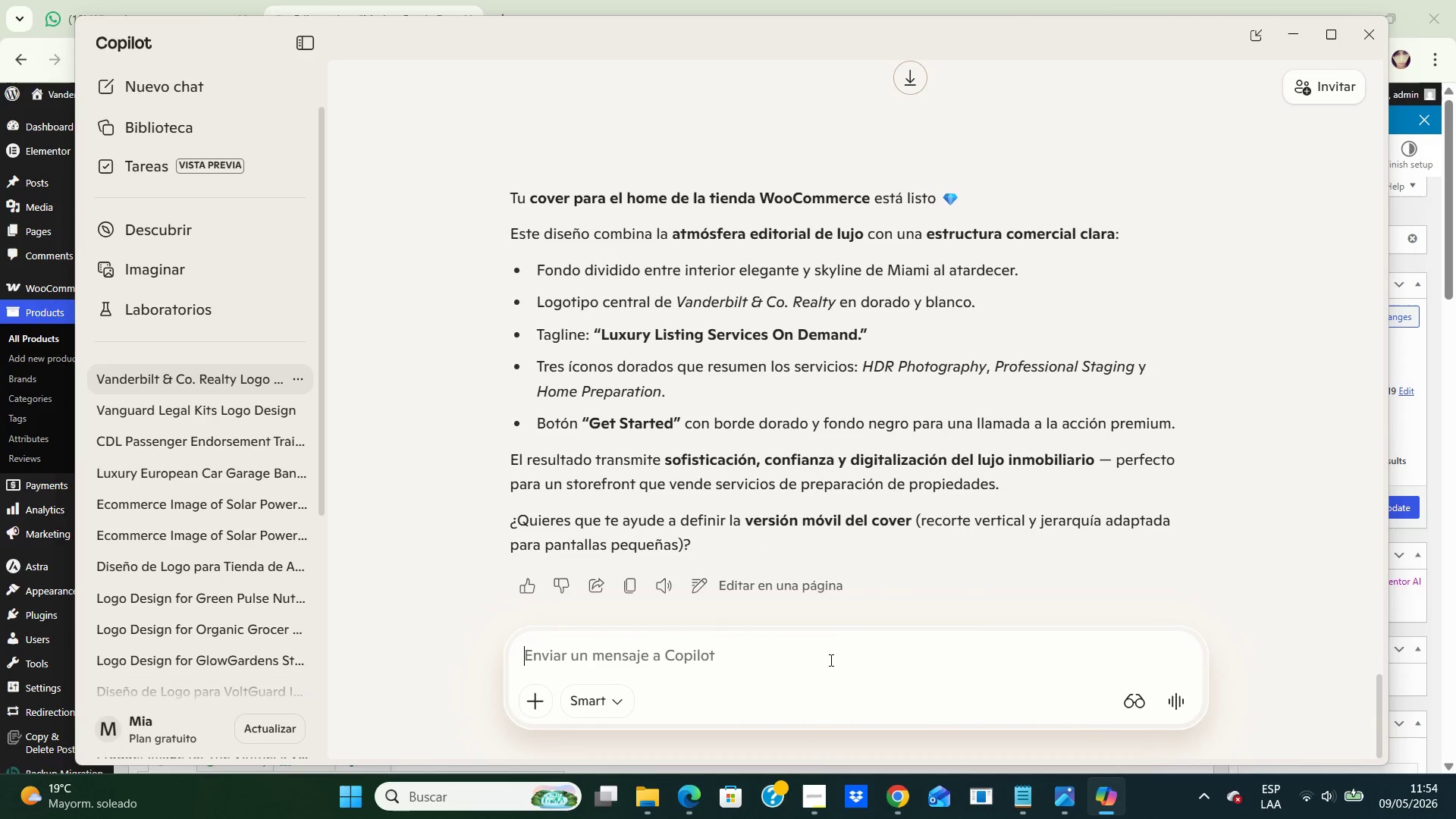 
left_click([830, 660])
 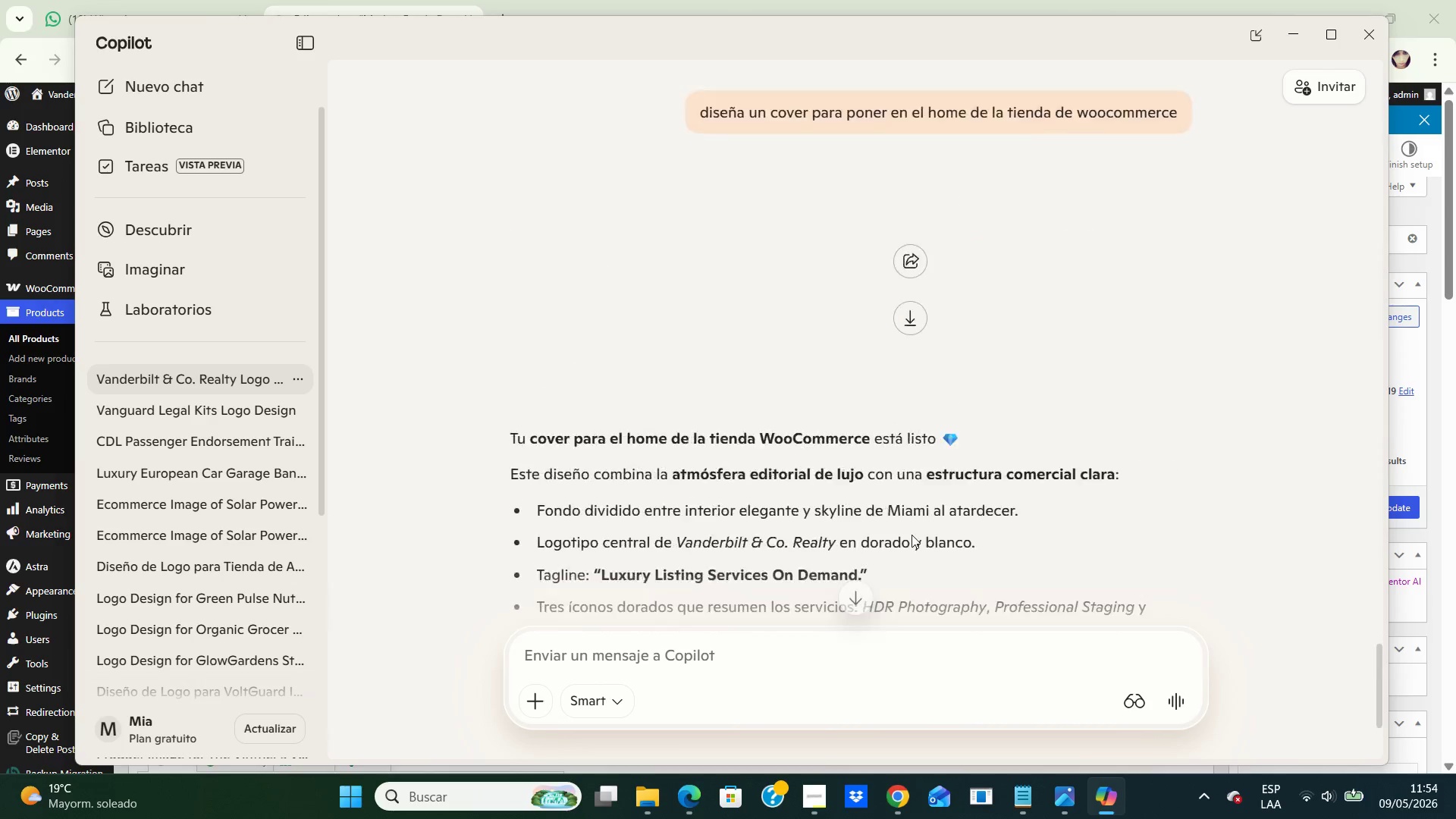 
scroll: coordinate [912, 535], scroll_direction: up, amount: 7.0
 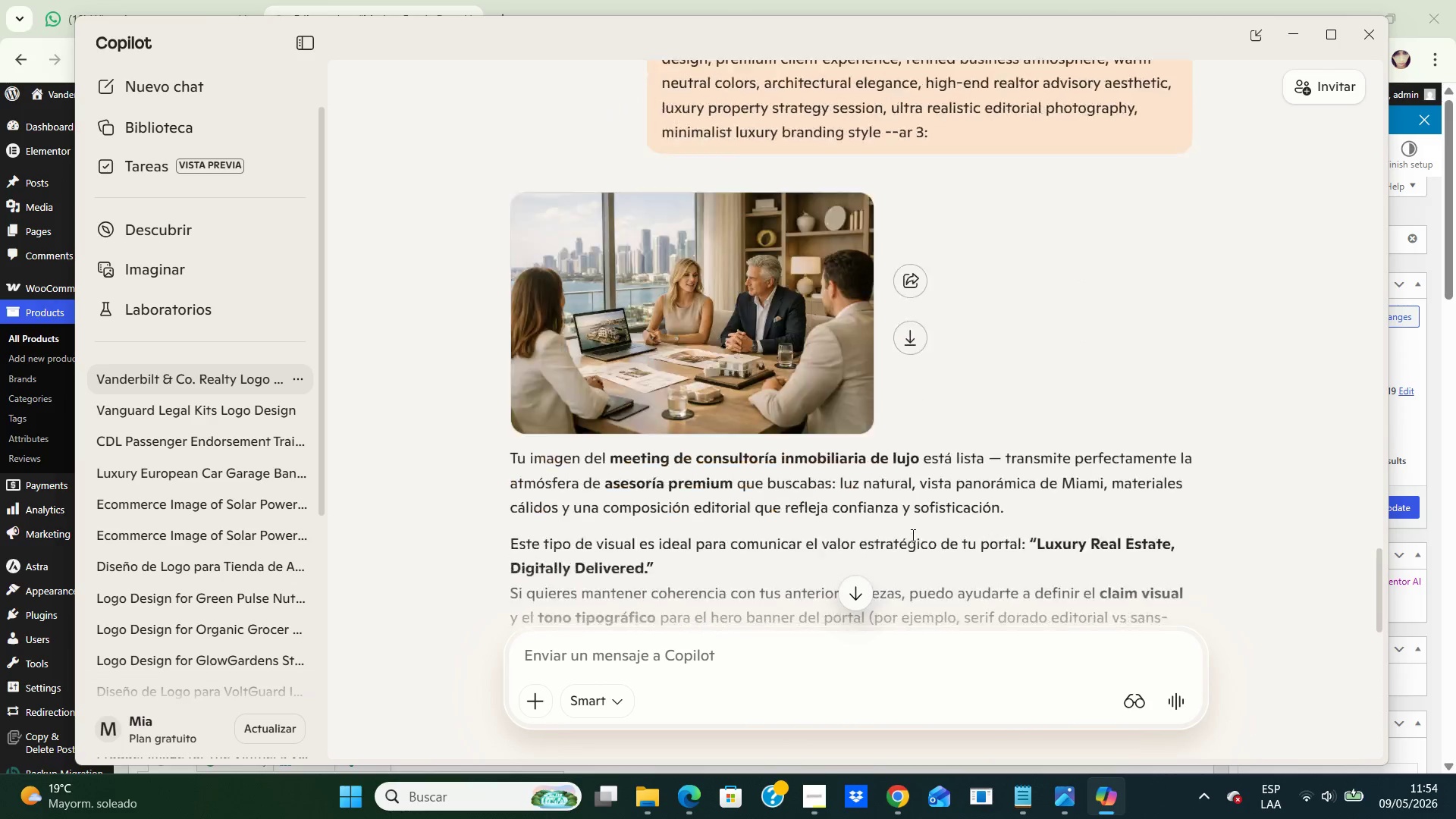 
scroll: coordinate [909, 534], scroll_direction: down, amount: 10.0
 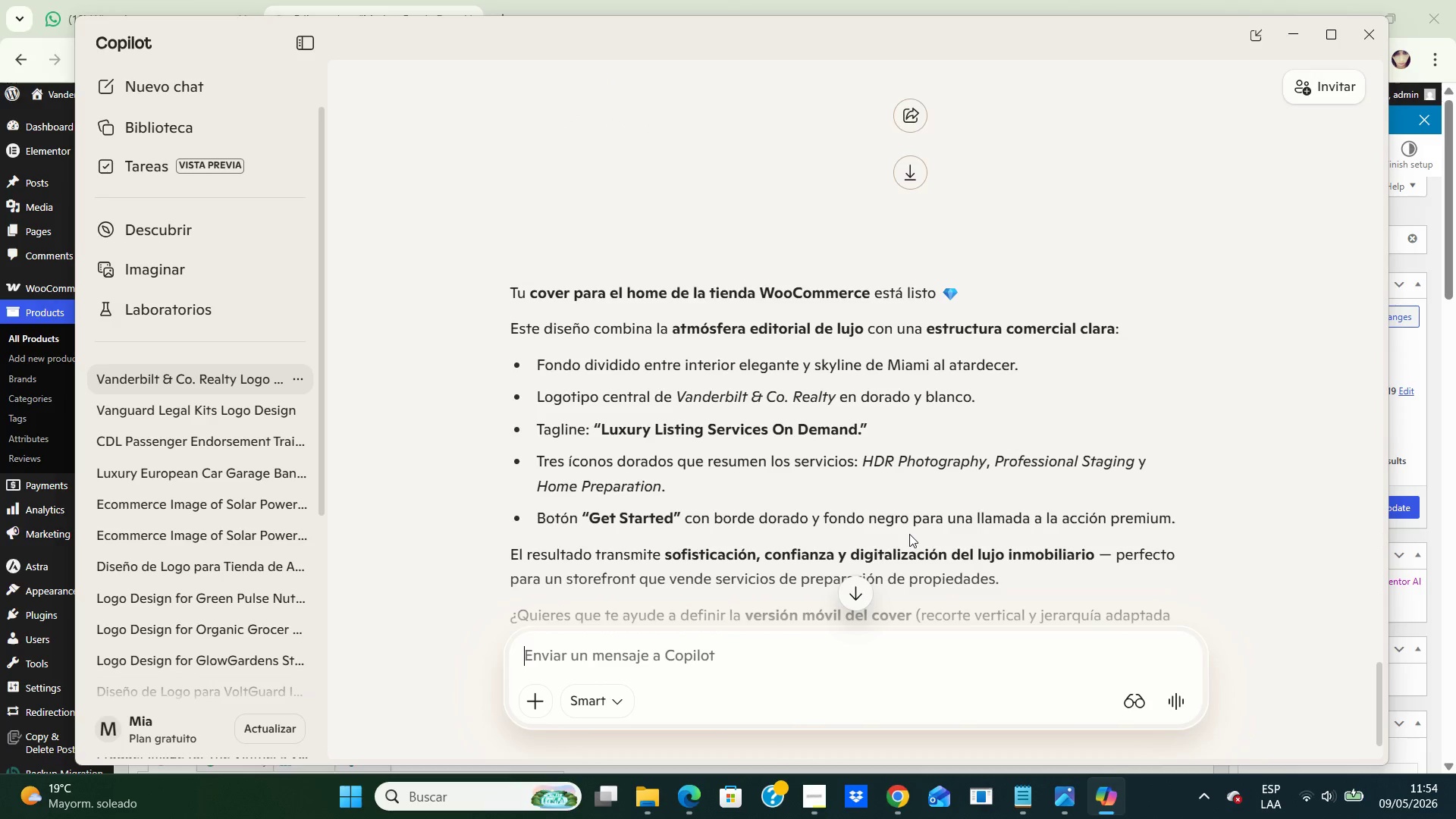 
scroll: coordinate [909, 534], scroll_direction: up, amount: 3.0
 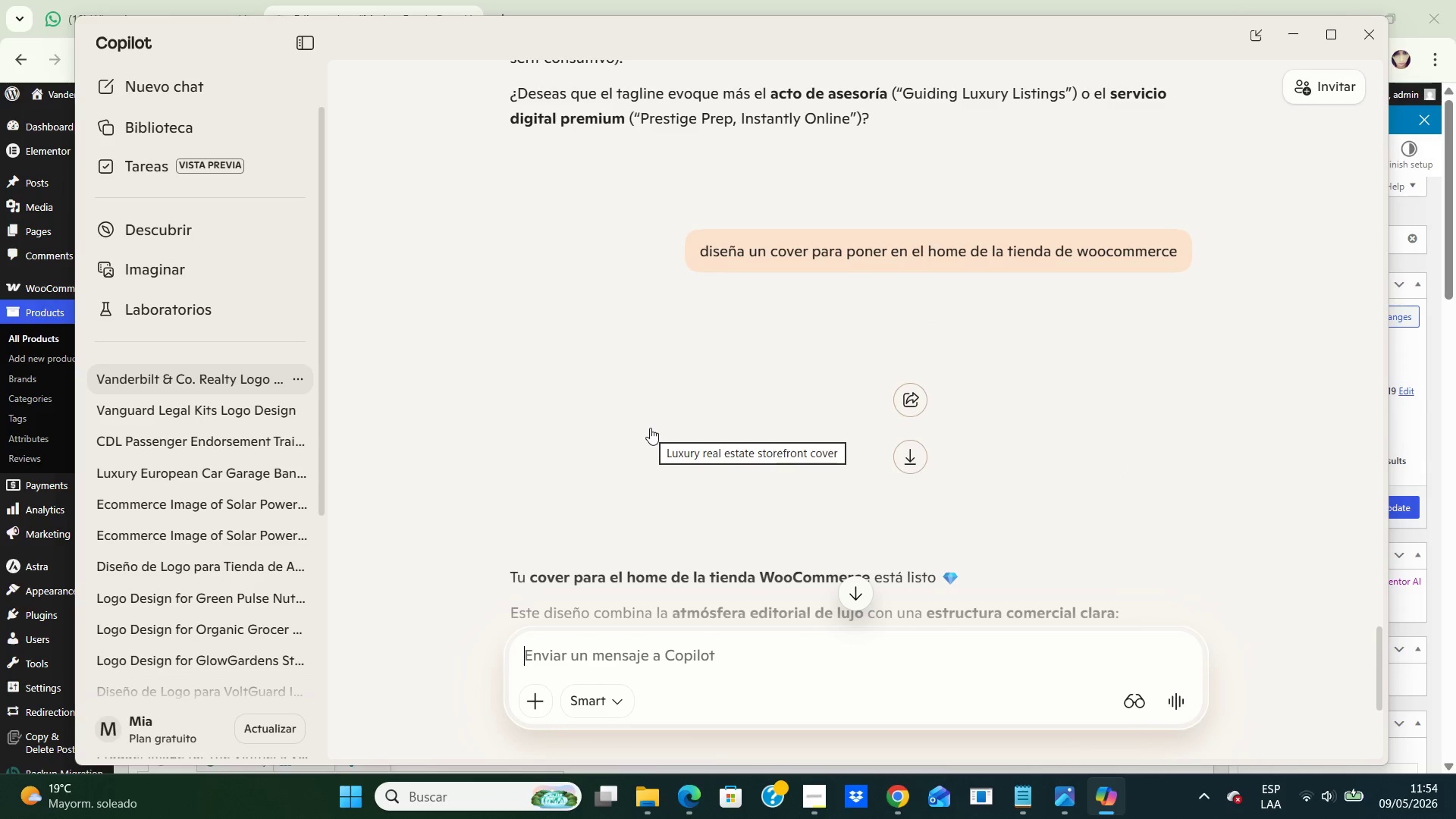 
left_click([650, 428])
 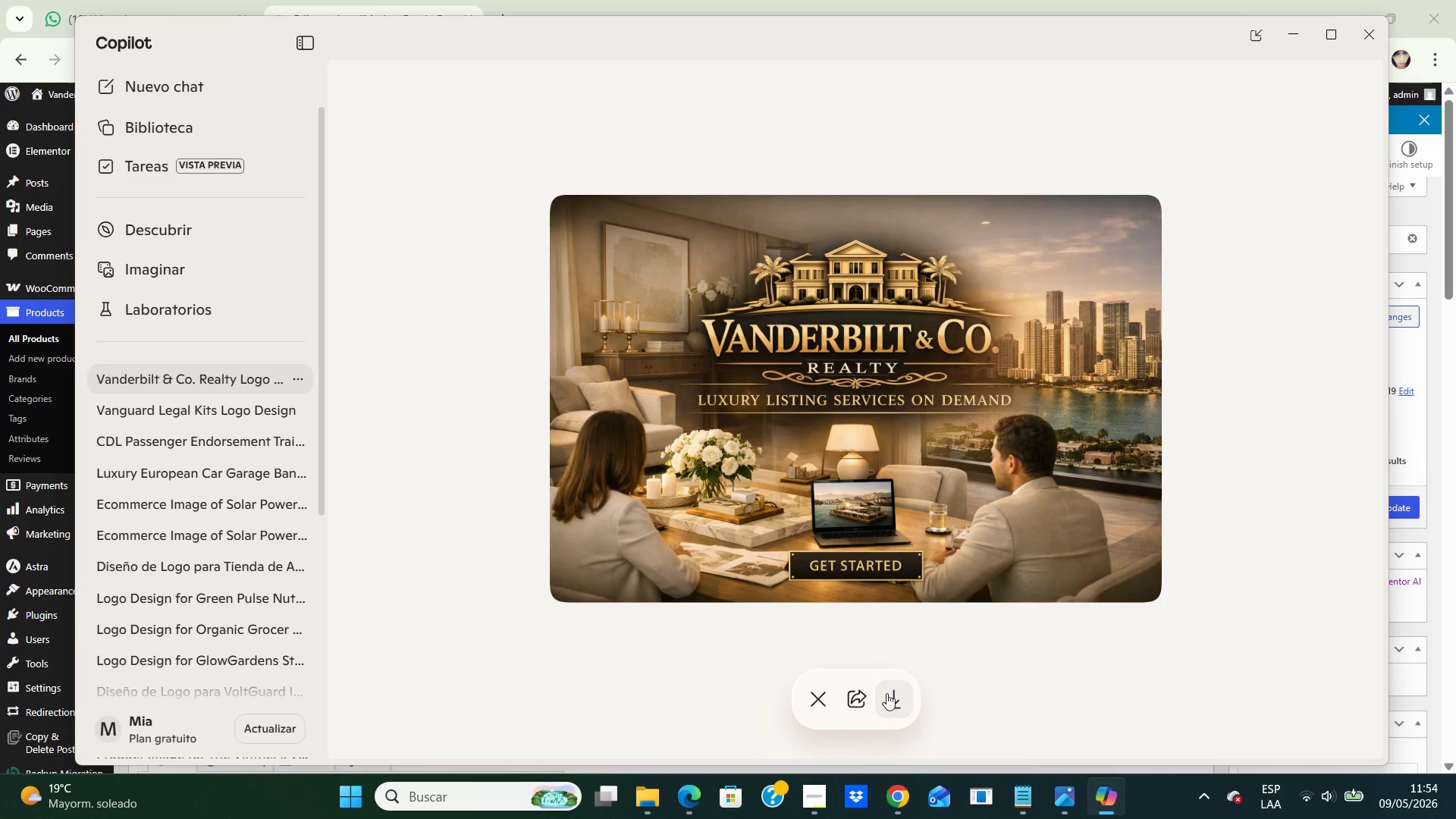 
left_click([890, 692])
 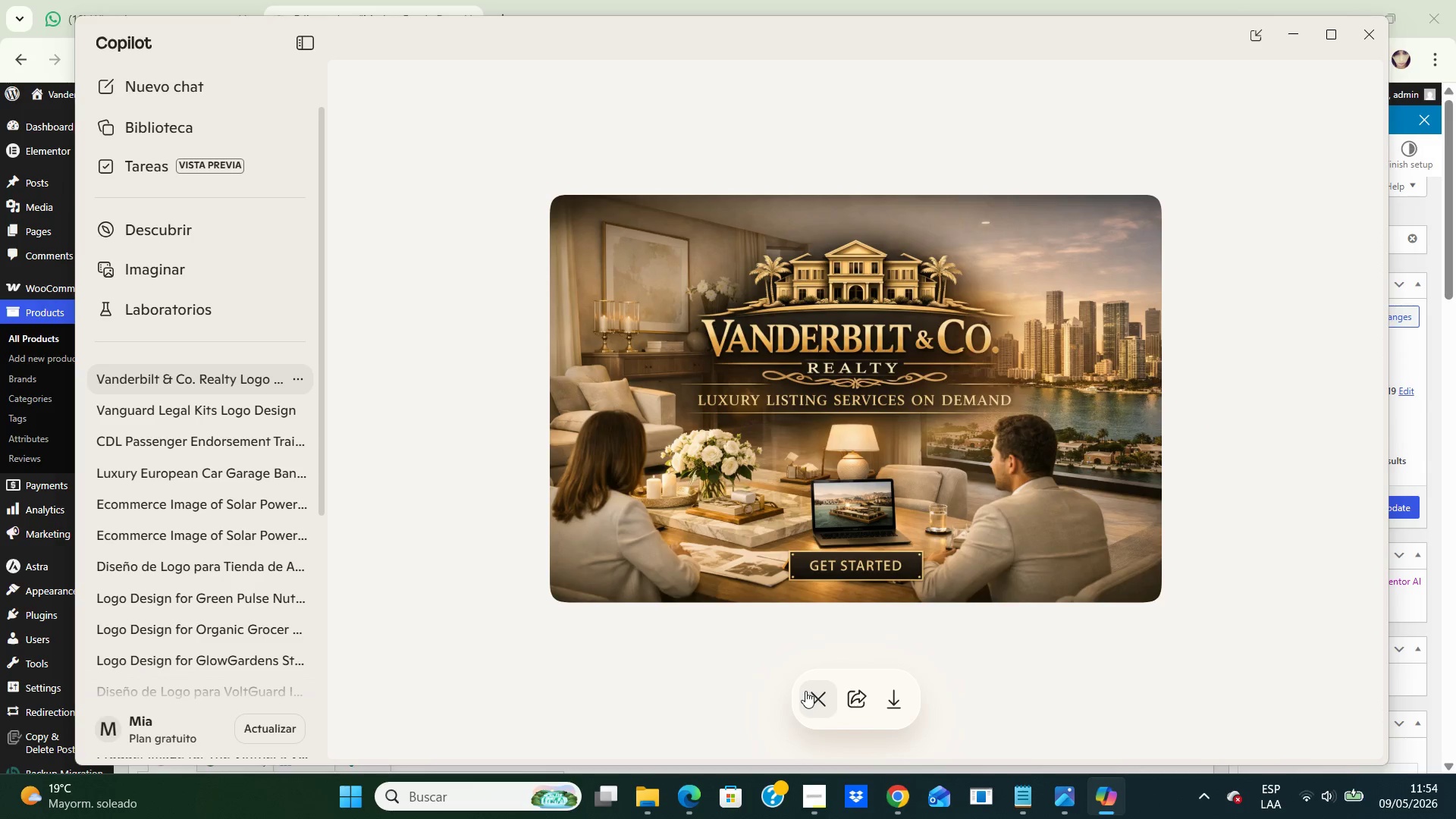 
wait(7.77)
 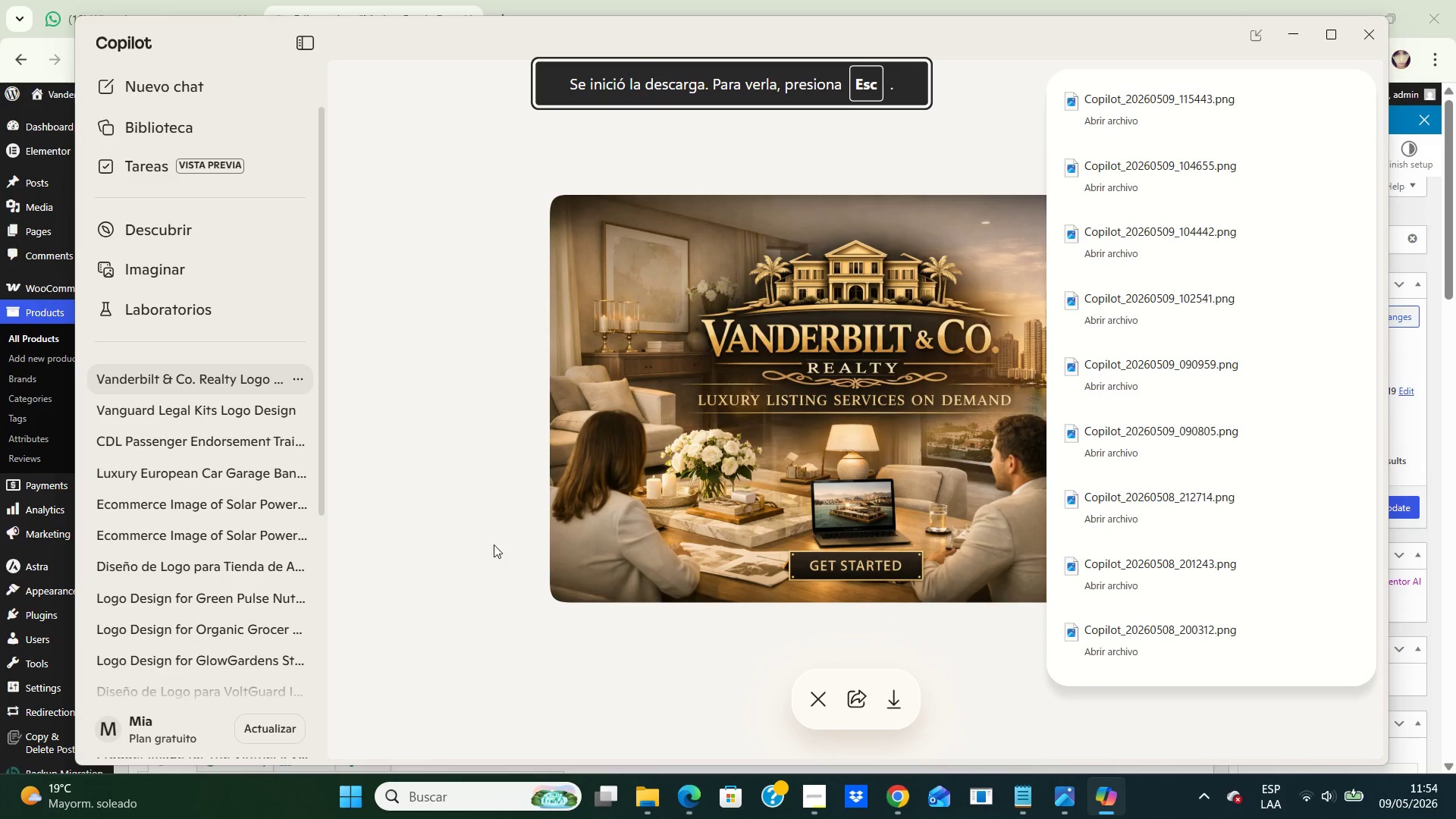 
scroll: coordinate [755, 494], scroll_direction: down, amount: 9.0
 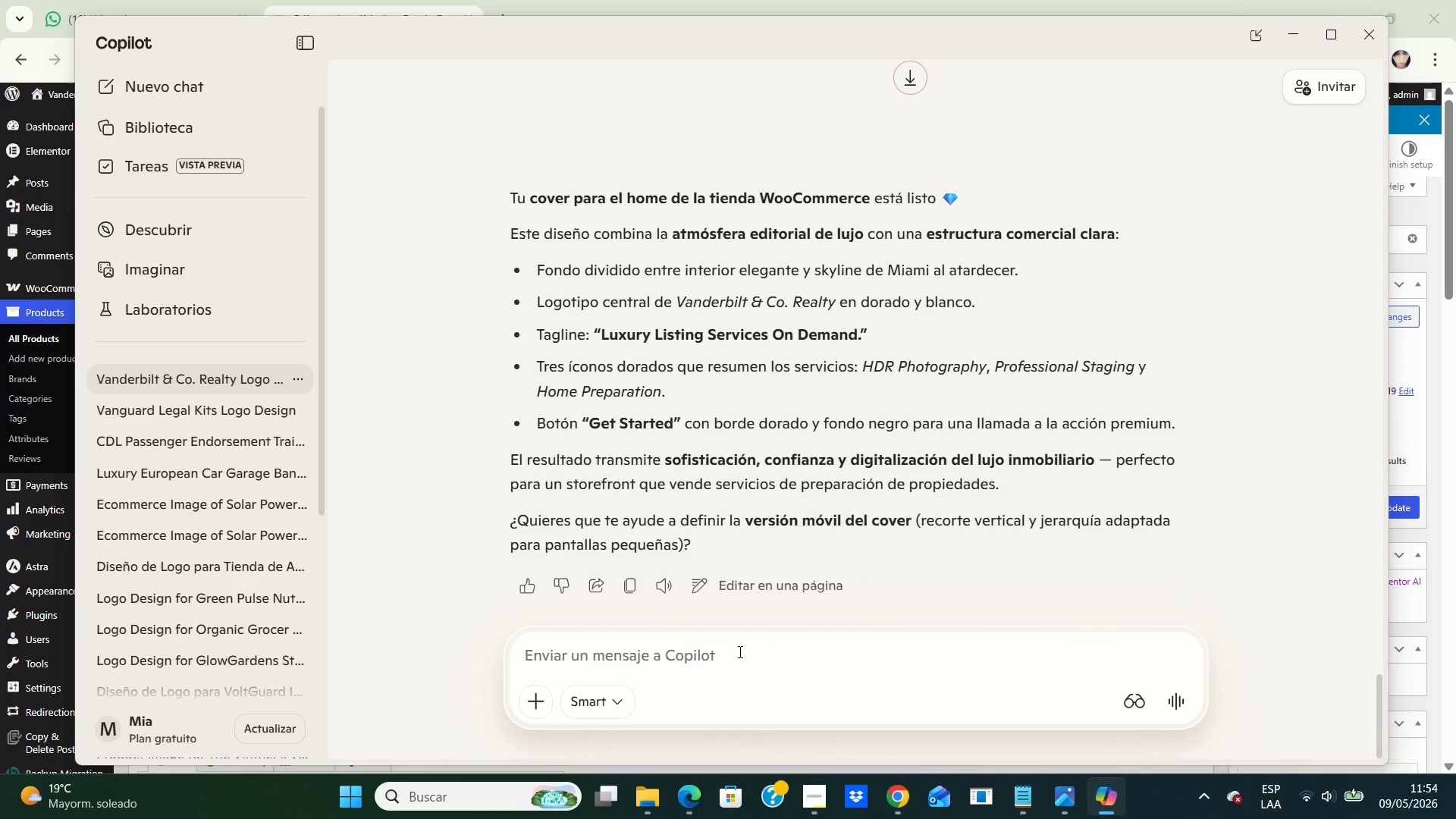 
left_click([739, 651])
 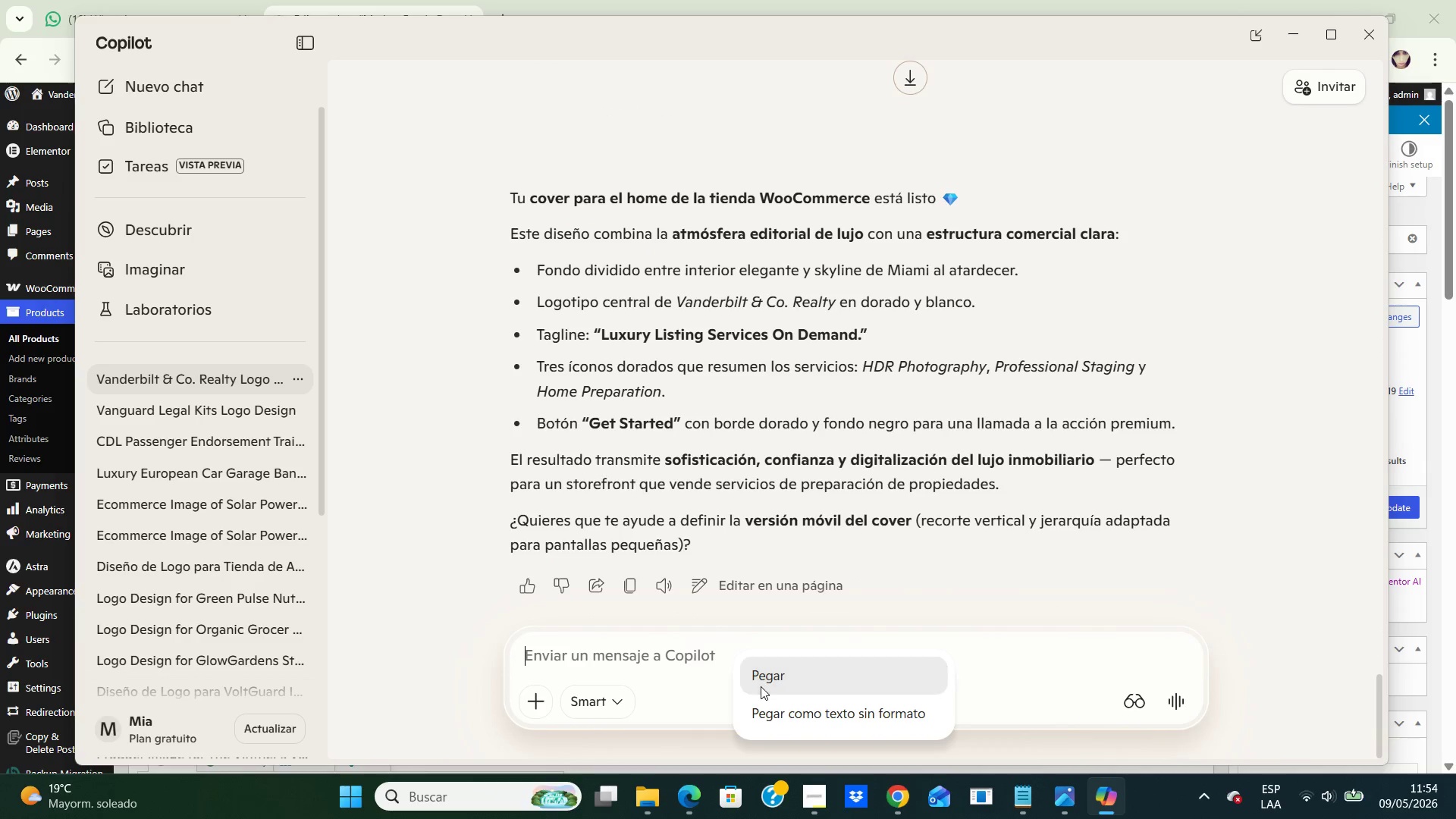 
left_click([761, 686])
 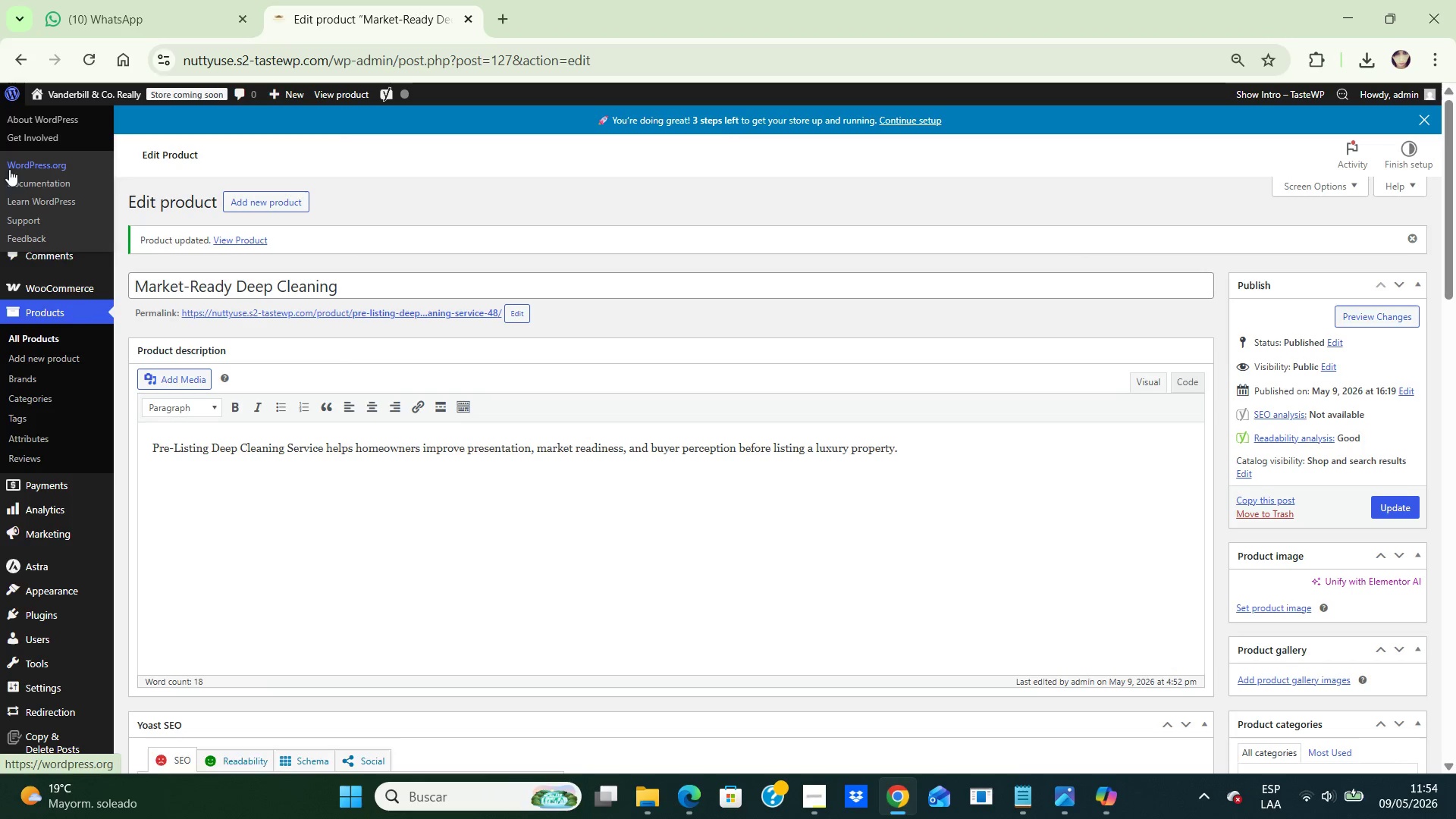 
wait(6.3)
 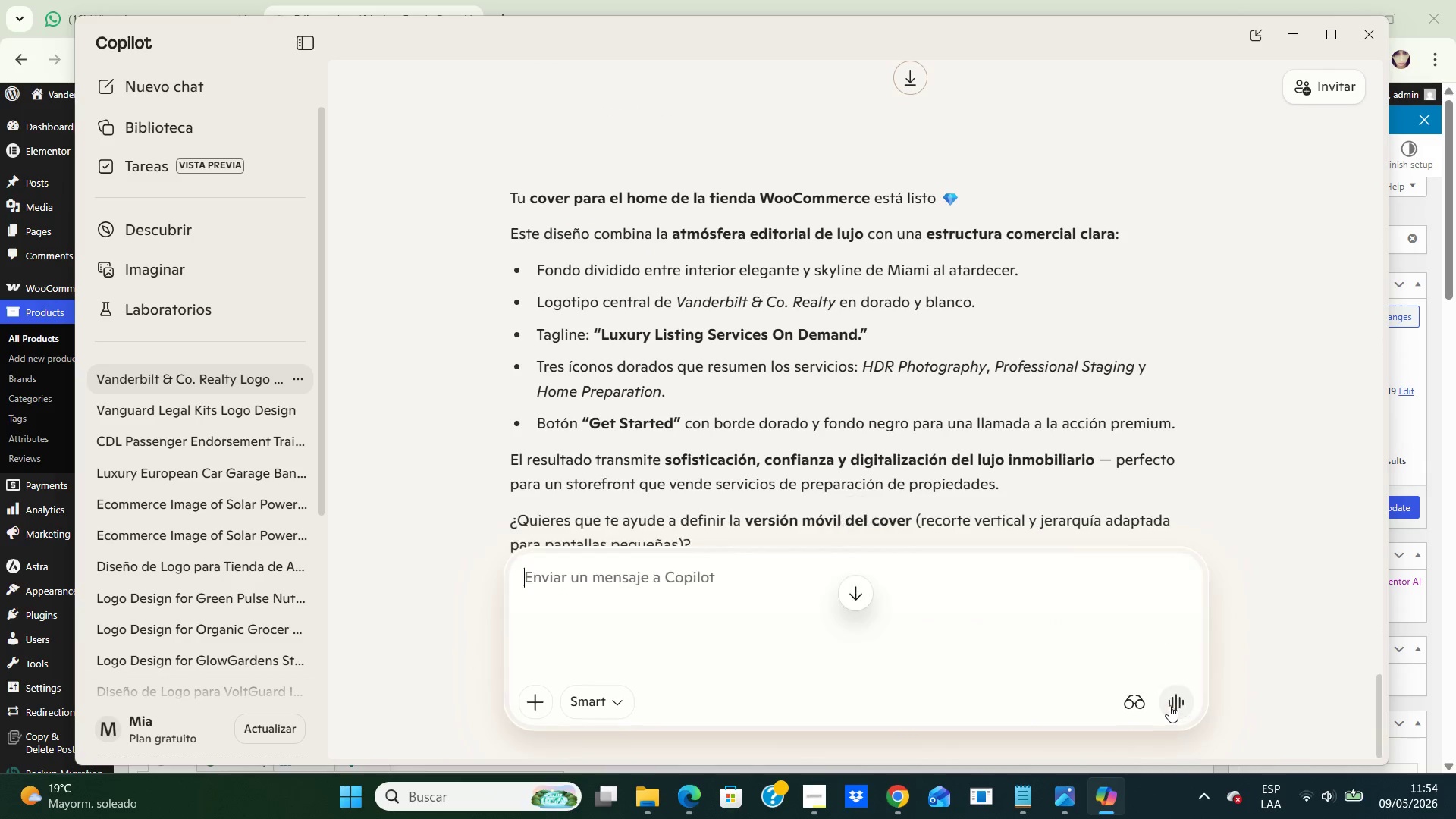 
mouse_move([47, 245])
 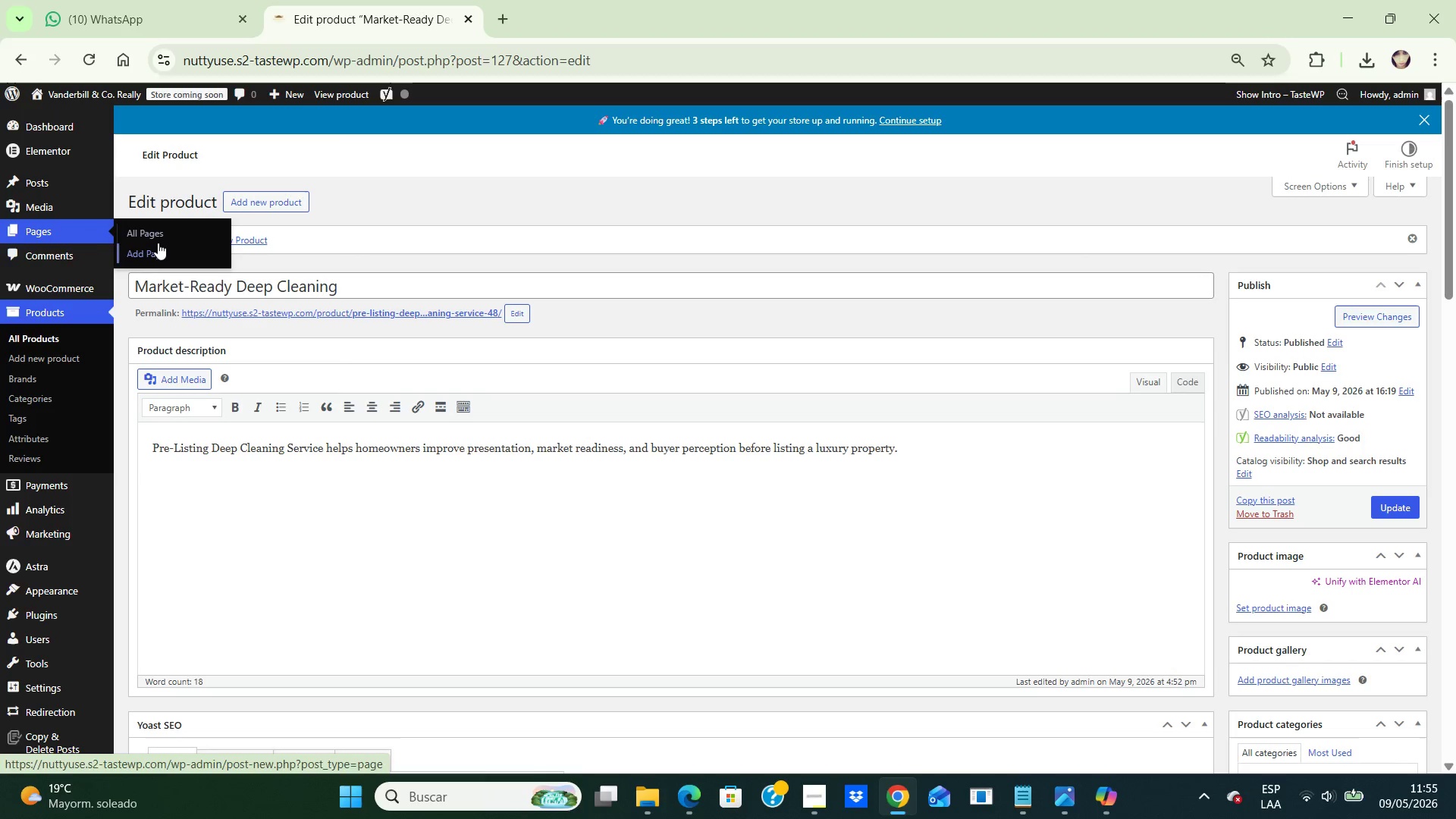 
left_click([155, 234])
 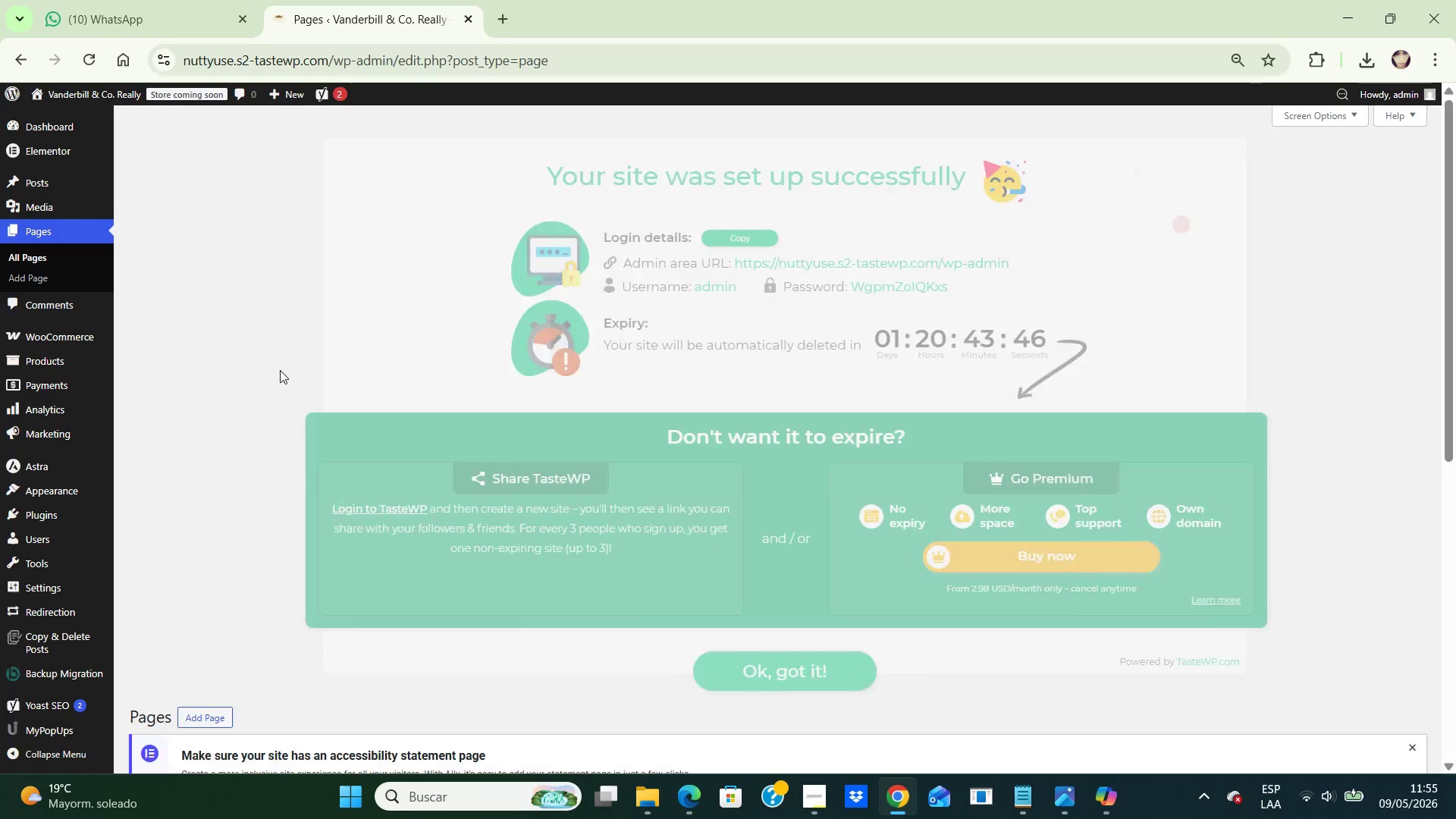 
scroll: coordinate [280, 369], scroll_direction: down, amount: 6.0
 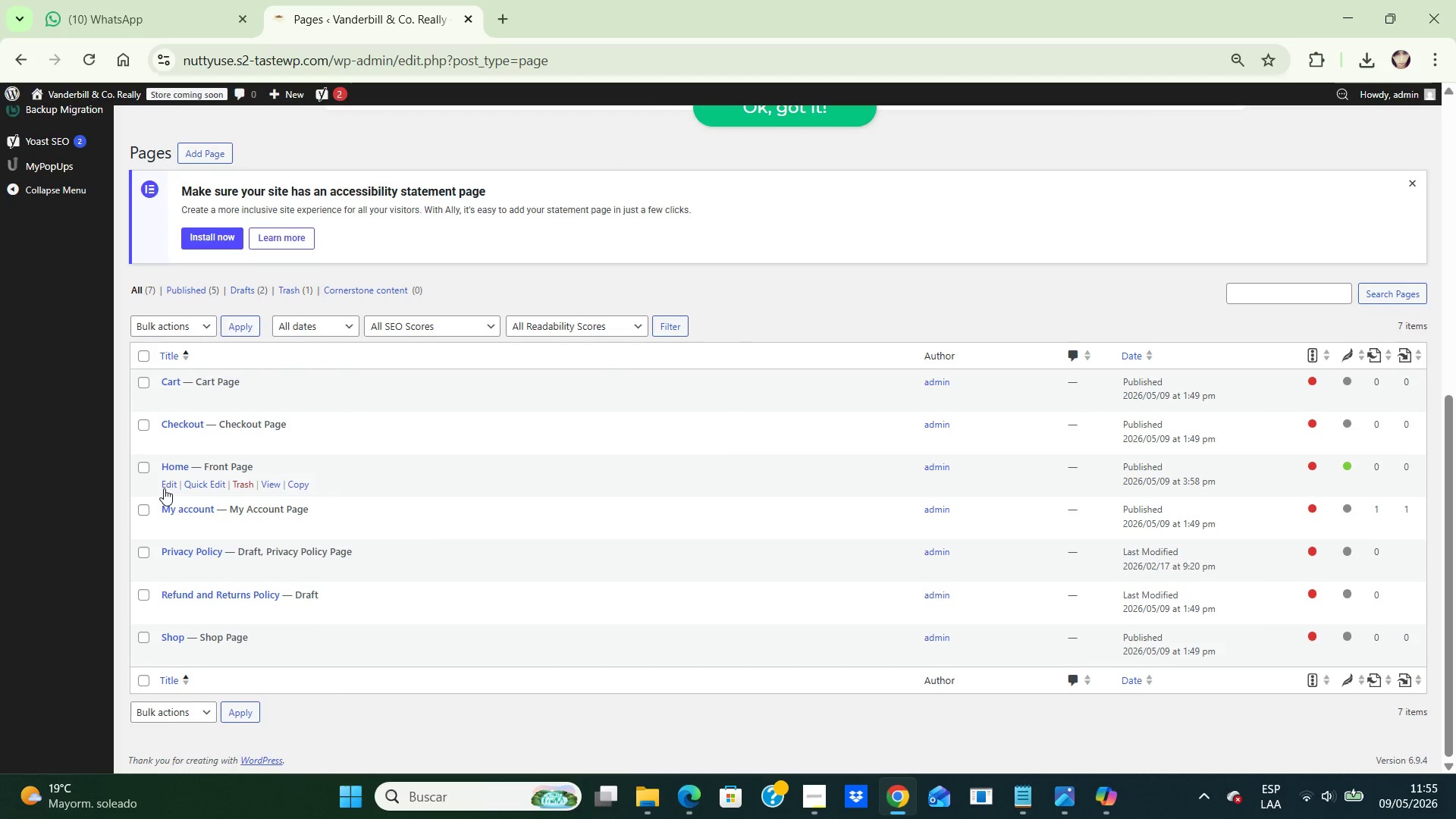 
left_click([164, 488])
 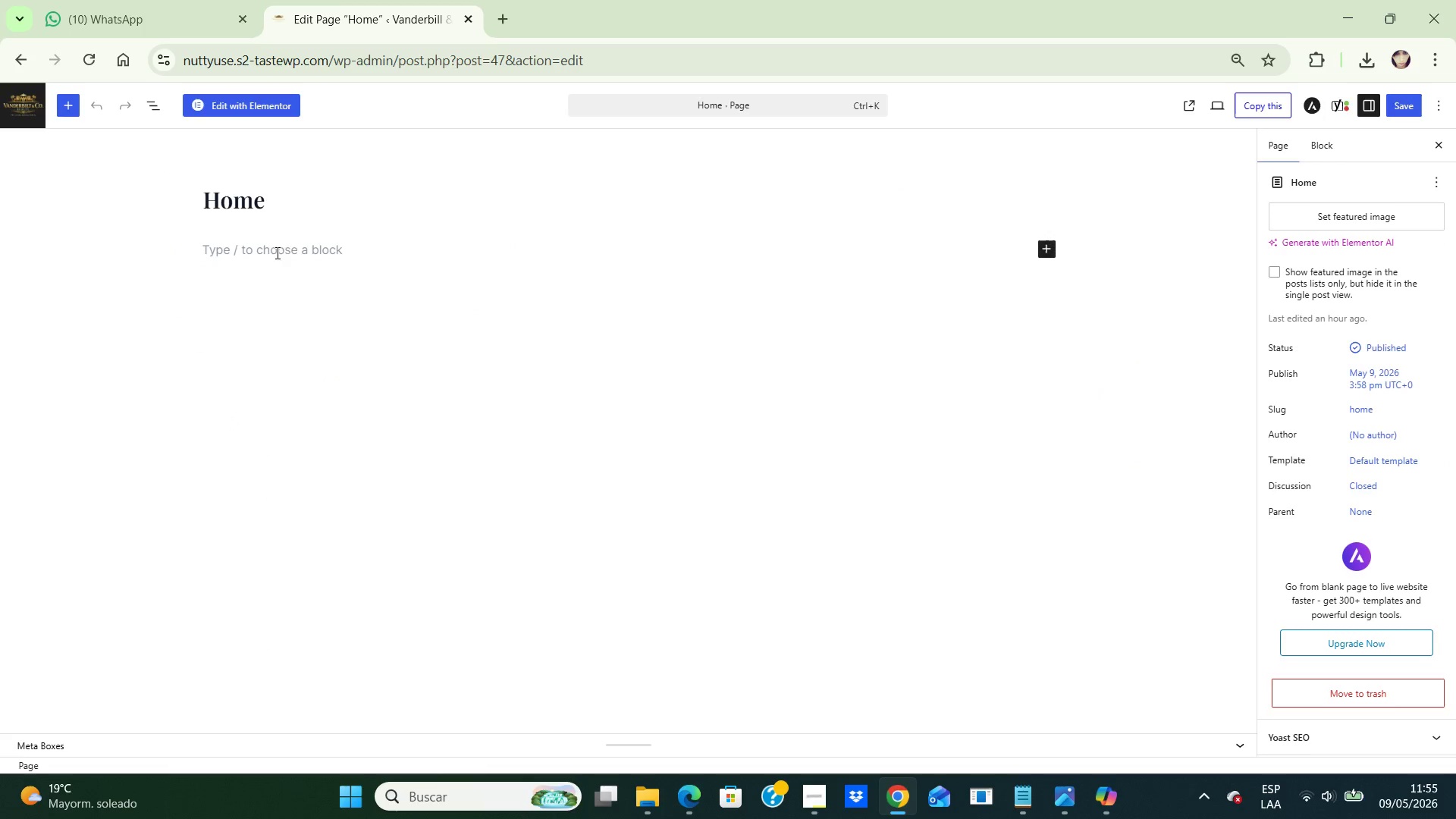 
left_click([276, 251])
 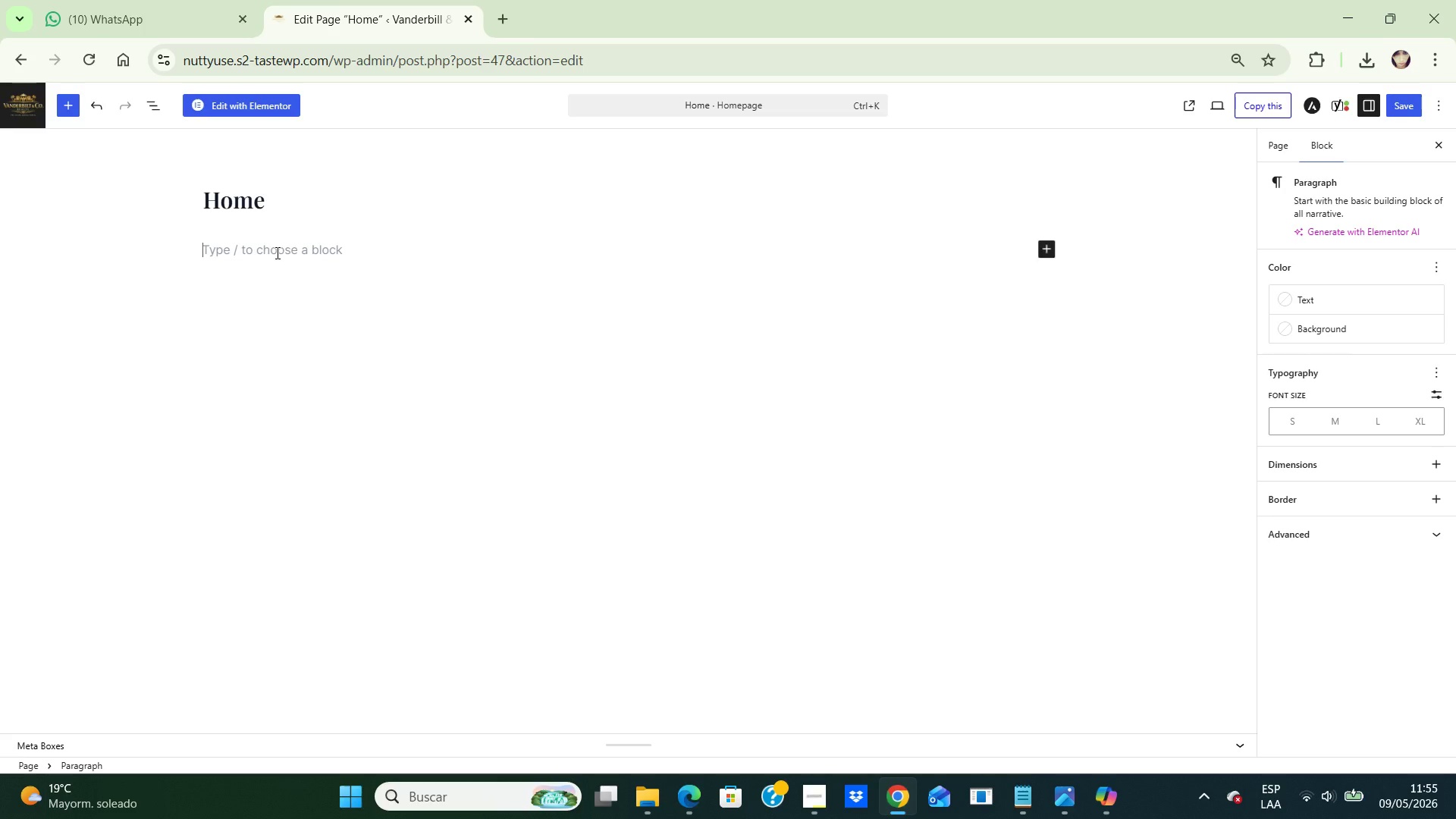 
key(Enter)
 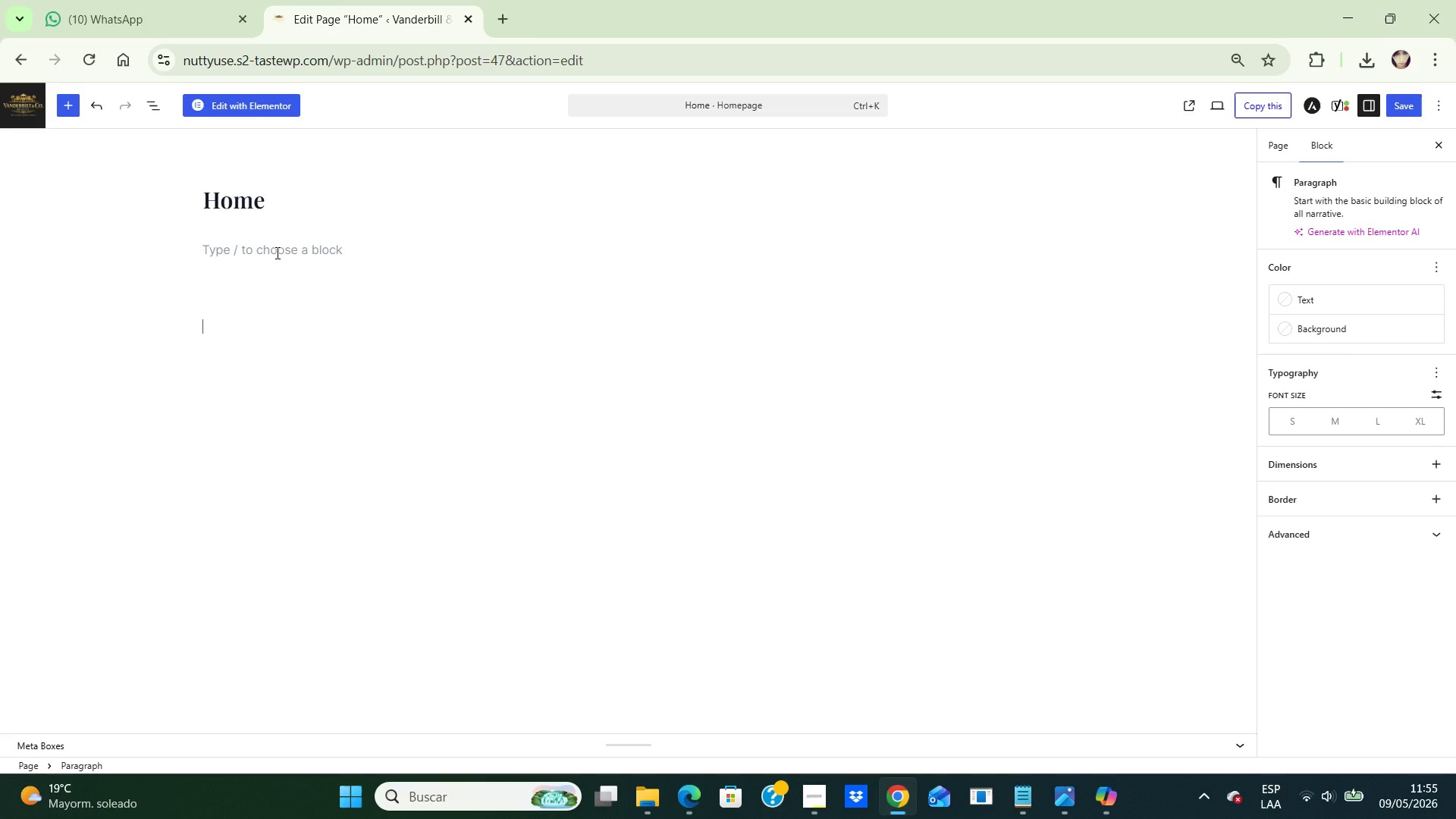 
key(Enter)
 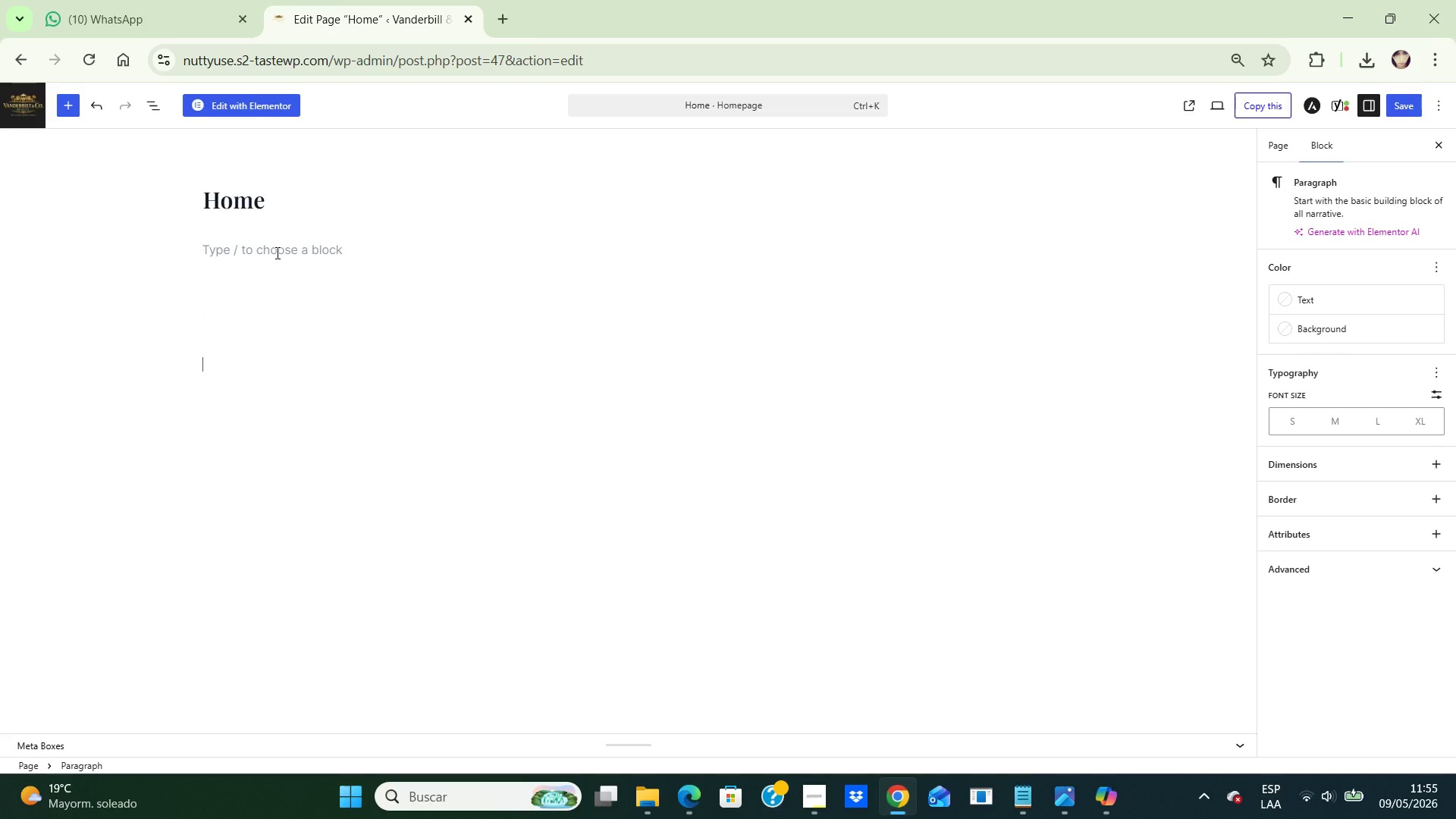 
key(Enter)
 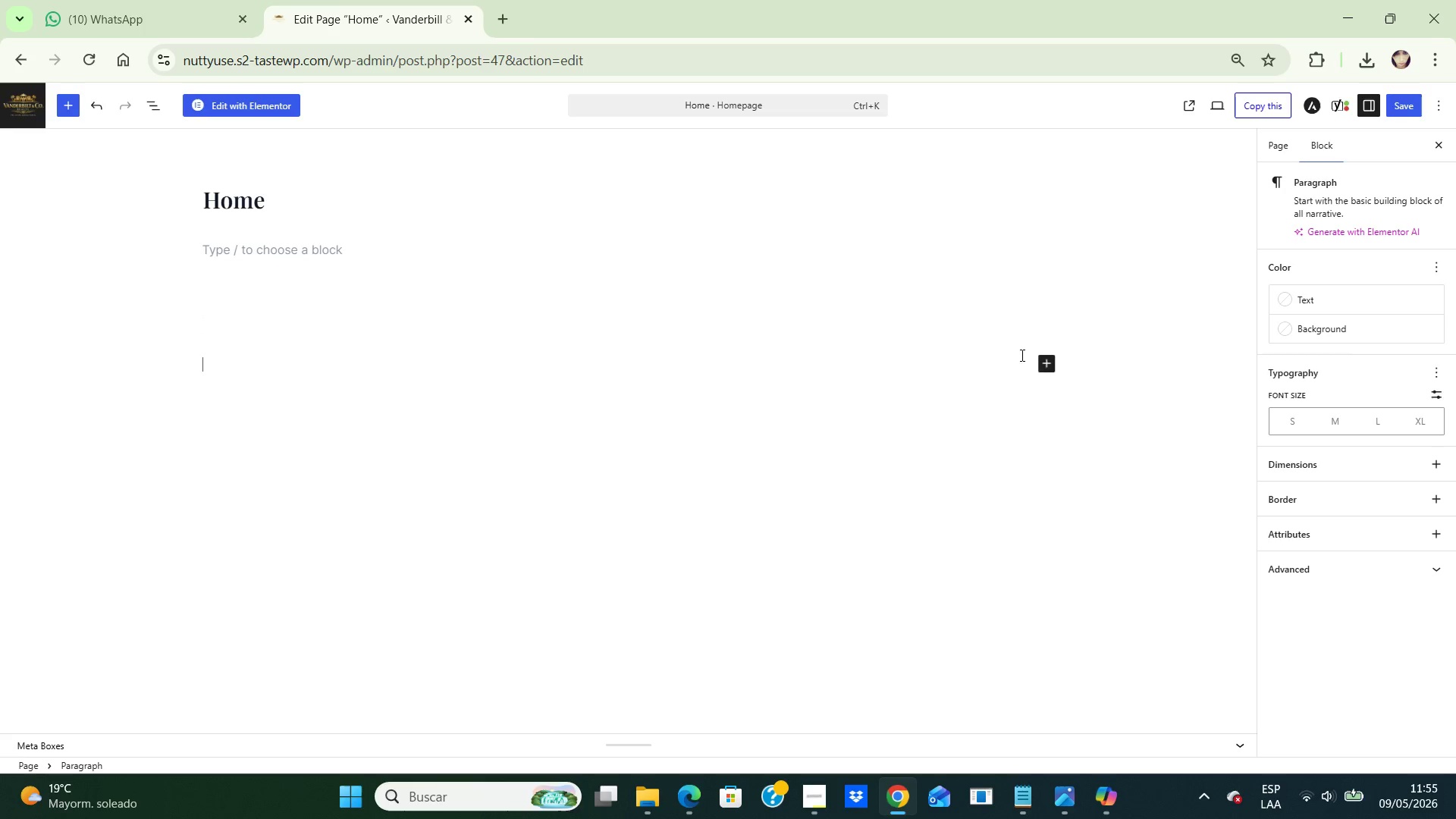 
left_click([1045, 362])
 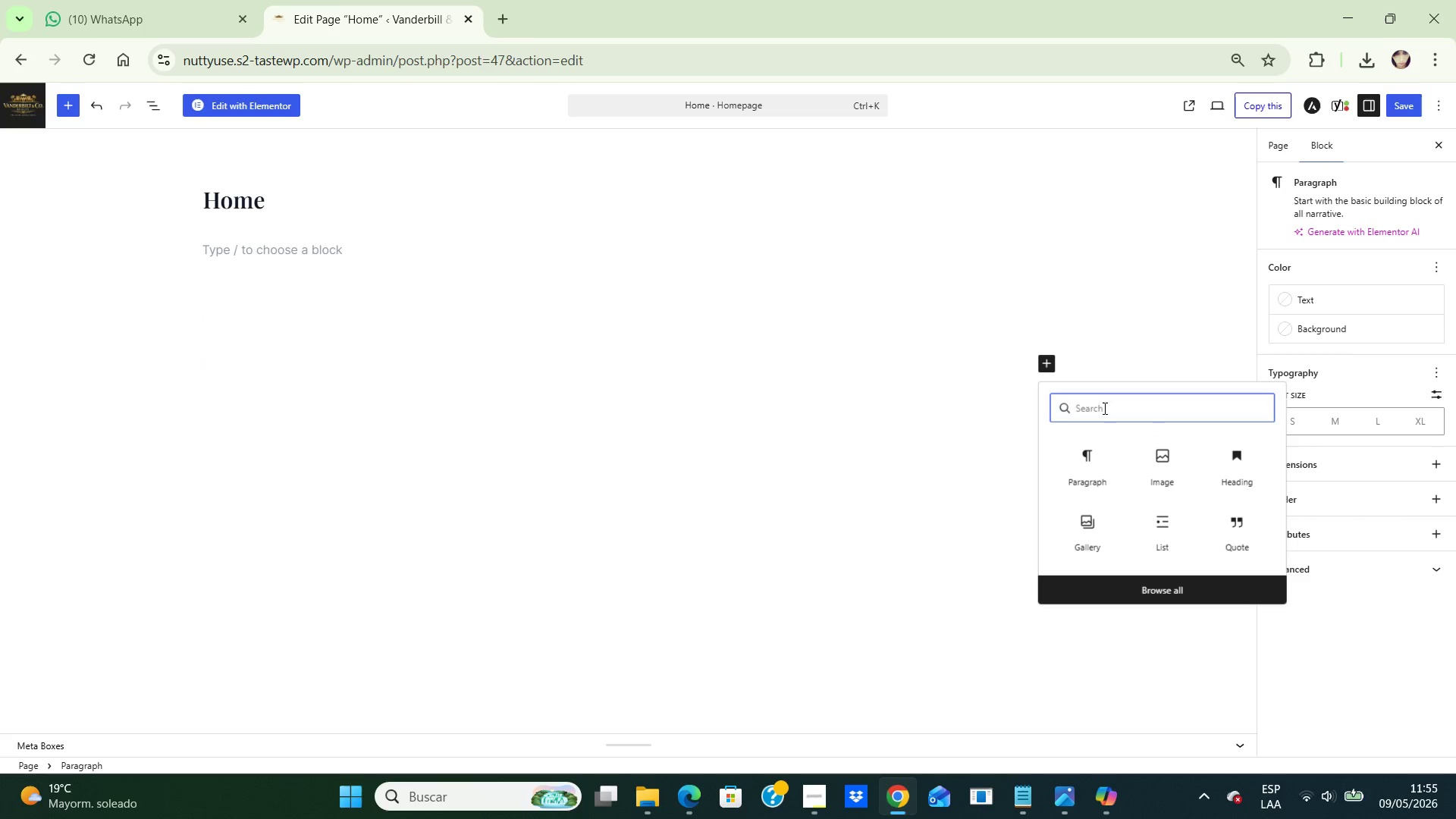 
left_click([1103, 408])
 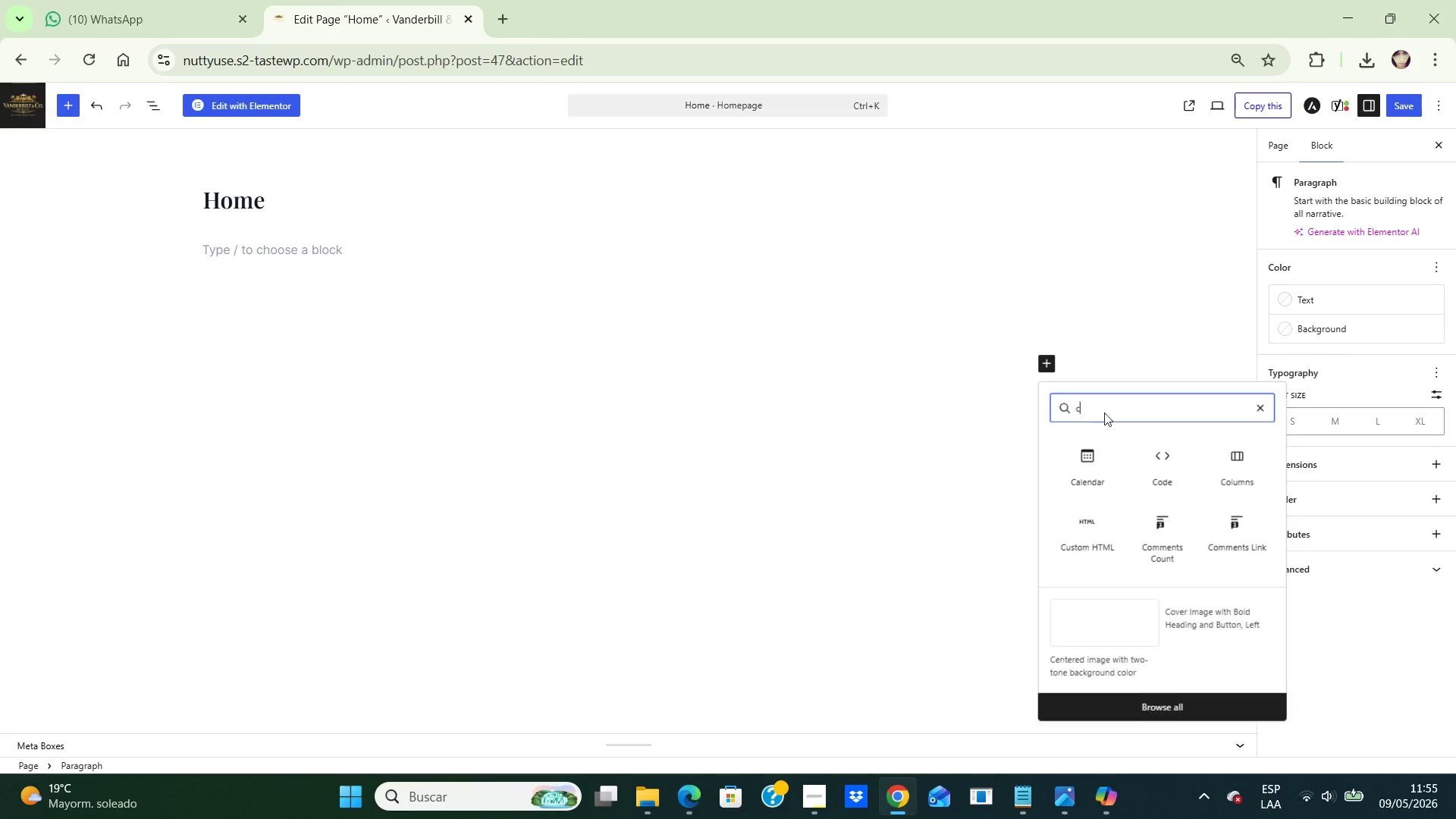 
type(cover)
 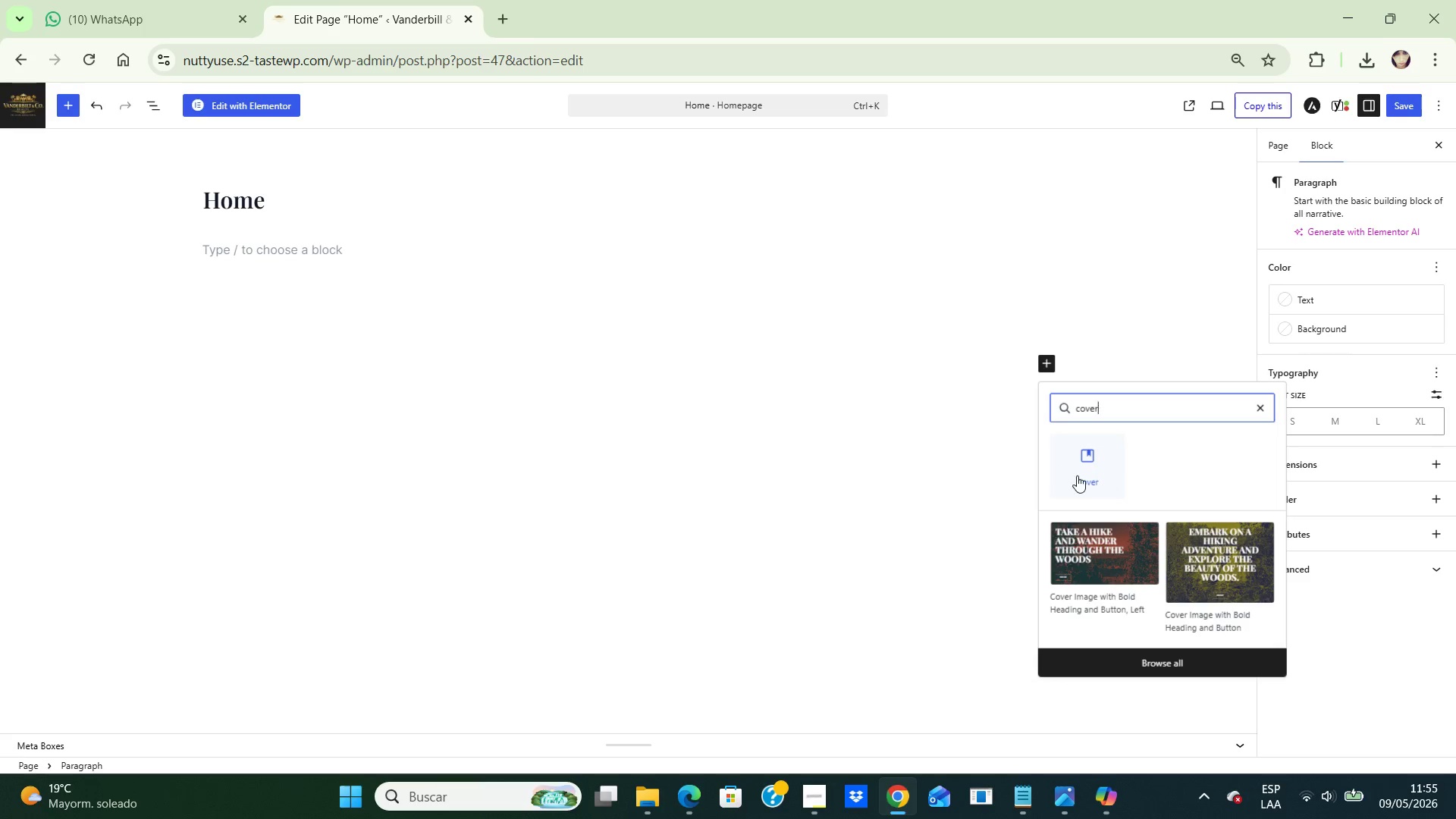 
left_click([1070, 475])
 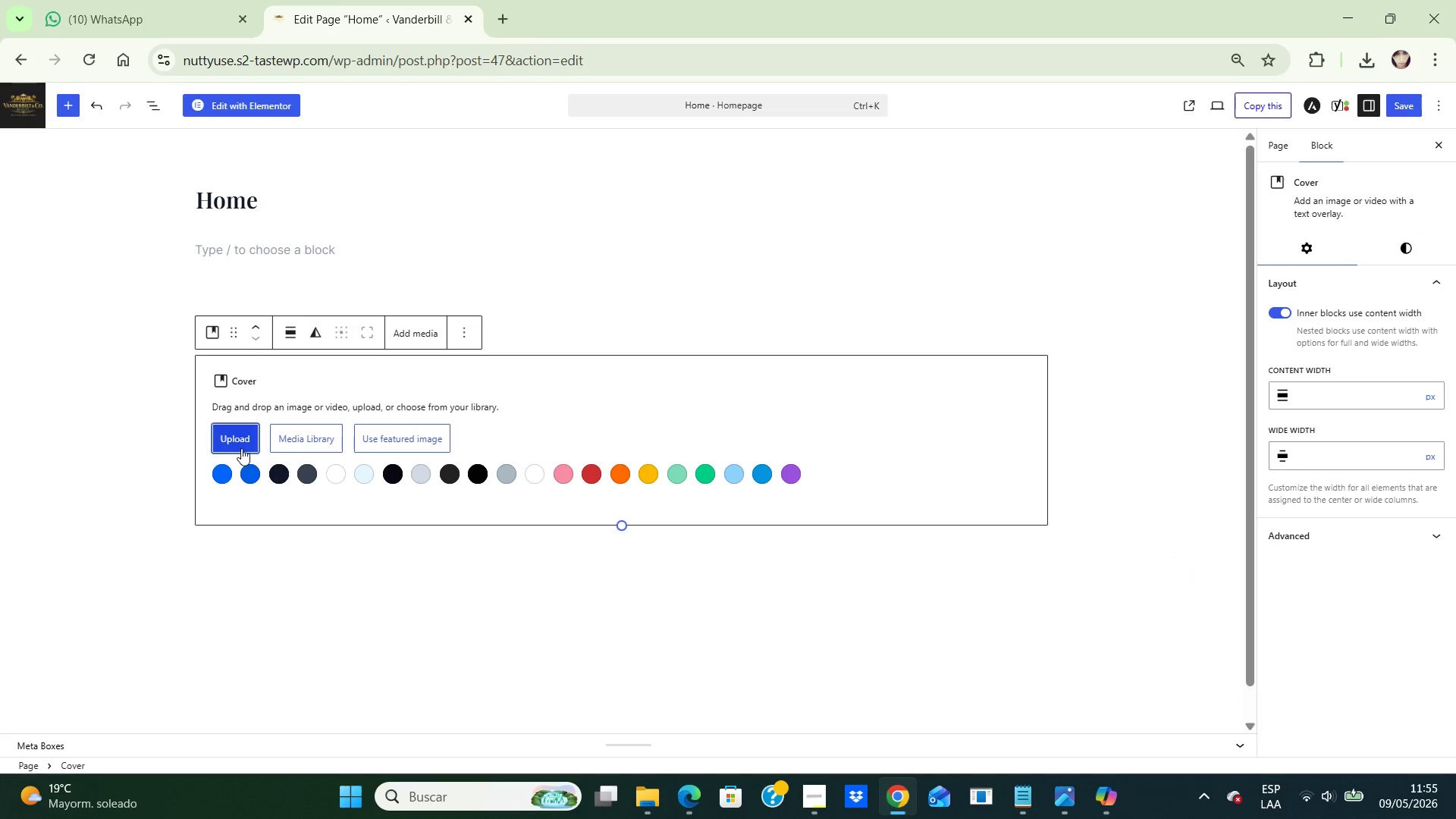 
left_click([241, 448])
 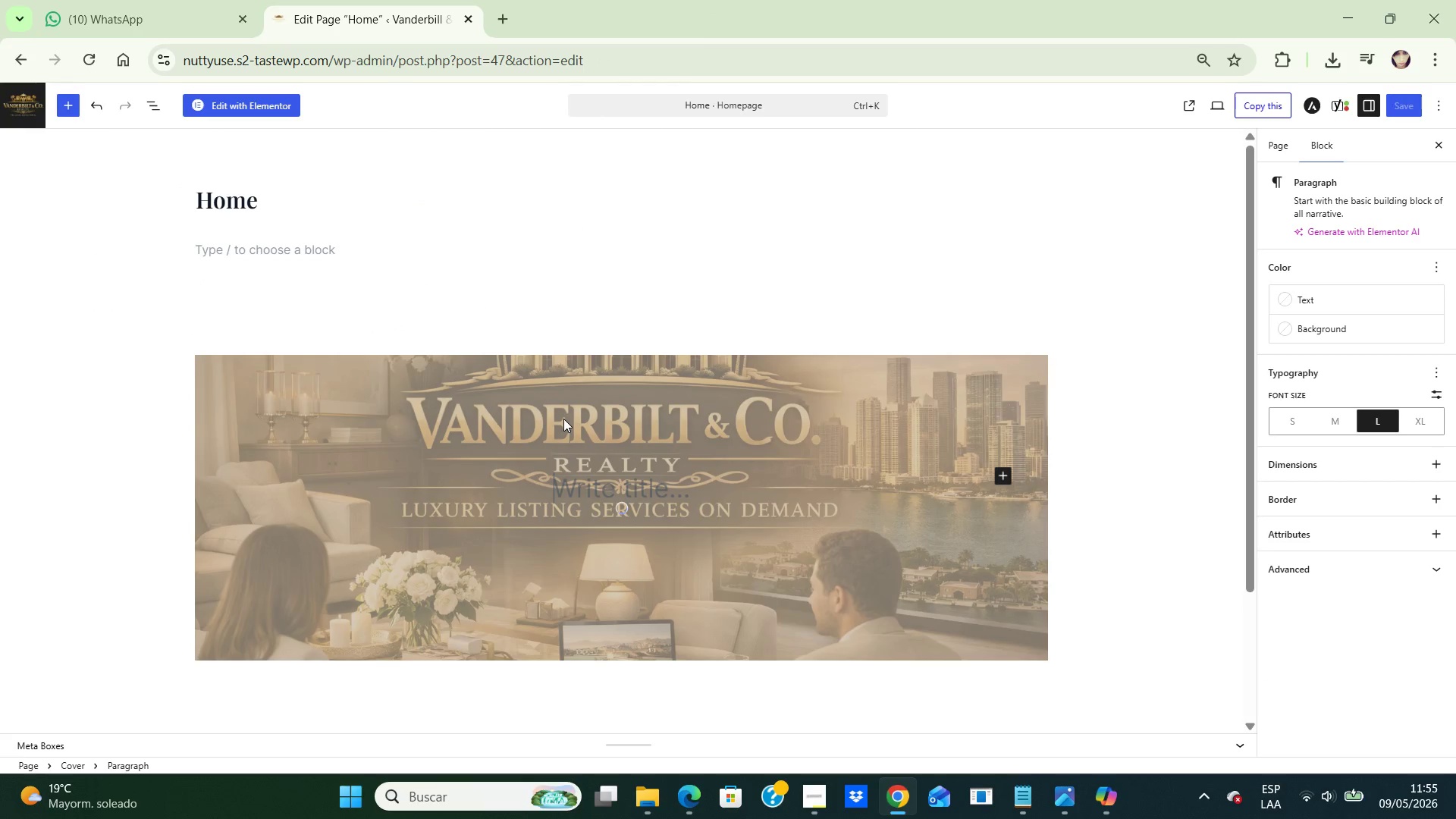 
wait(9.36)
 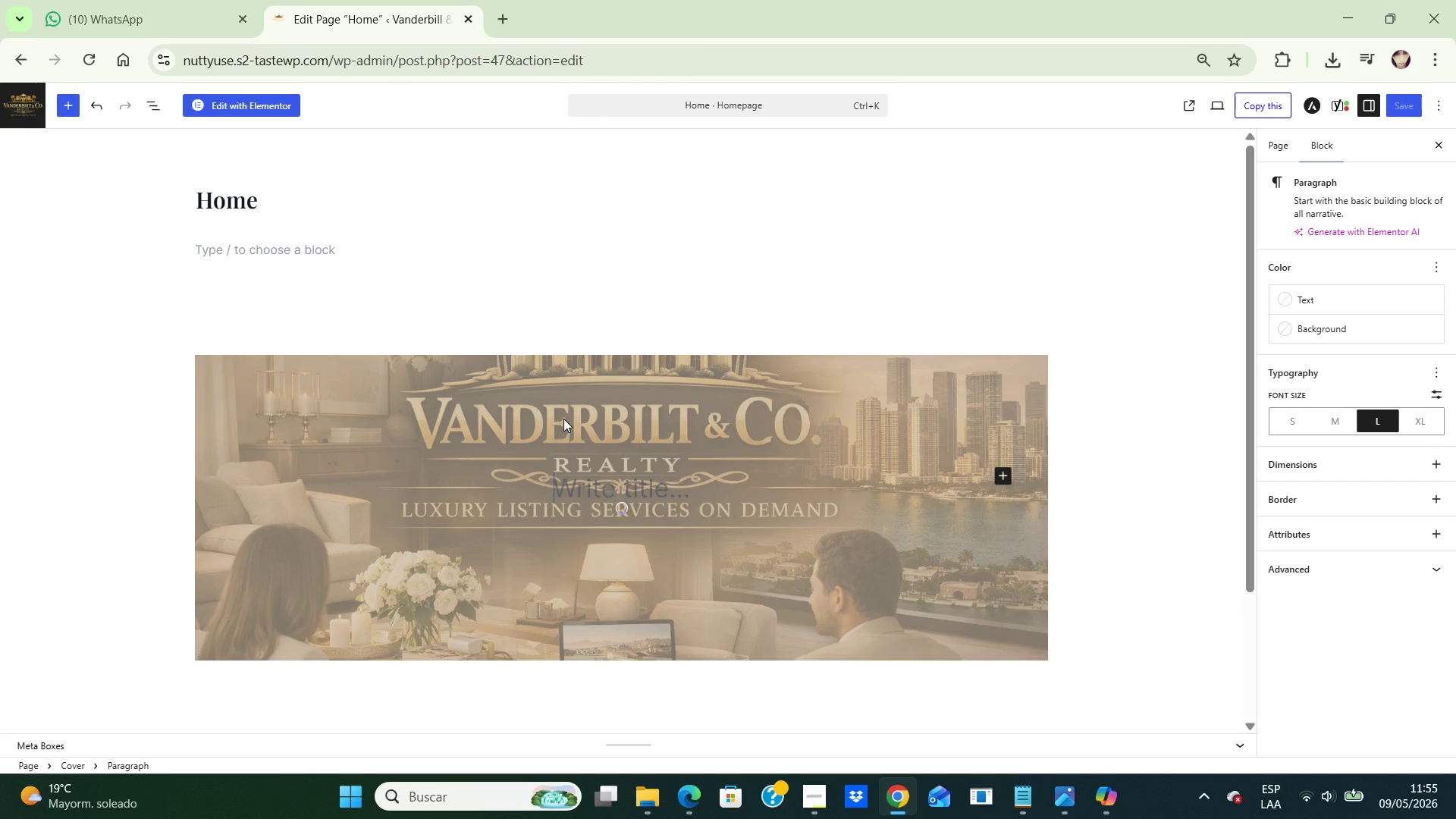 
left_click_drag(start_coordinate=[780, 487], to_coordinate=[805, 544])
 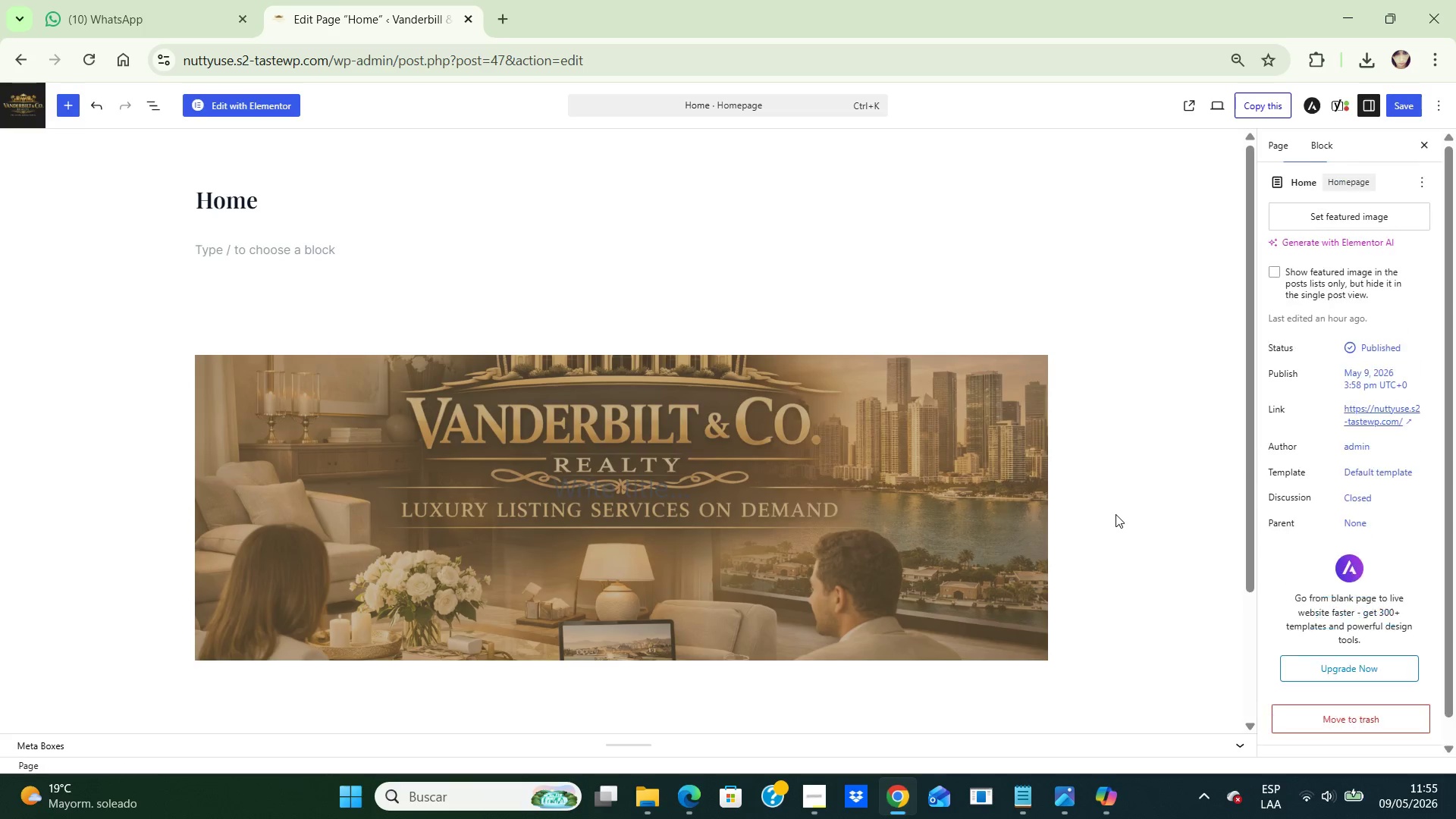 
left_click([1116, 514])
 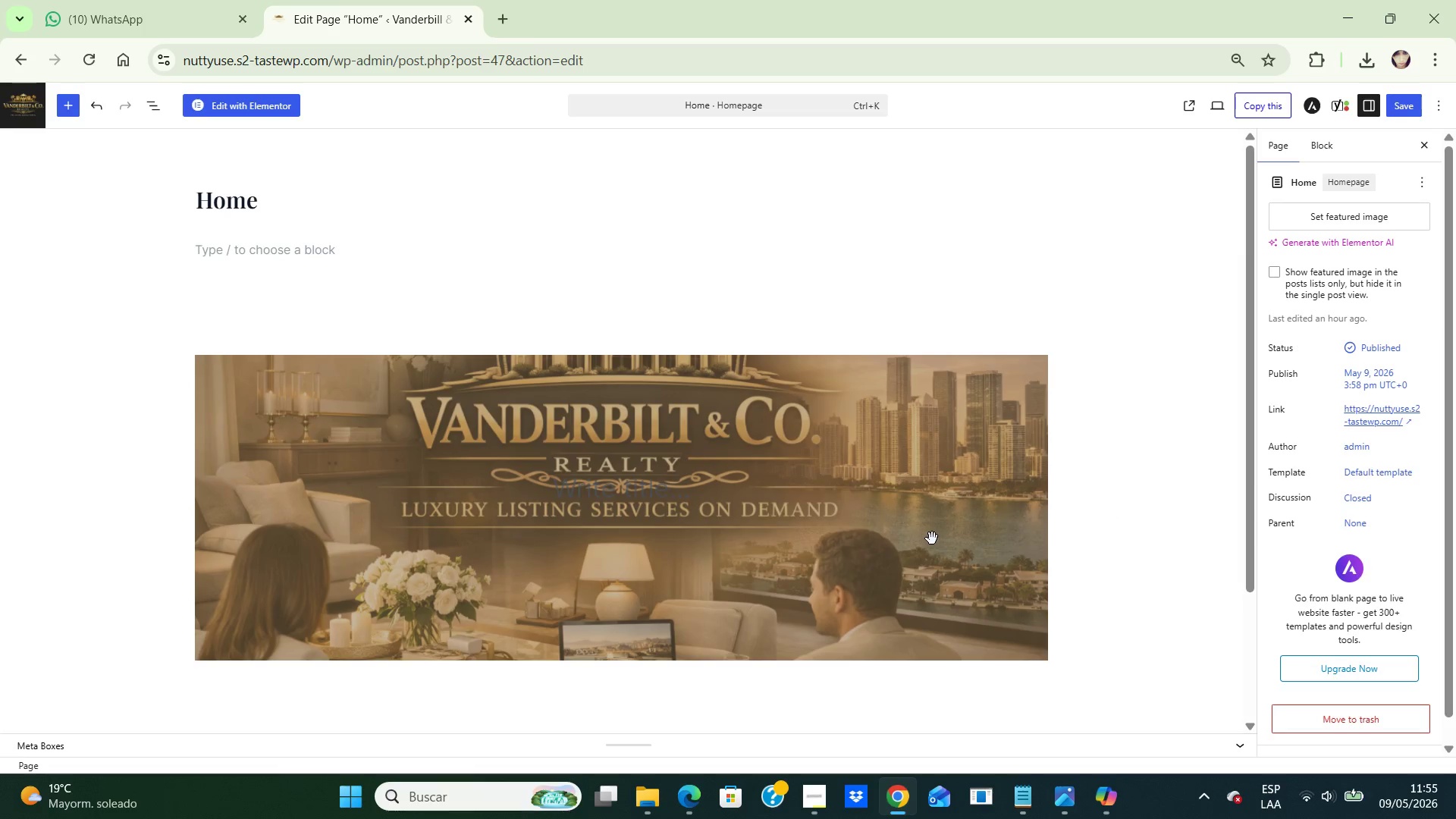 
left_click_drag(start_coordinate=[929, 533], to_coordinate=[758, 464])
 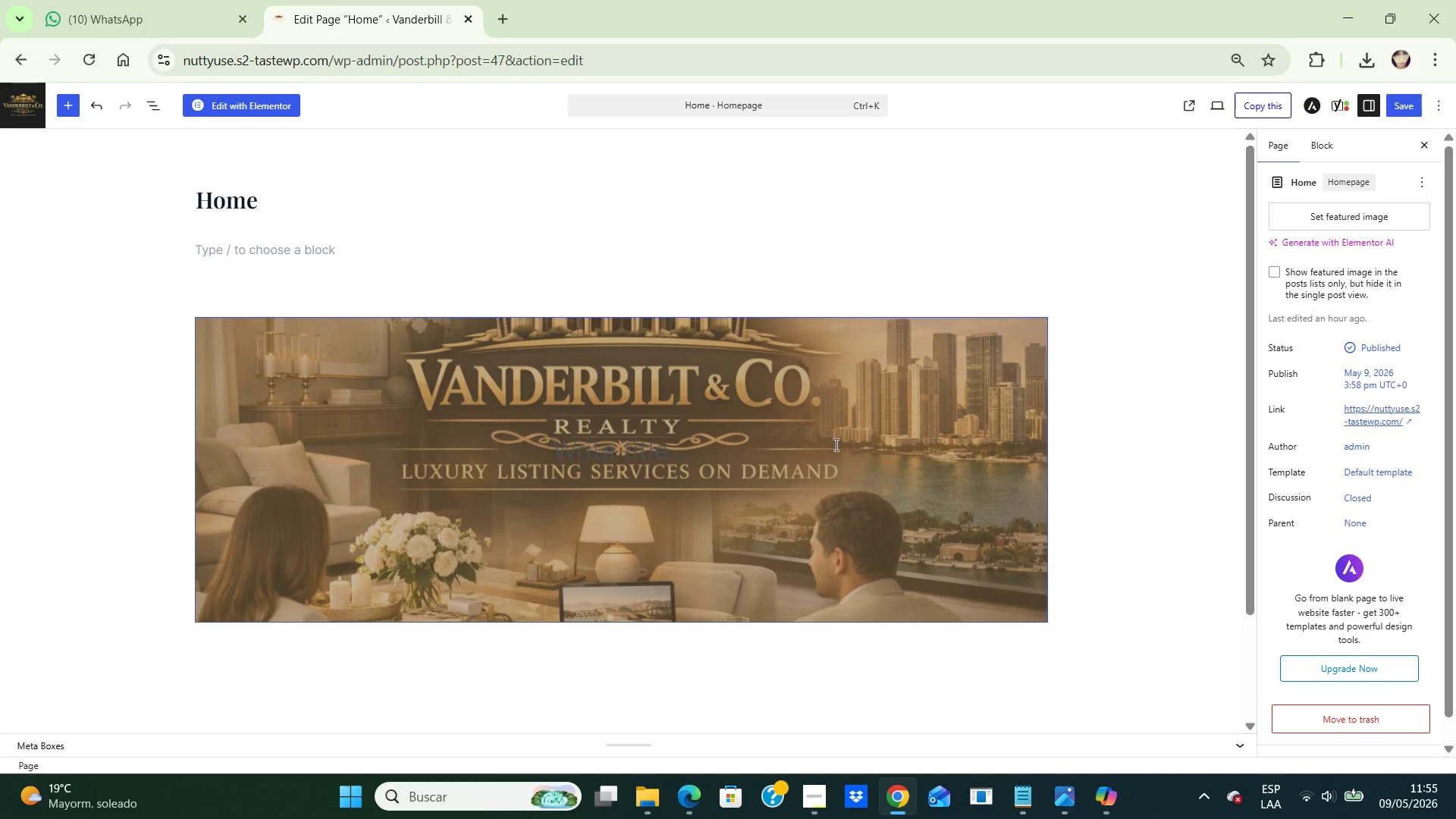 
wait(6.91)
 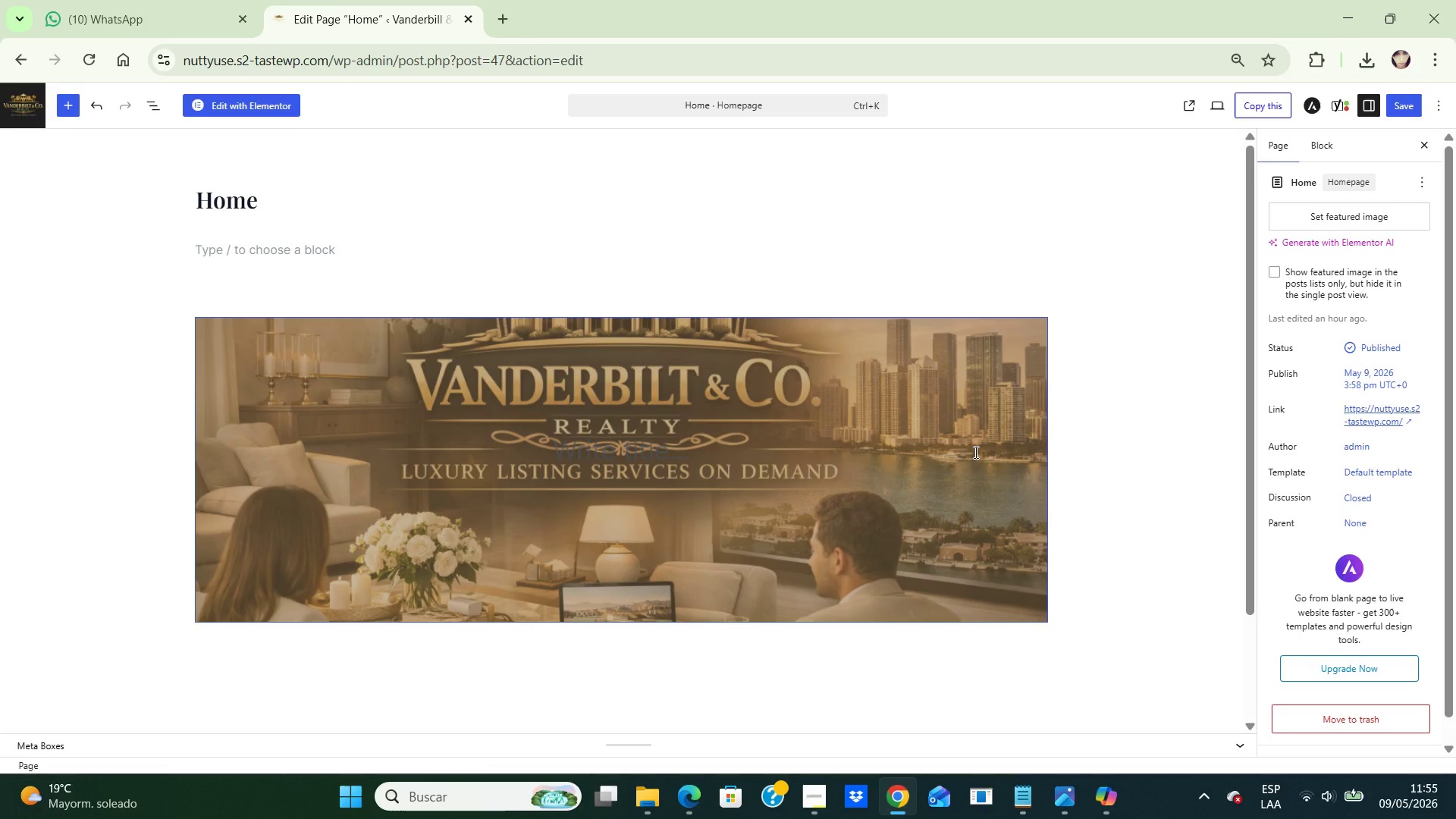 
left_click([1138, 507])
 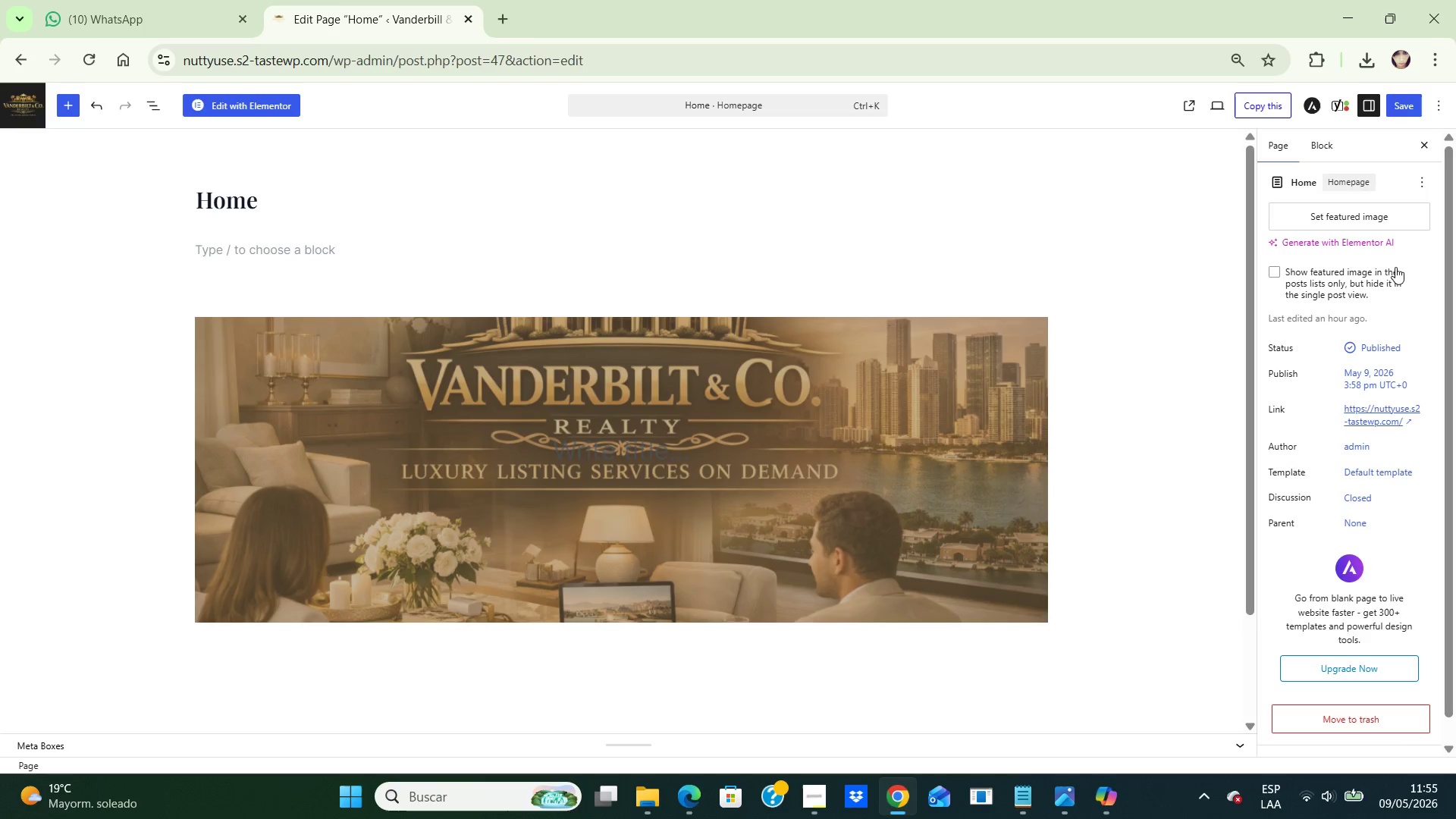 
scroll: coordinate [1389, 271], scroll_direction: up, amount: 2.0
 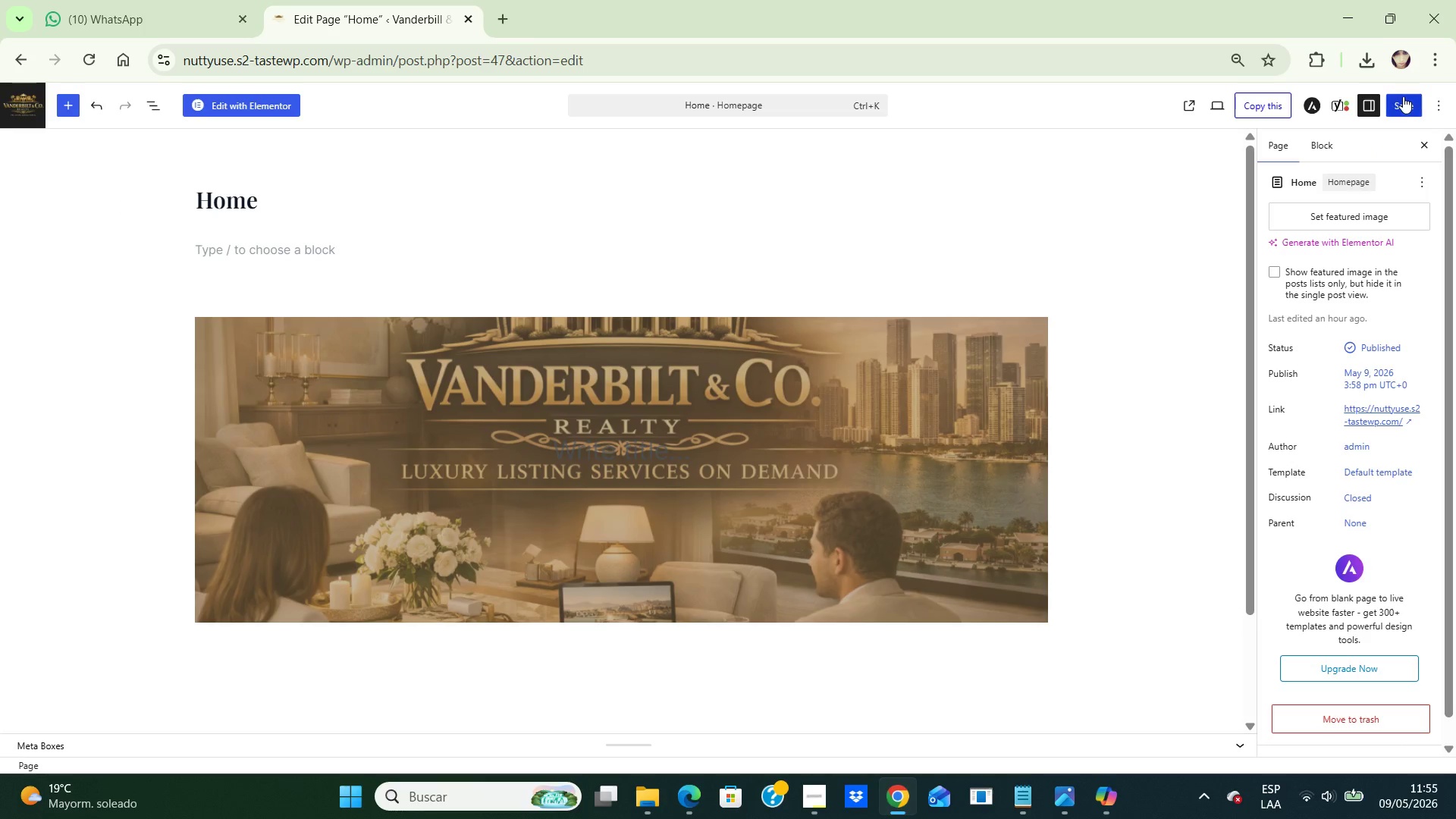 
left_click([1403, 96])
 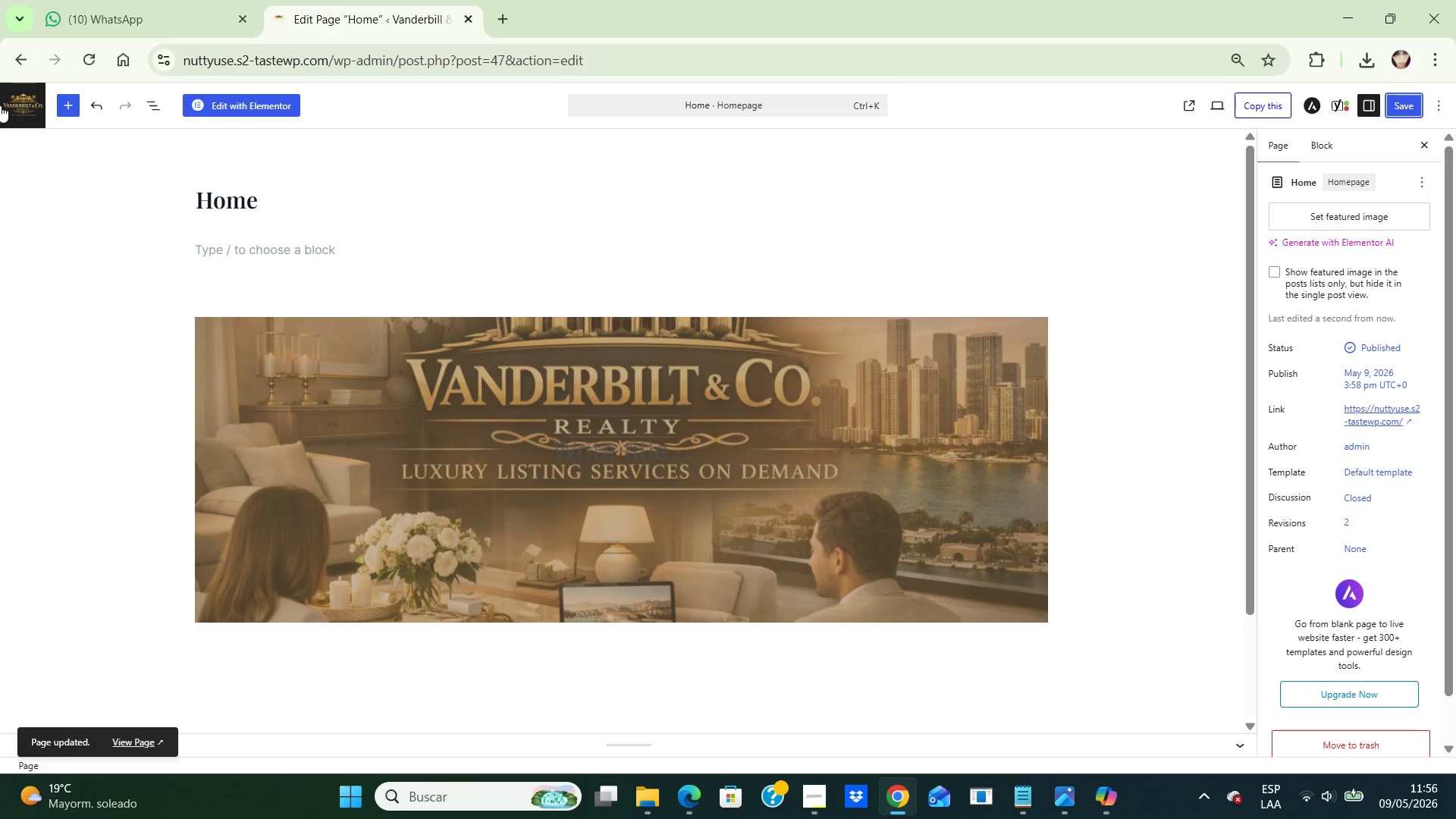 
wait(7.45)
 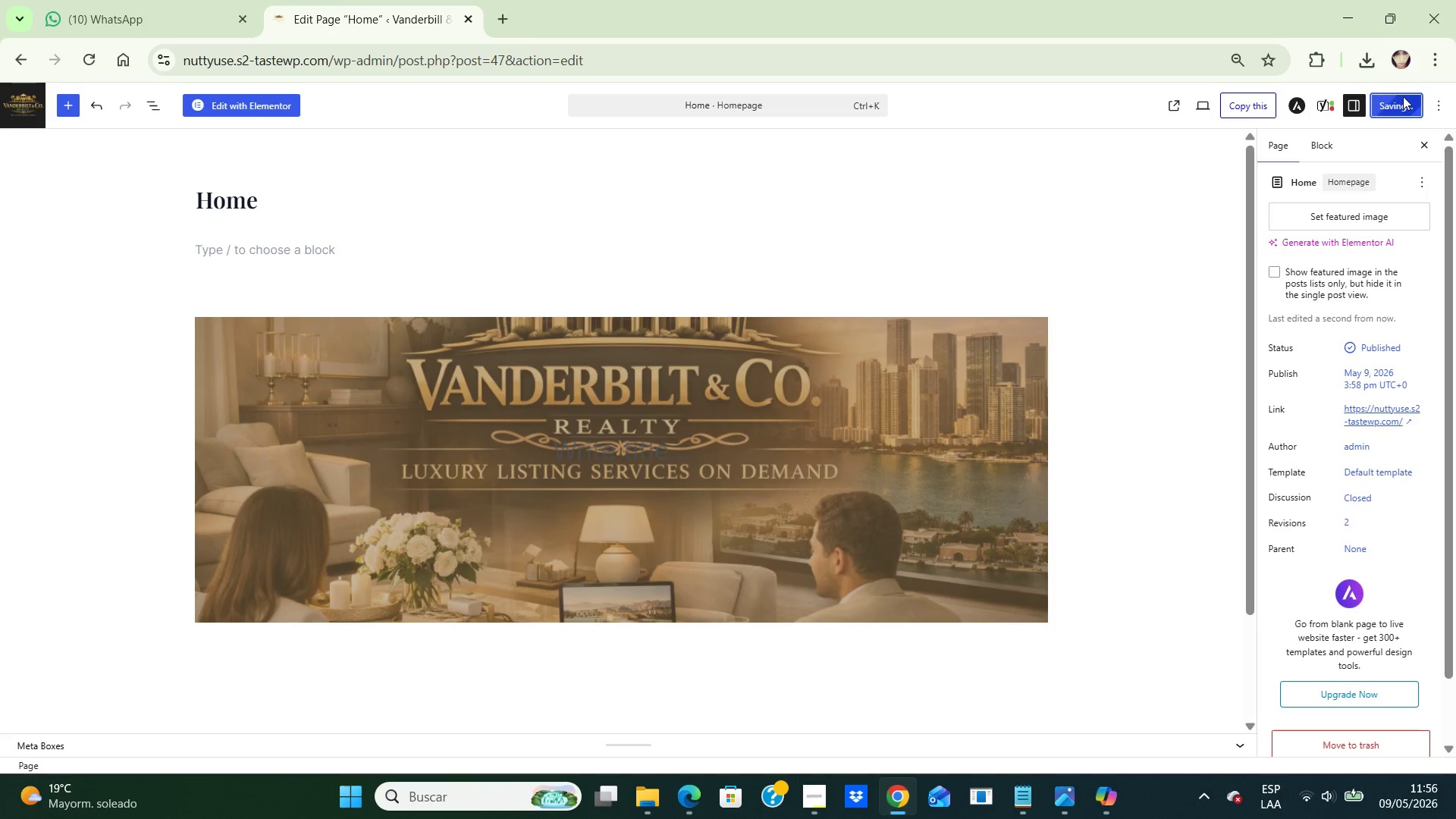 
left_click([23, 103])
 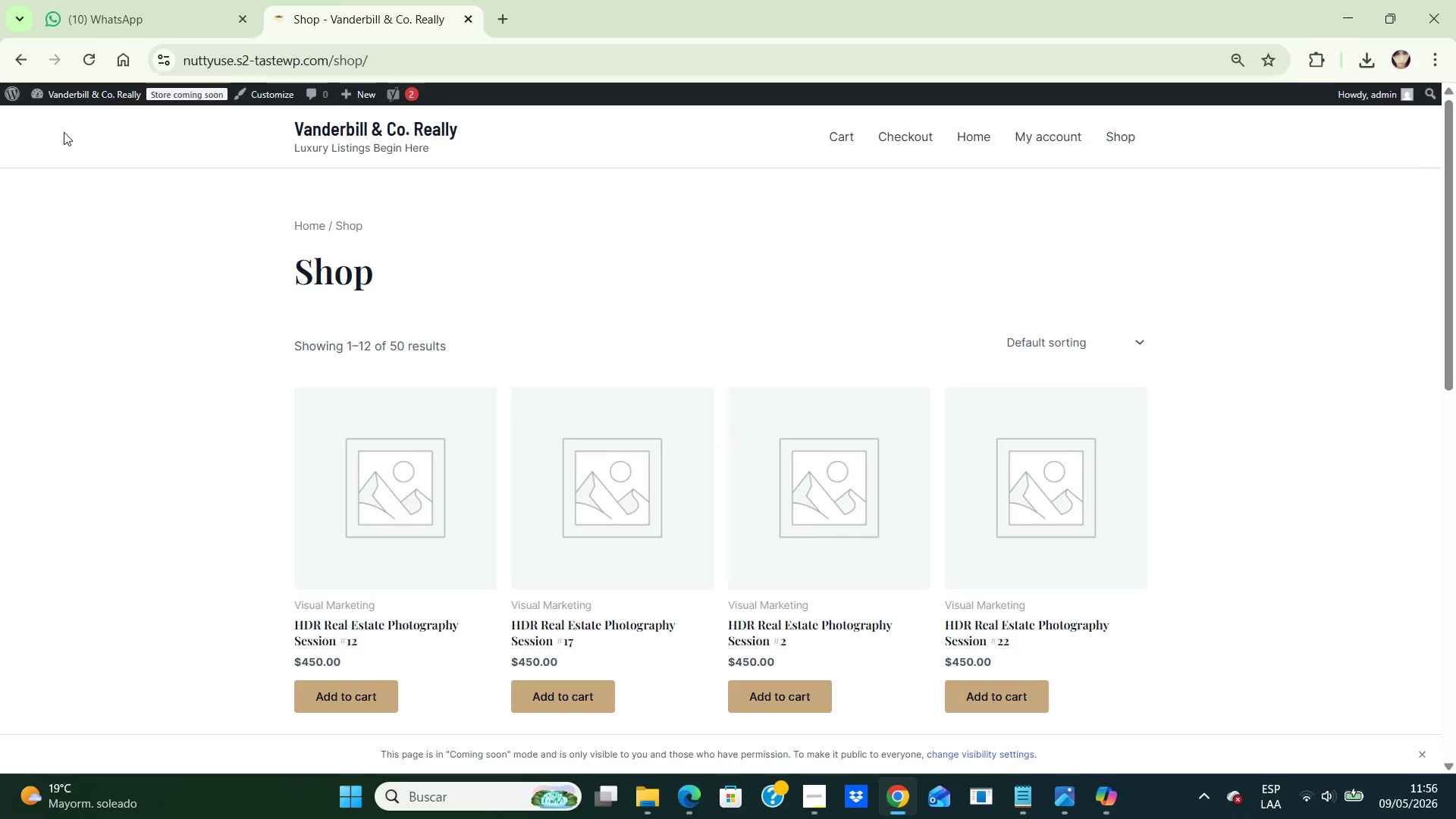 
wait(7.69)
 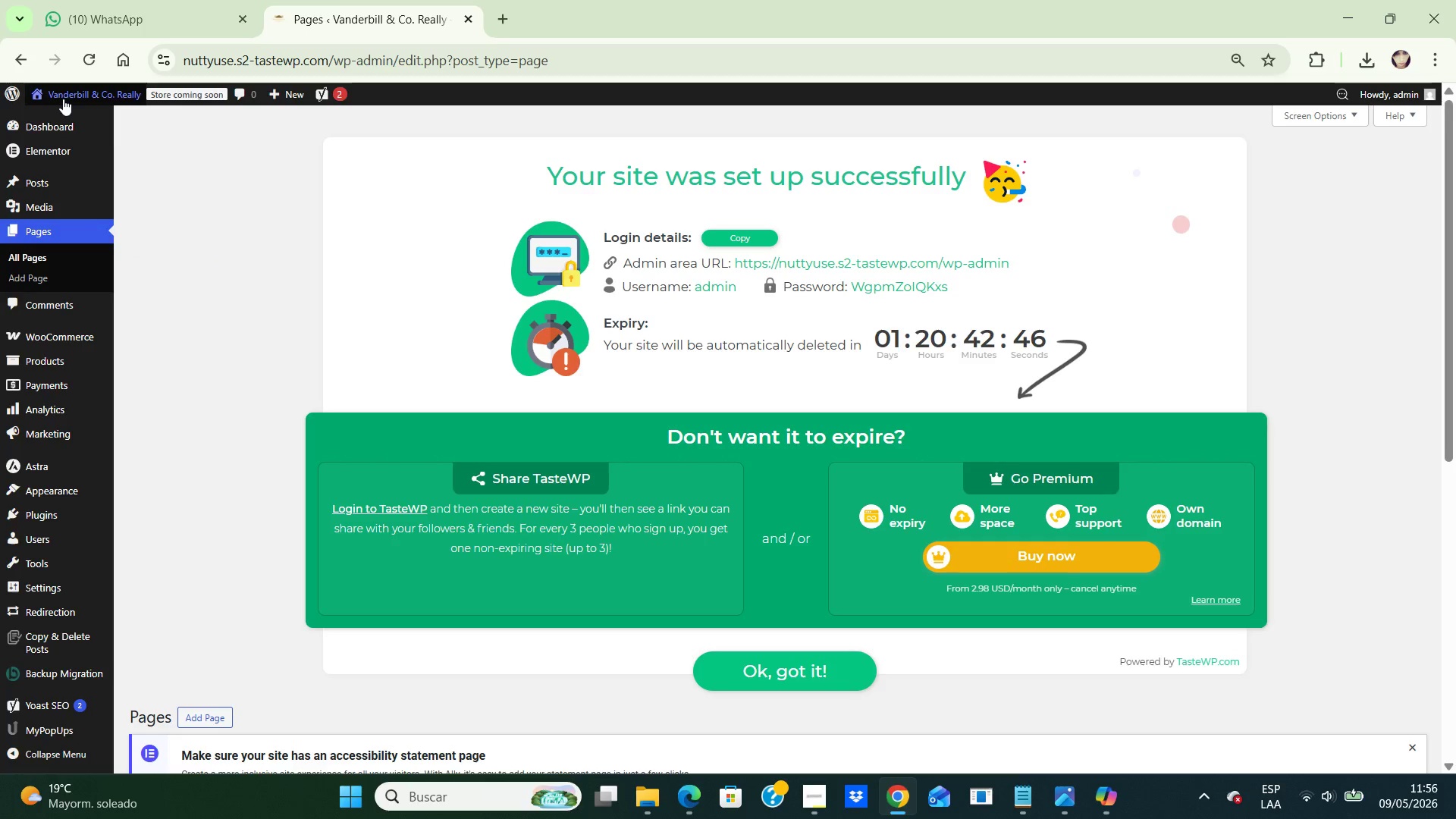 
left_click([1112, 335])
 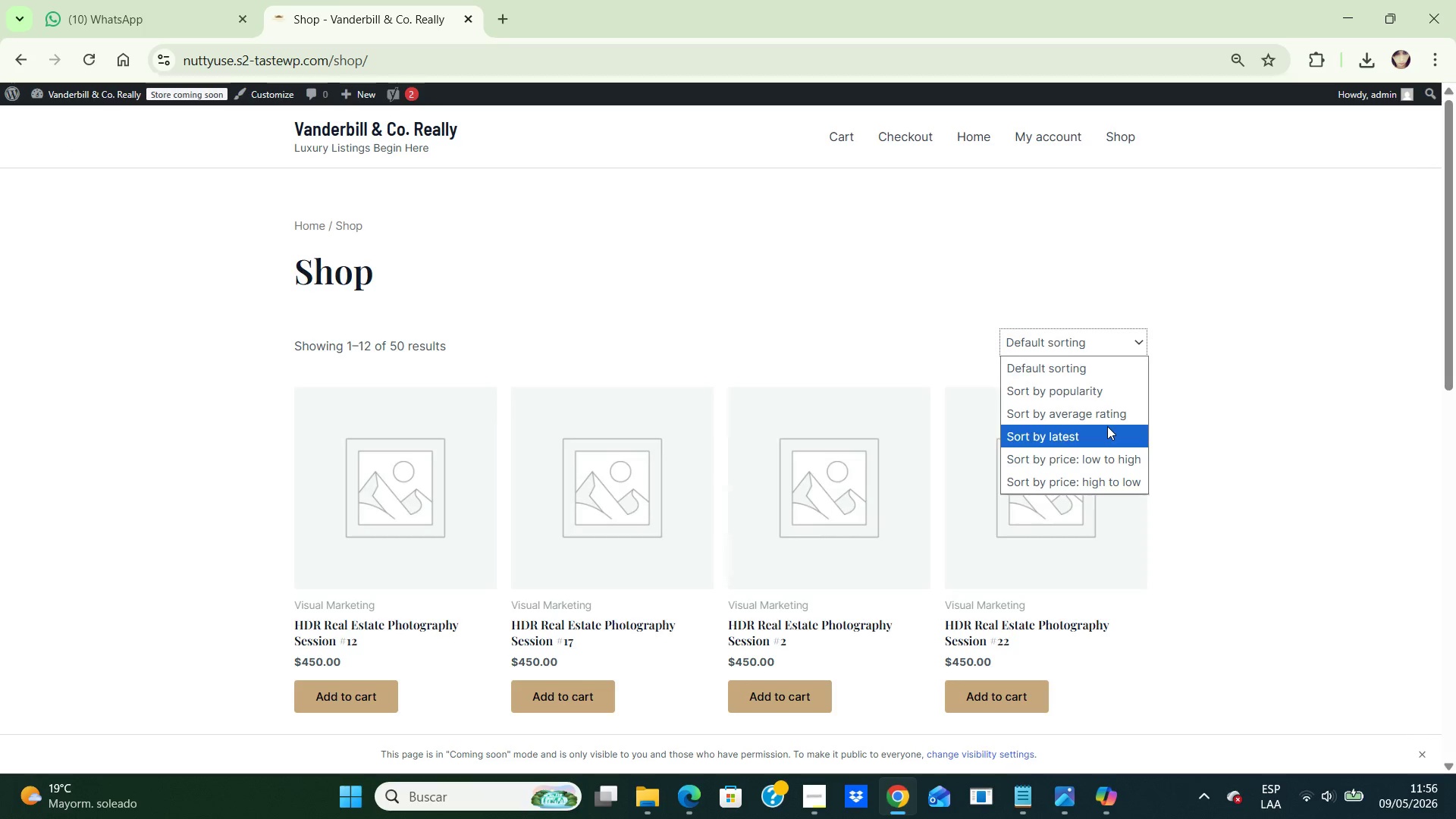 
left_click([1107, 426])
 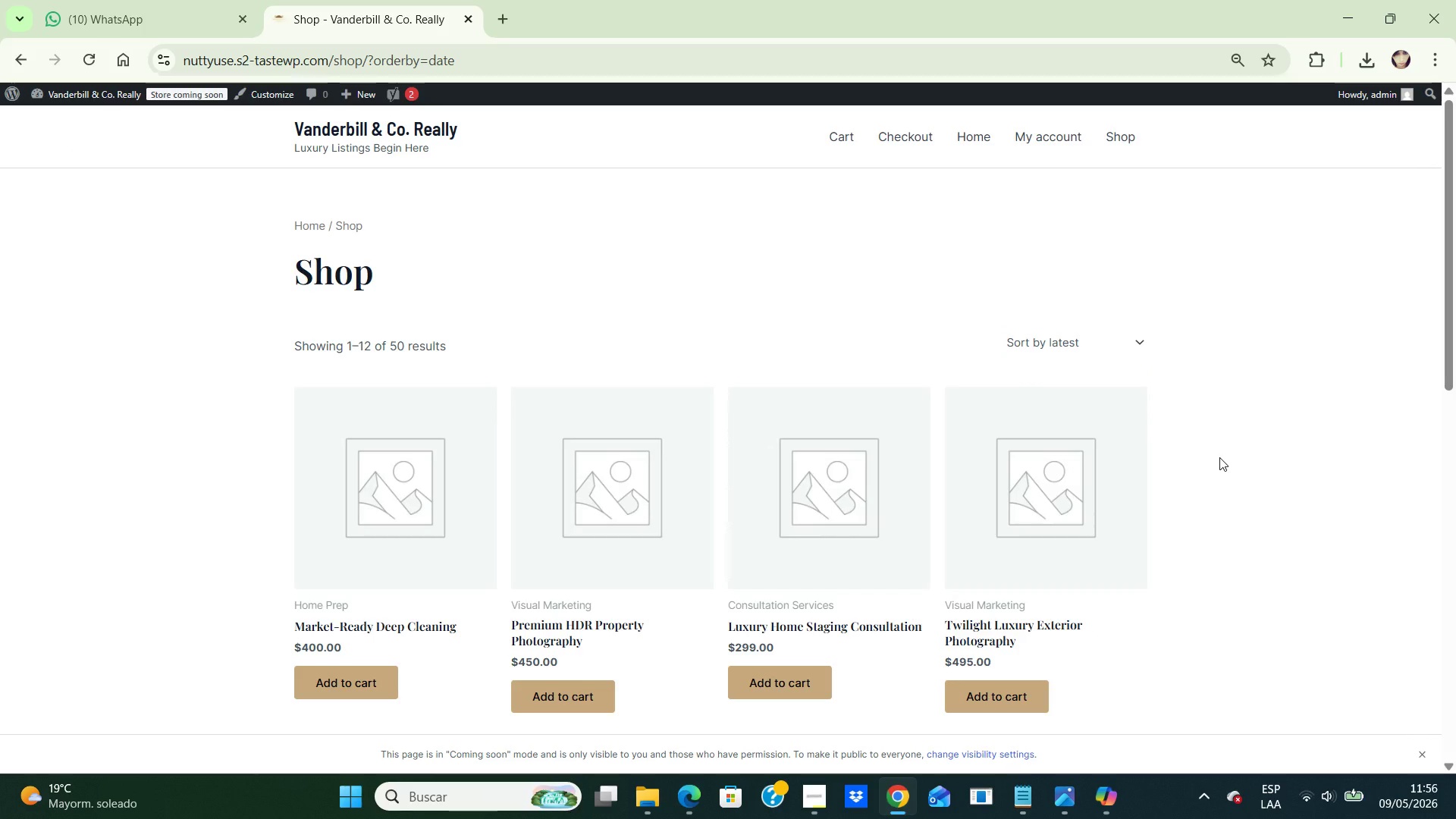 
wait(5.16)
 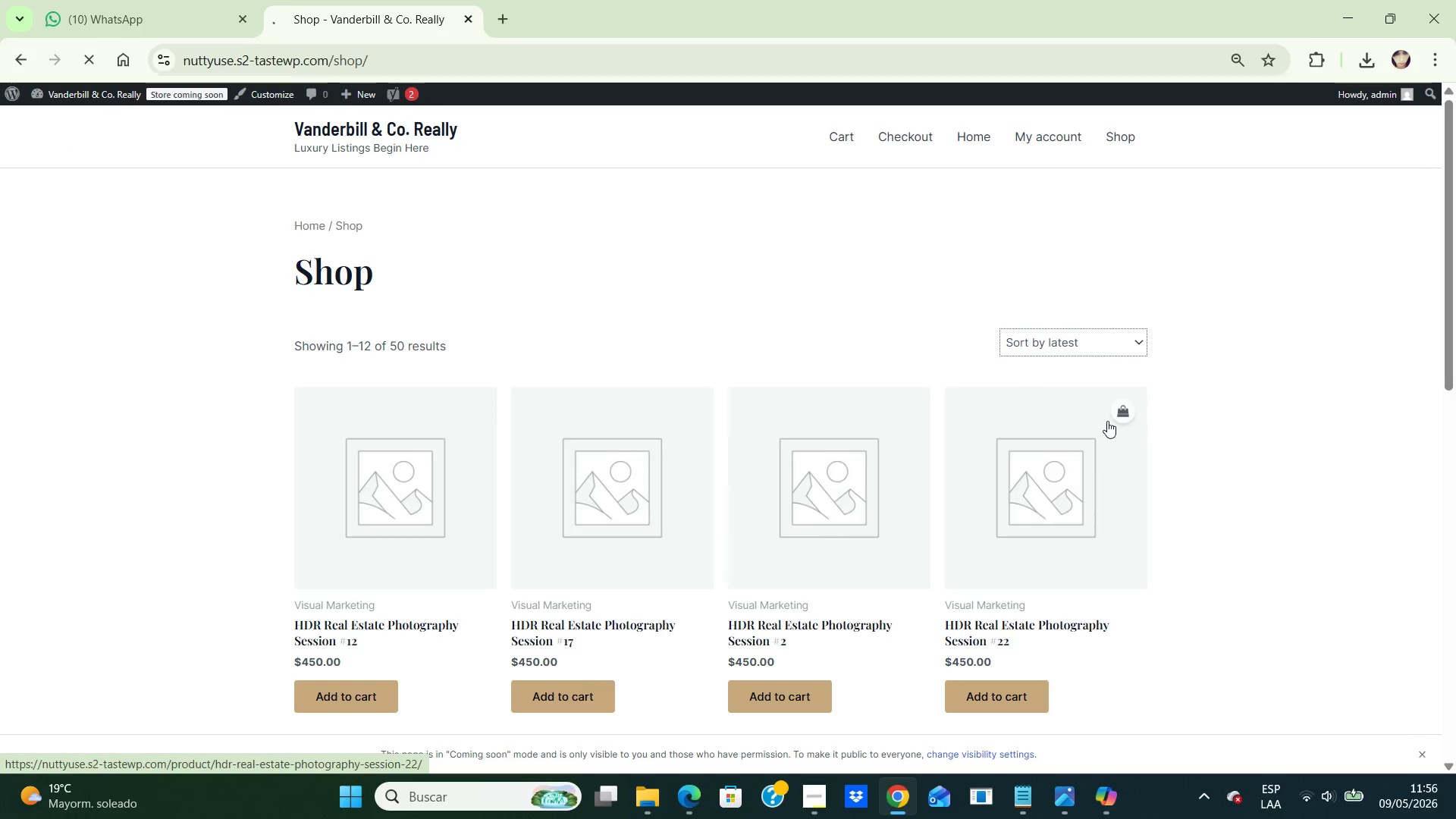 
scroll: coordinate [1219, 457], scroll_direction: down, amount: 1.0
 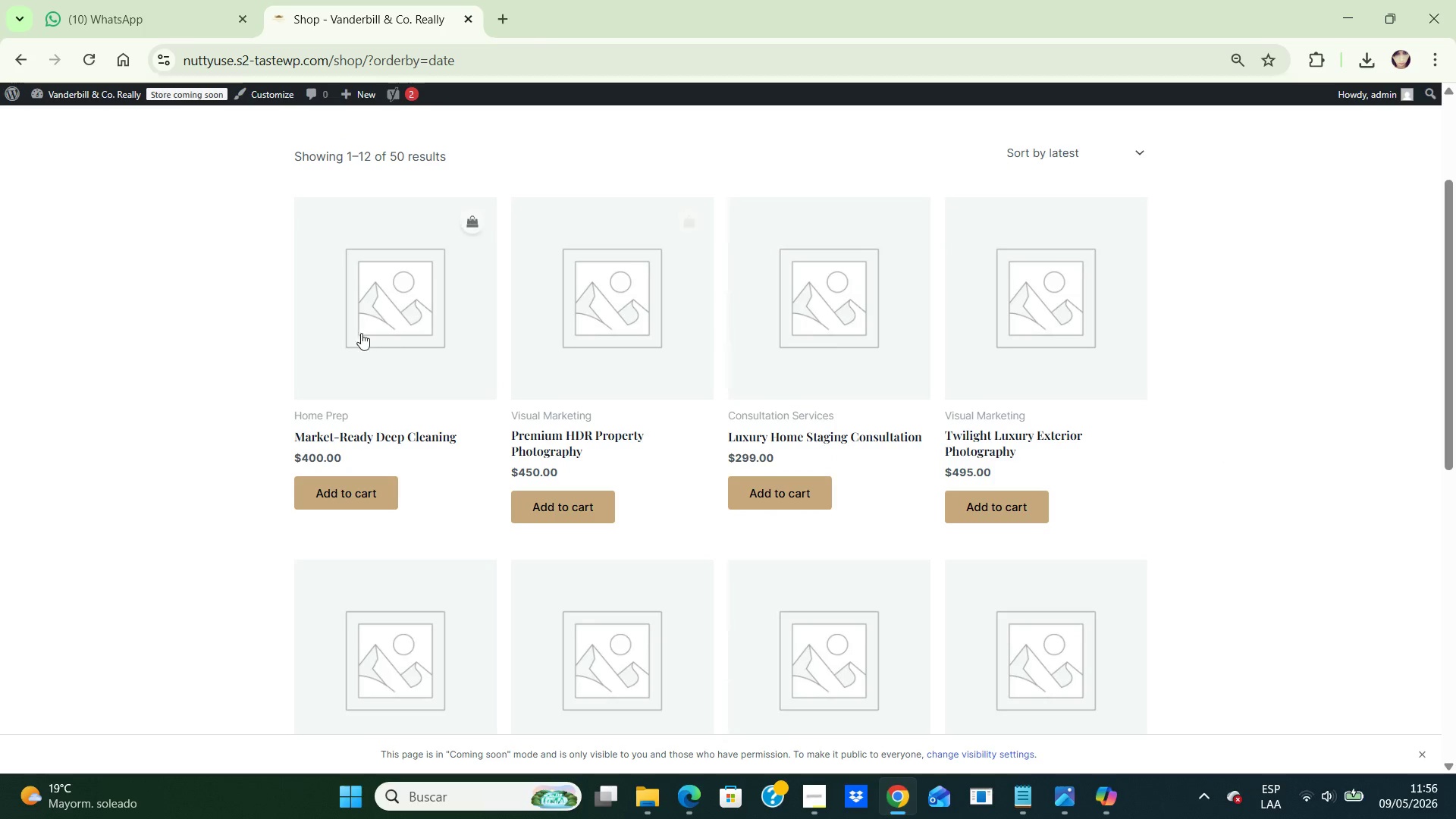 
left_click([406, 315])
 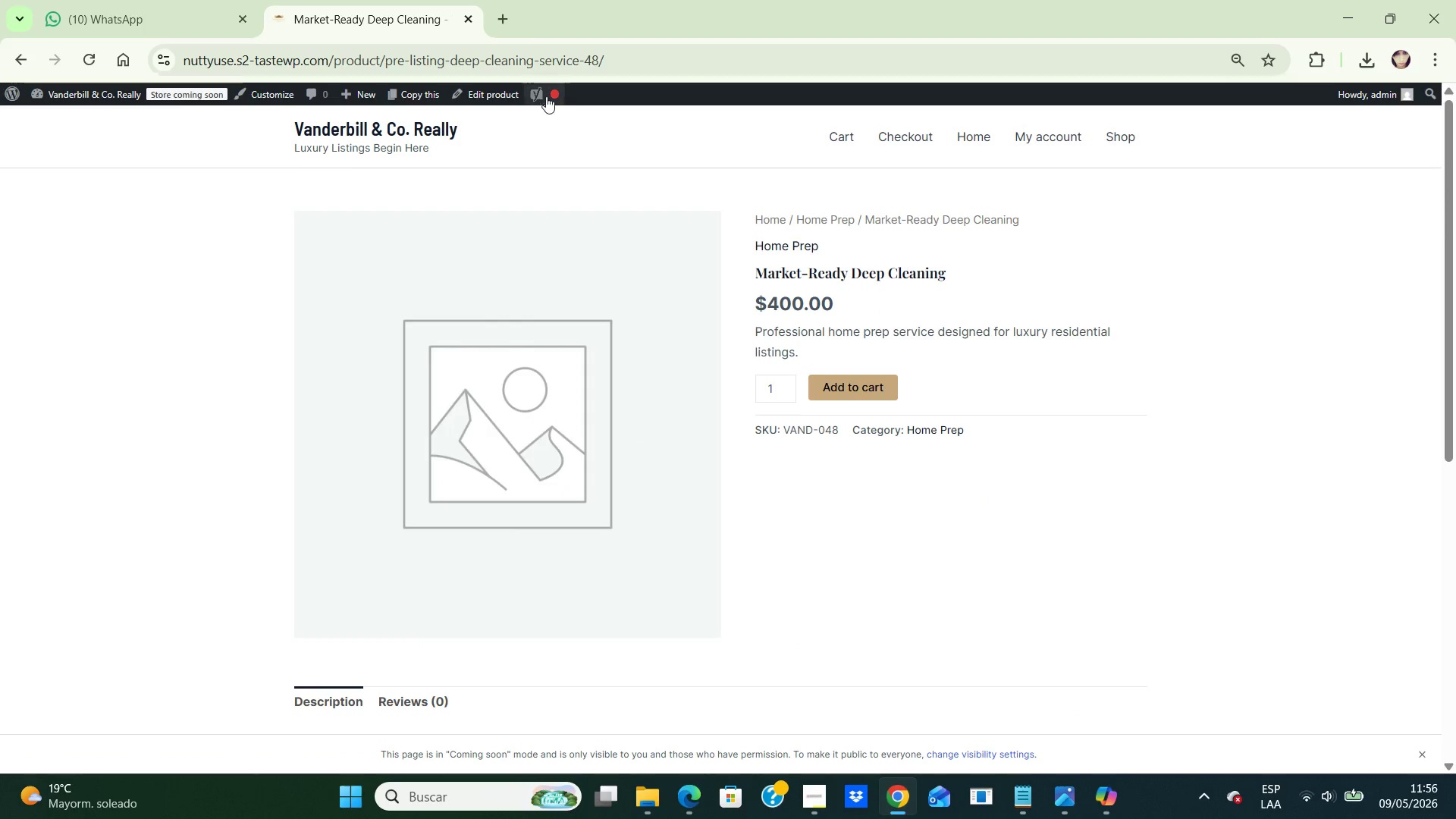 
left_click([484, 89])
 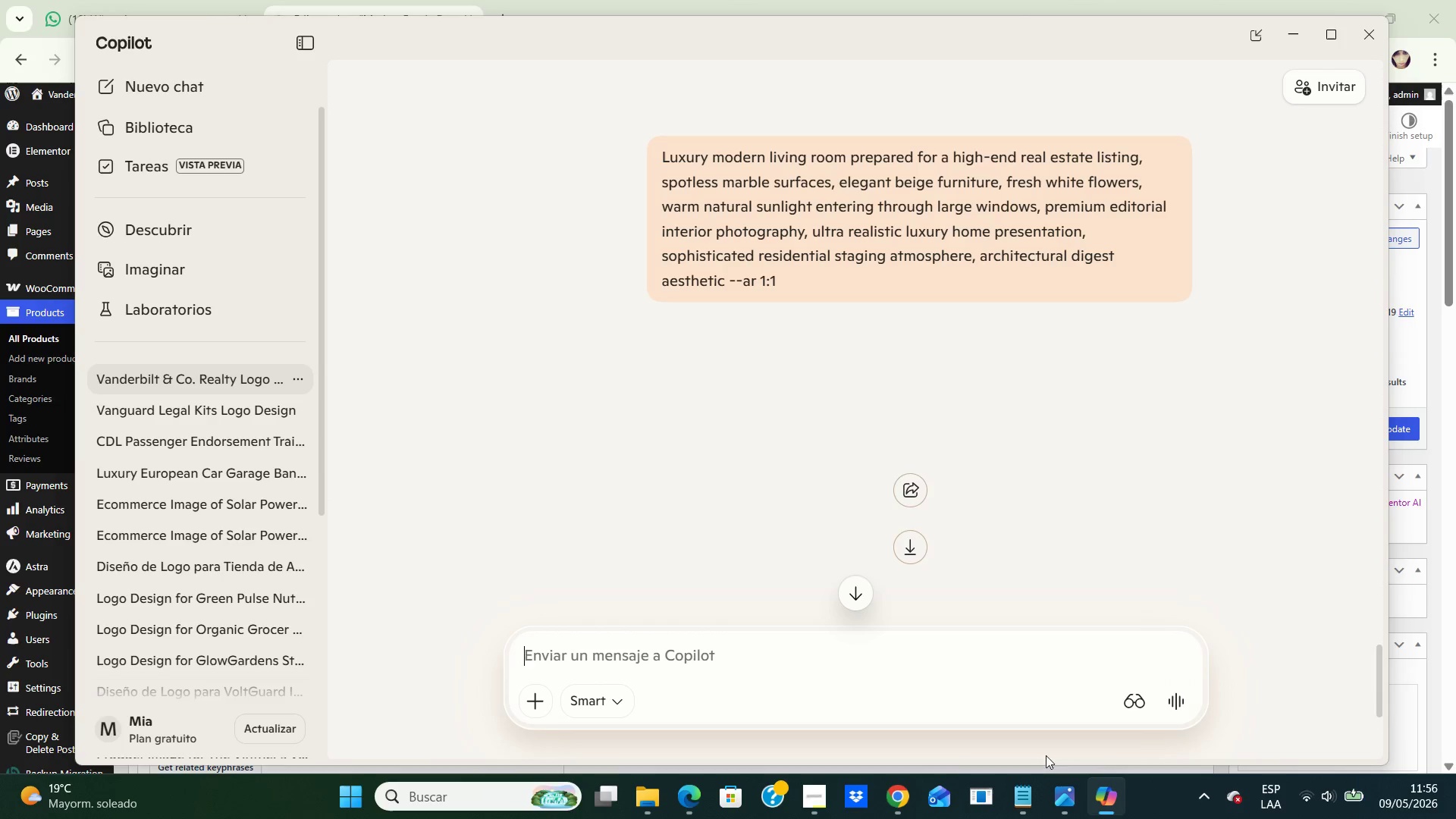 
scroll: coordinate [962, 503], scroll_direction: down, amount: 6.0
 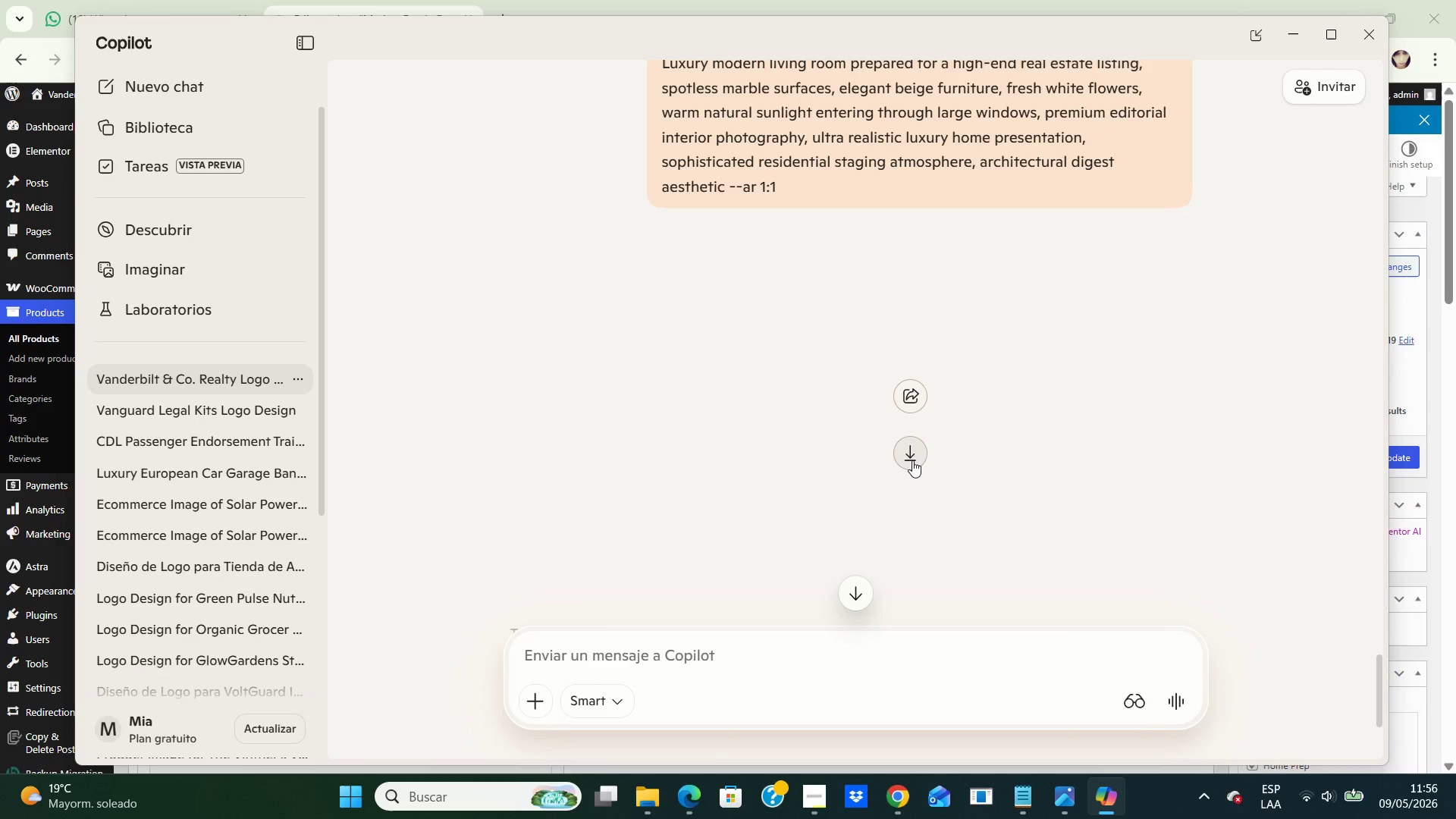 
left_click([912, 460])
 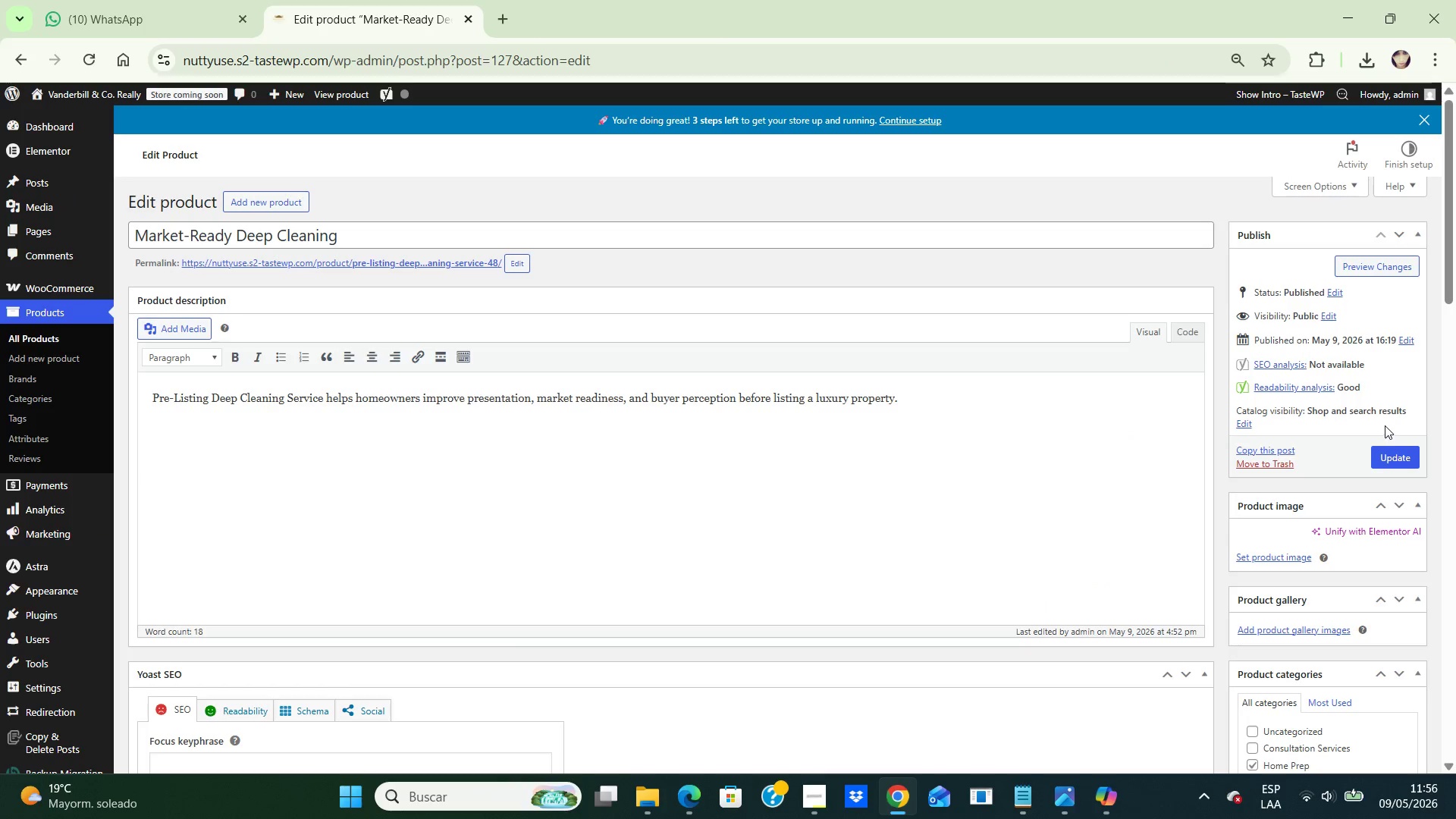 
scroll: coordinate [1385, 424], scroll_direction: down, amount: 1.0
 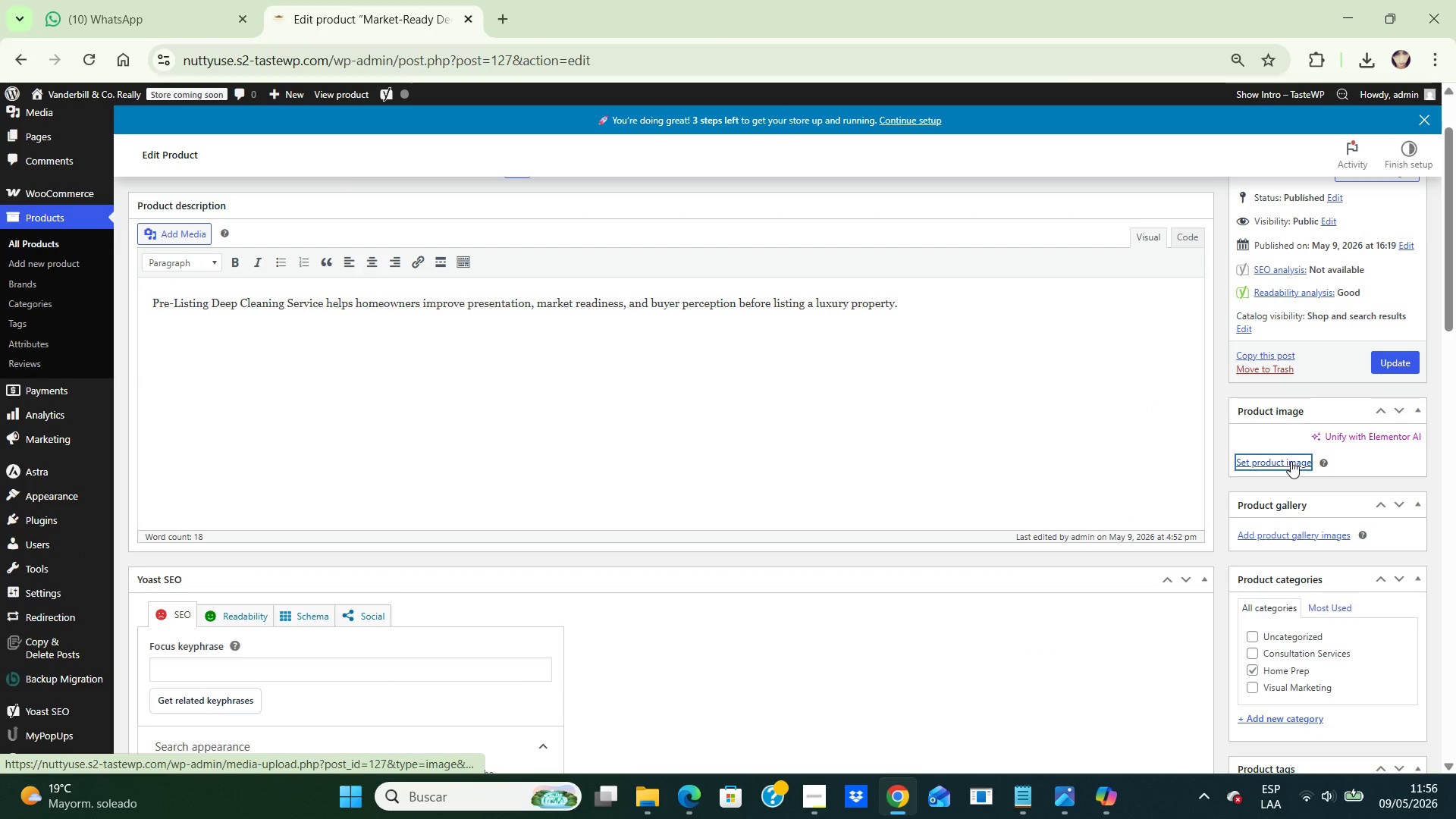 
left_click([1291, 461])
 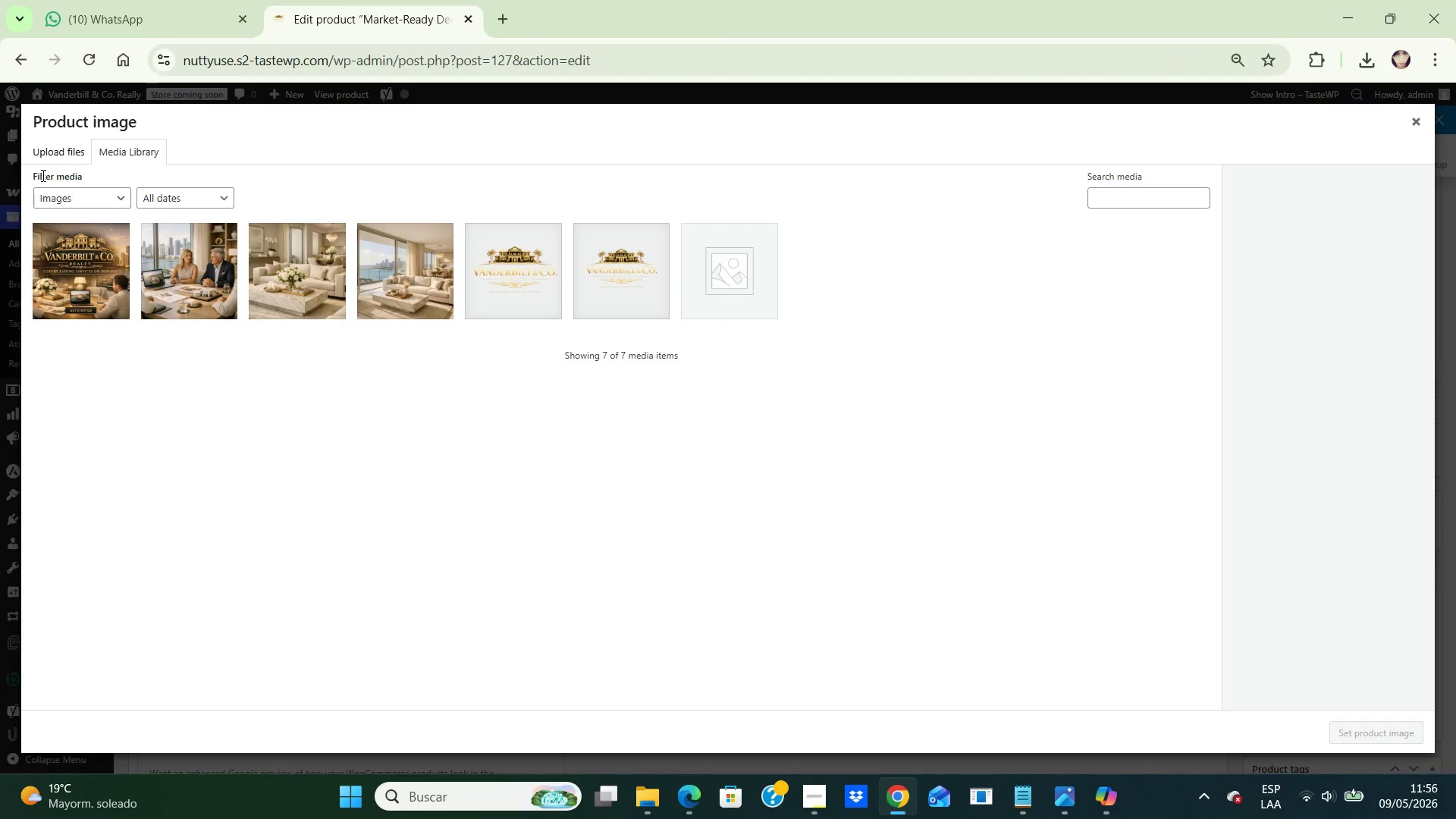 
left_click([58, 157])
 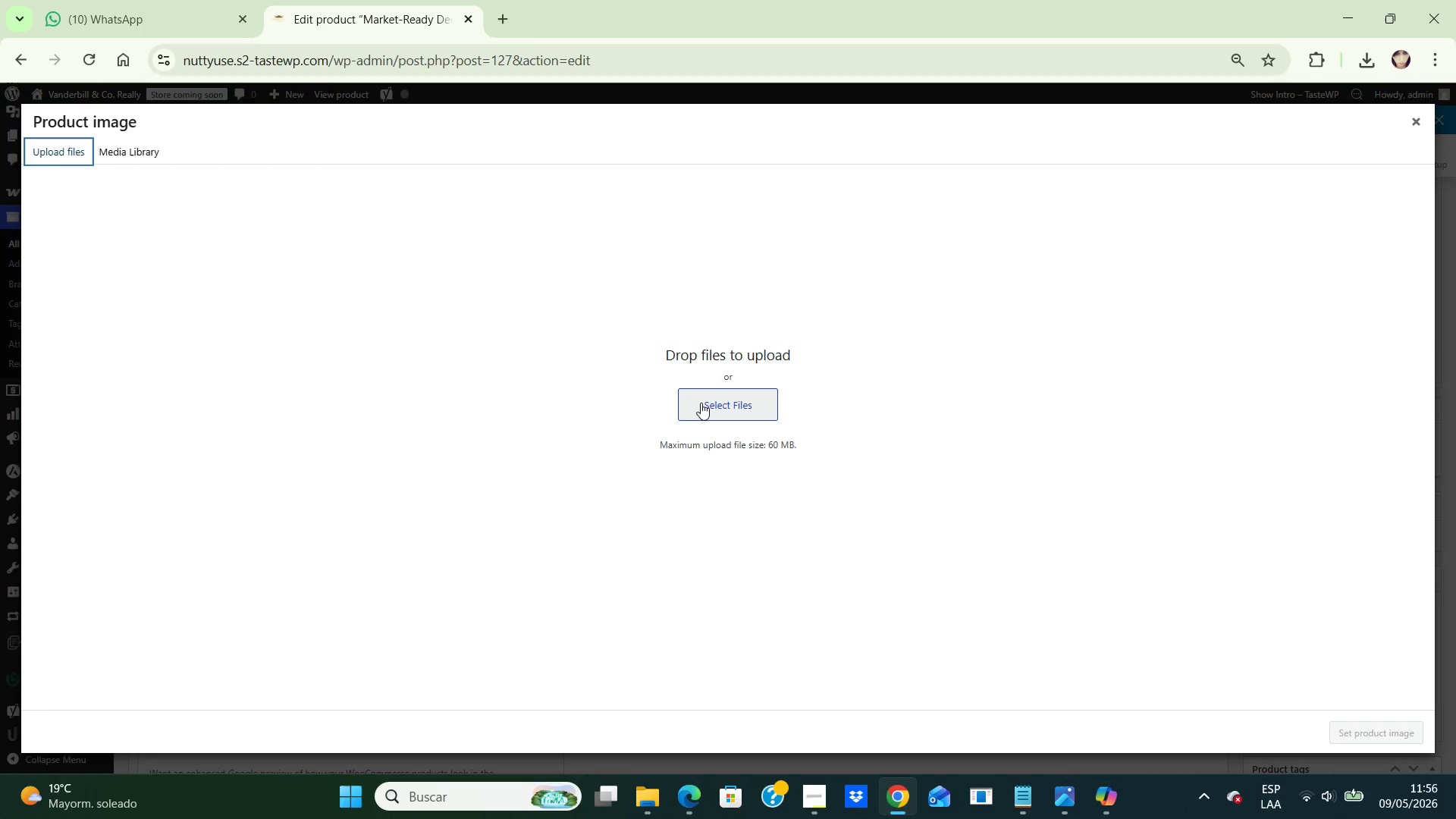 
left_click([702, 403])
 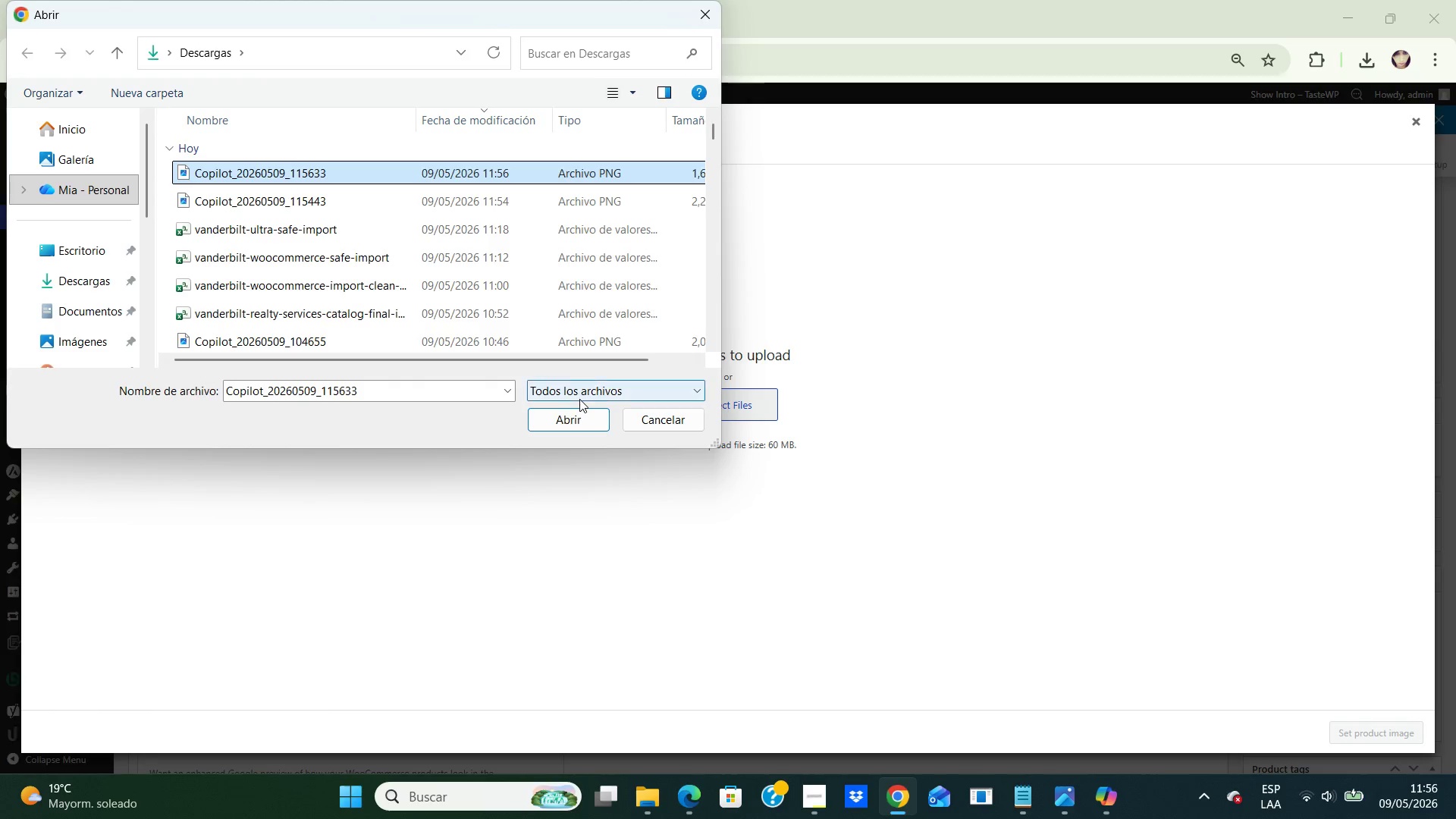 
left_click([580, 418])
 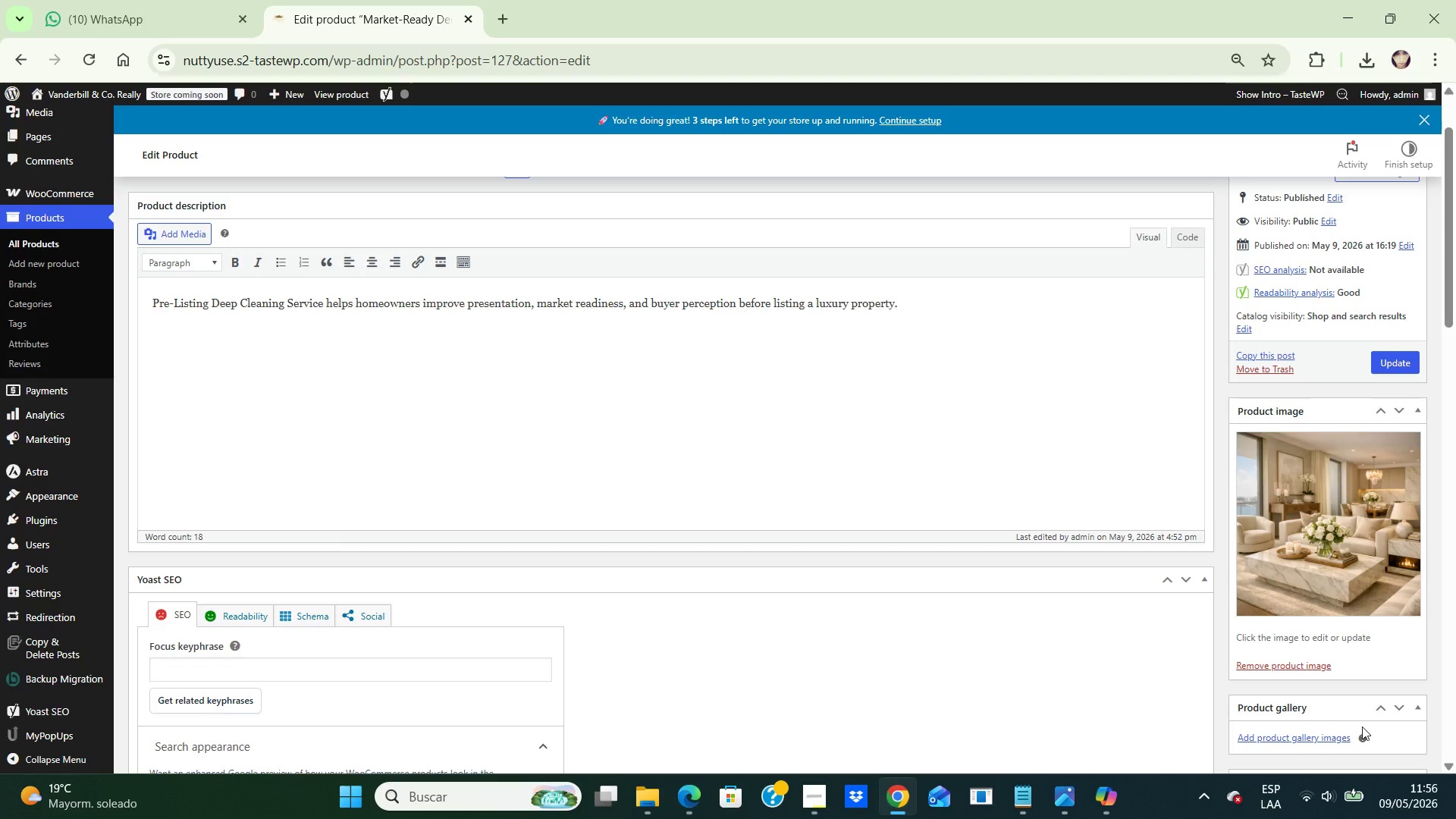 
wait(7.81)
 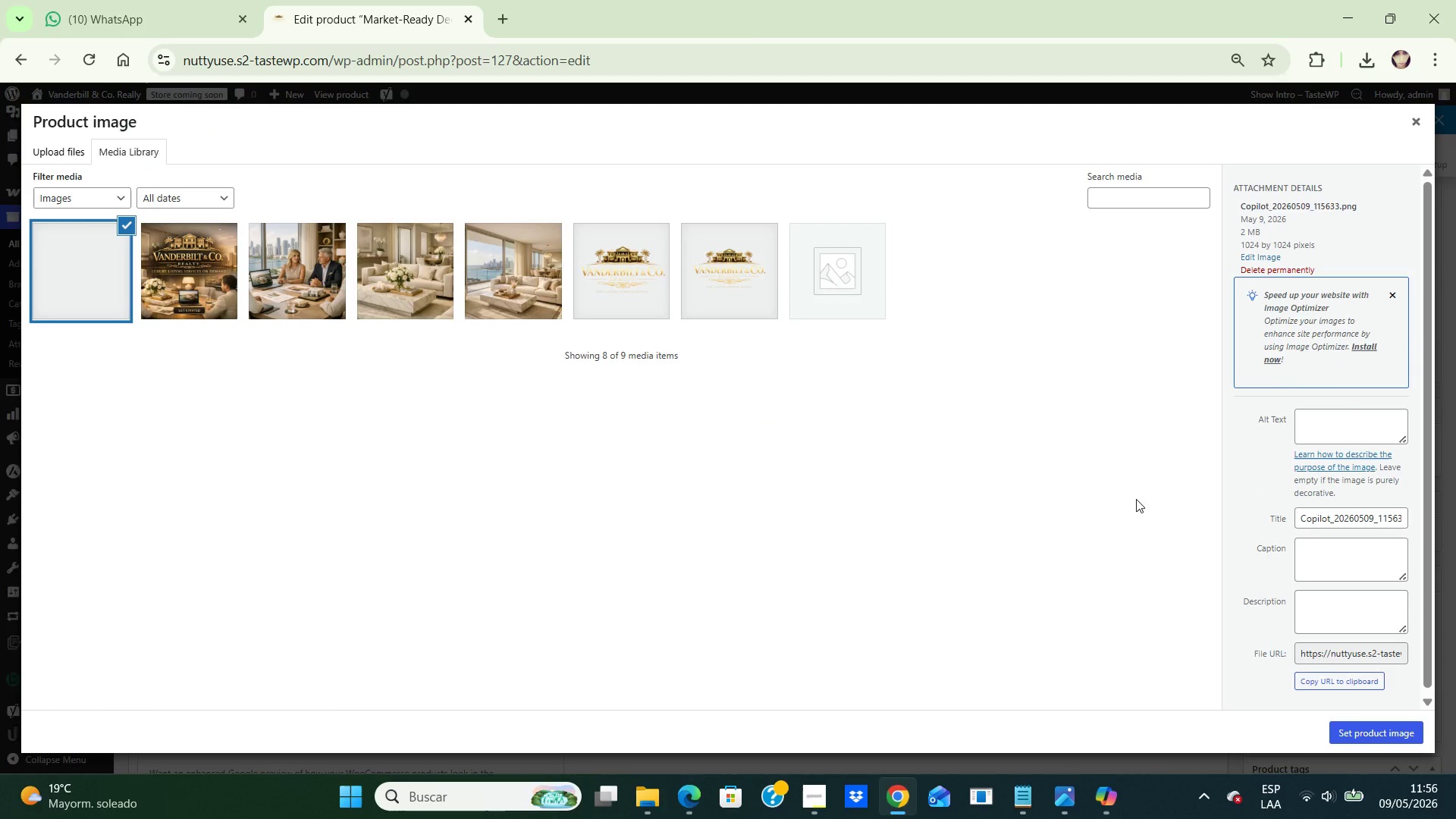 
scroll: coordinate [1040, 488], scroll_direction: up, amount: 5.0
 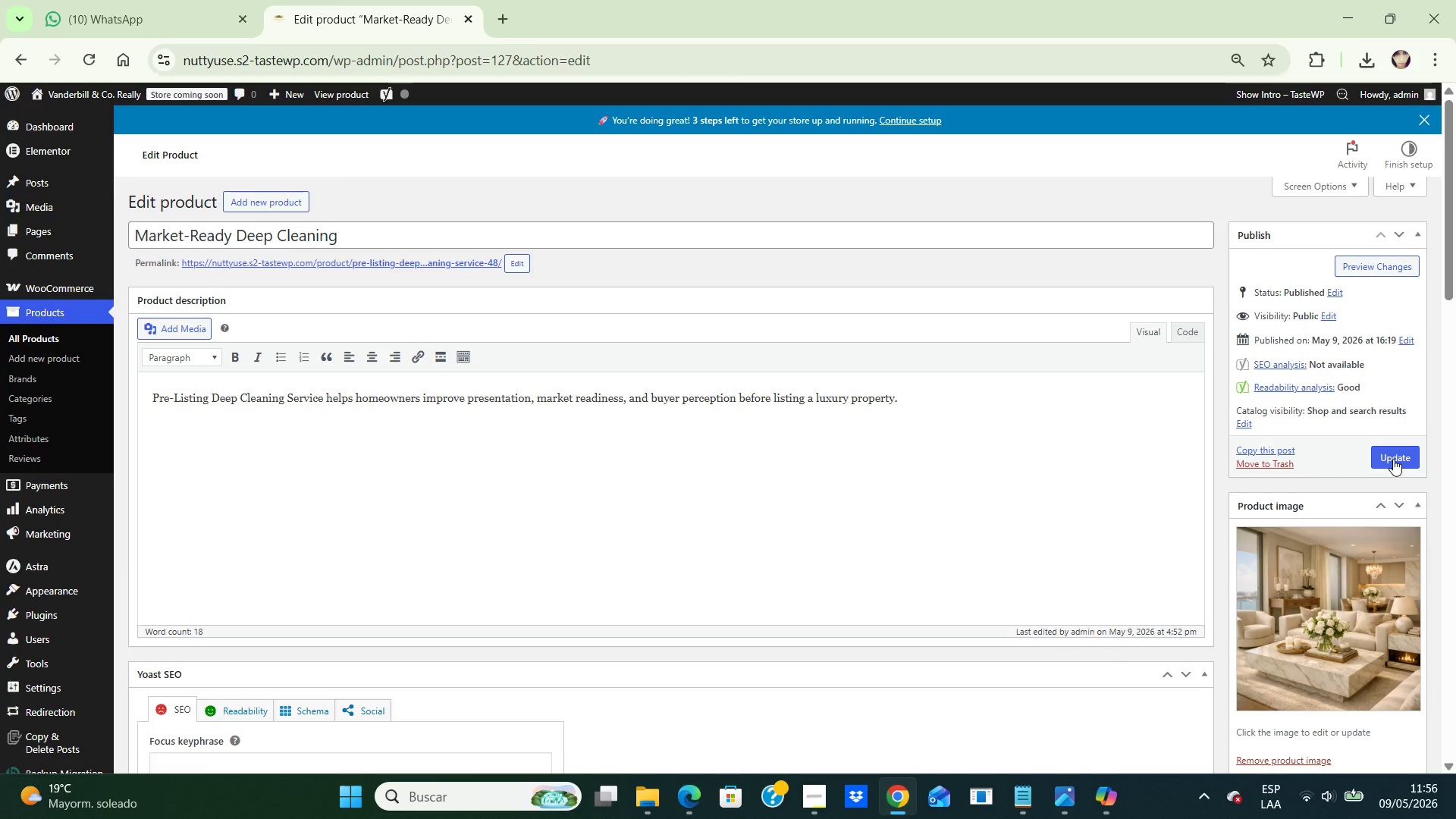 
left_click([1393, 459])
 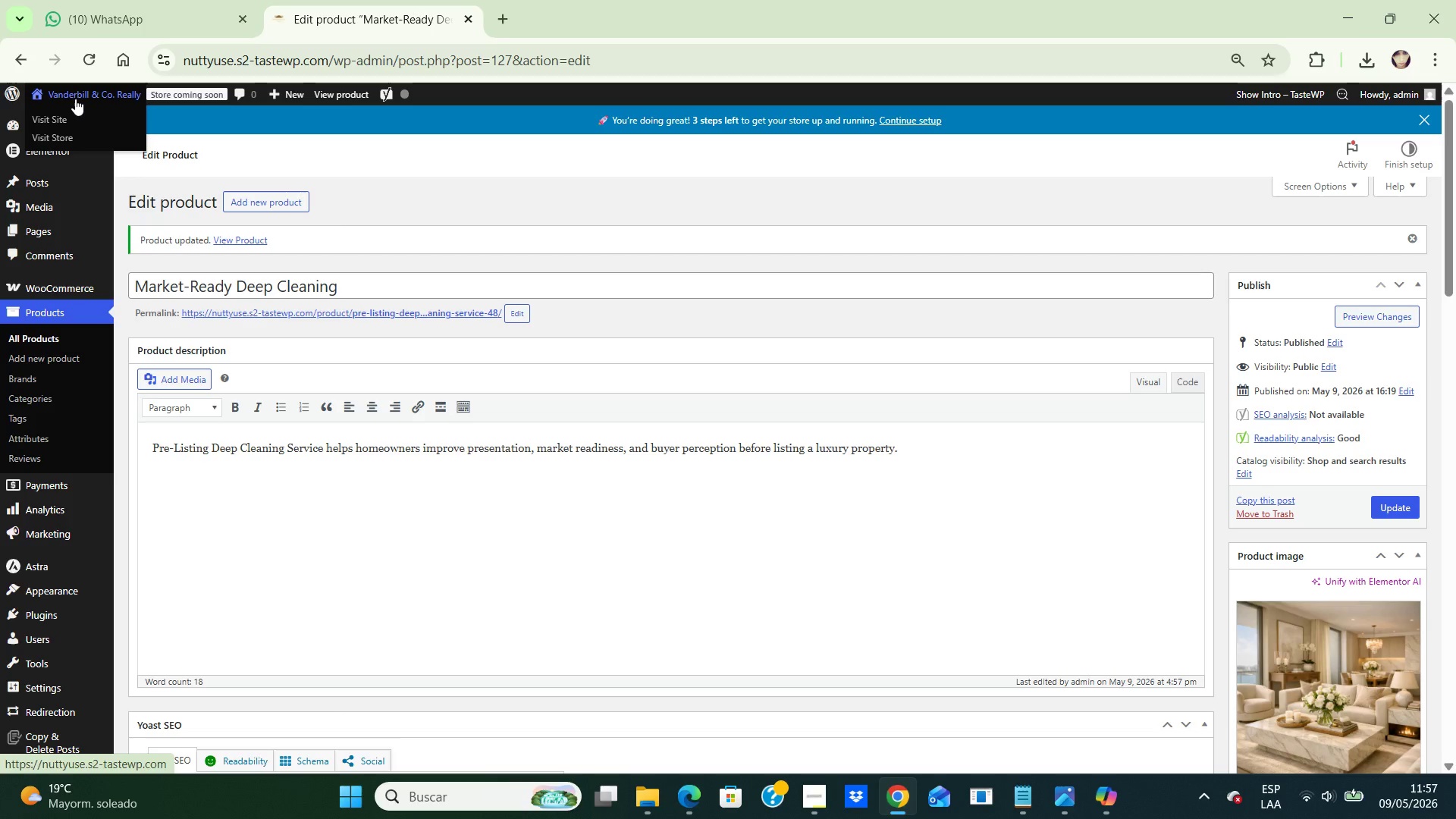 
wait(10.78)
 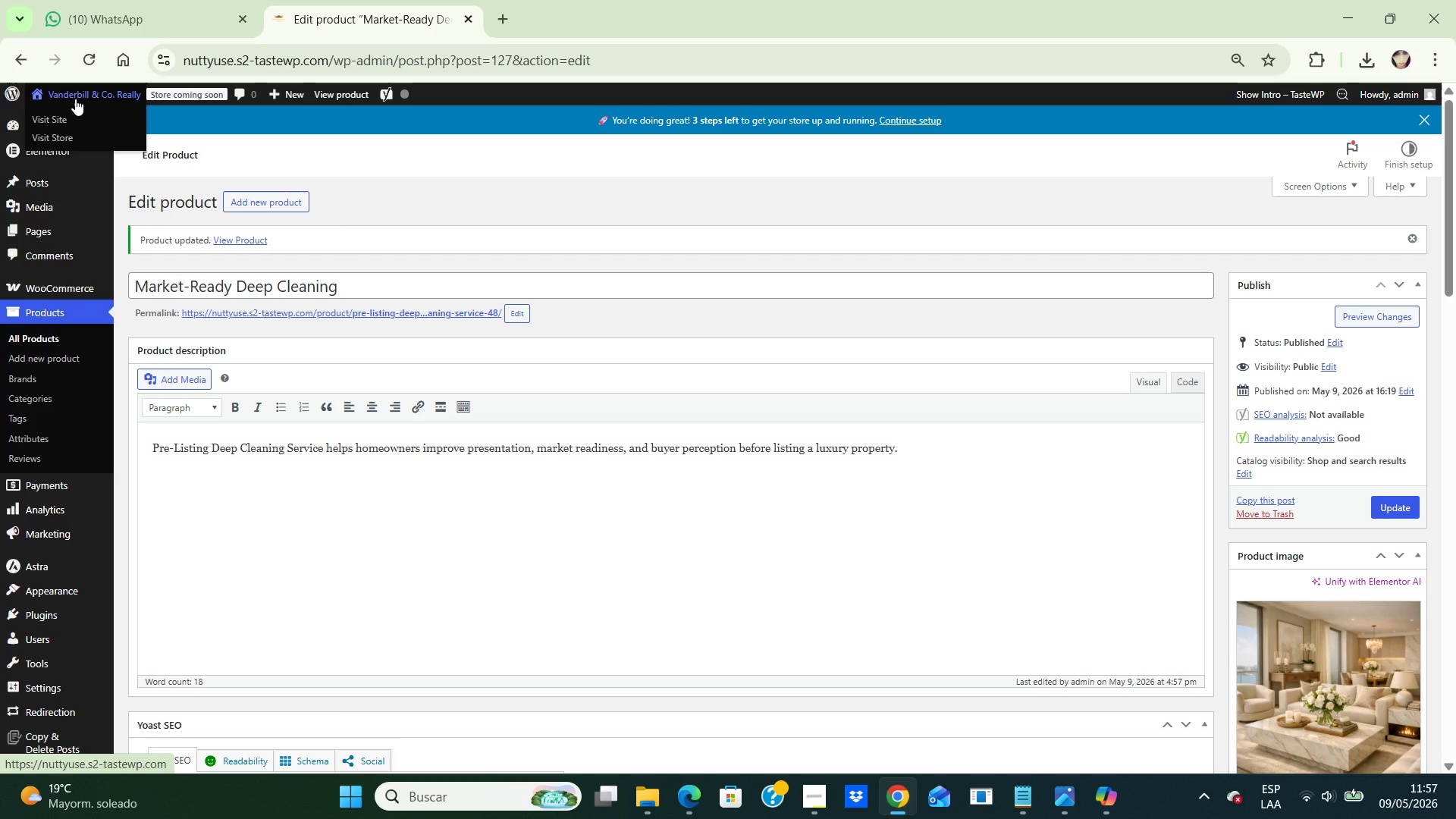 
mouse_move([1138, 350])
 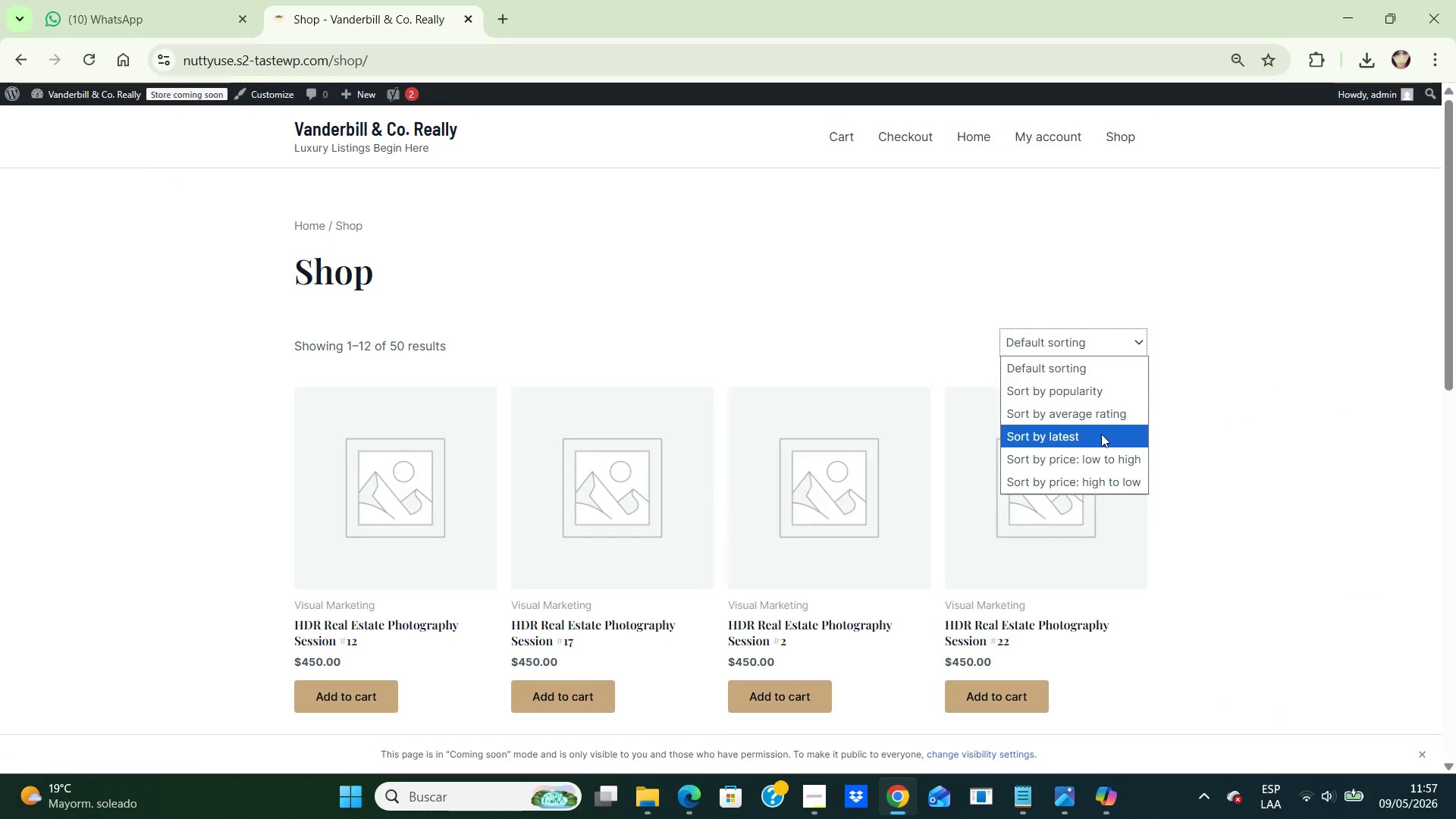 
left_click([1101, 434])
 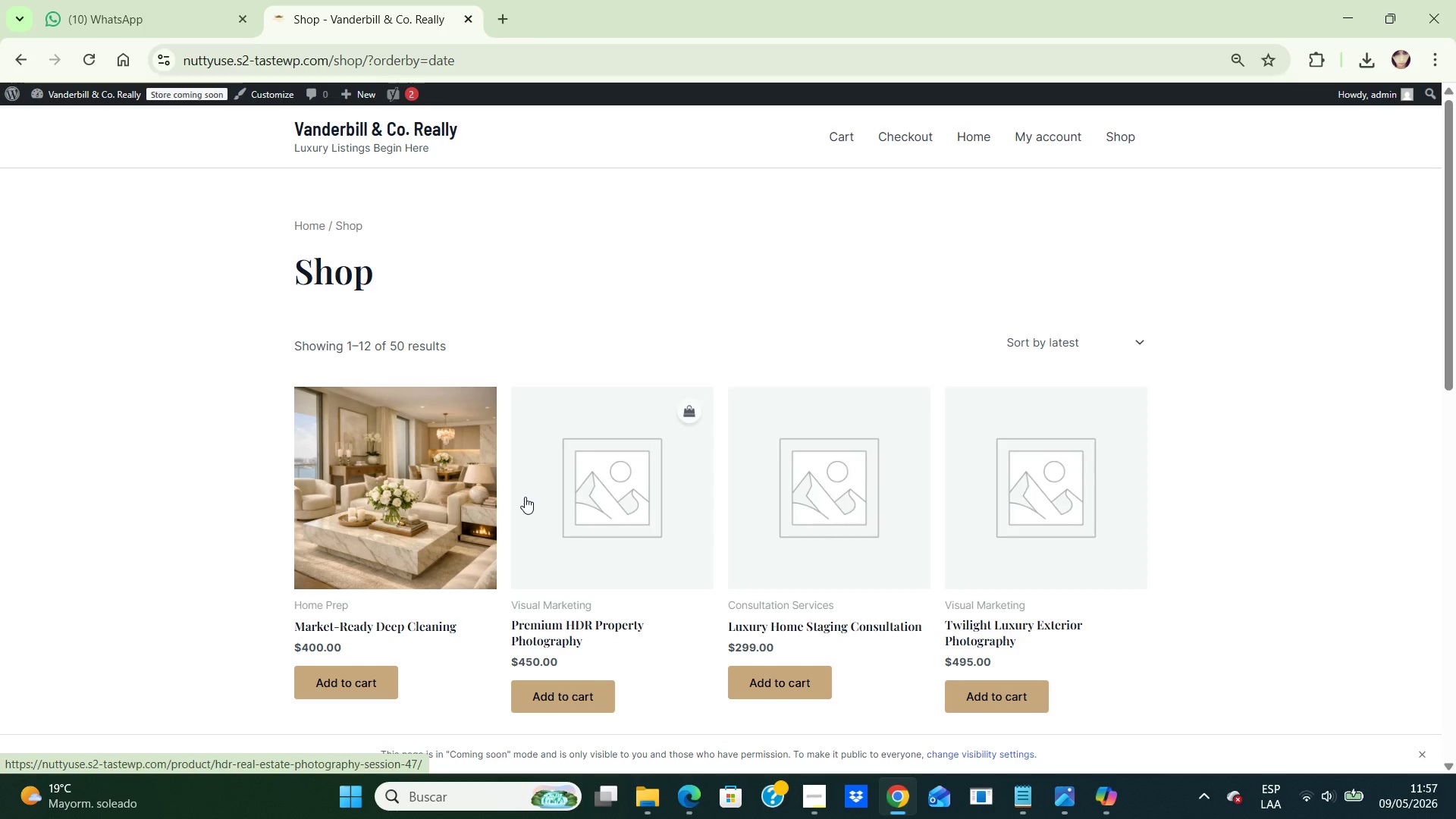 
left_click([615, 483])
 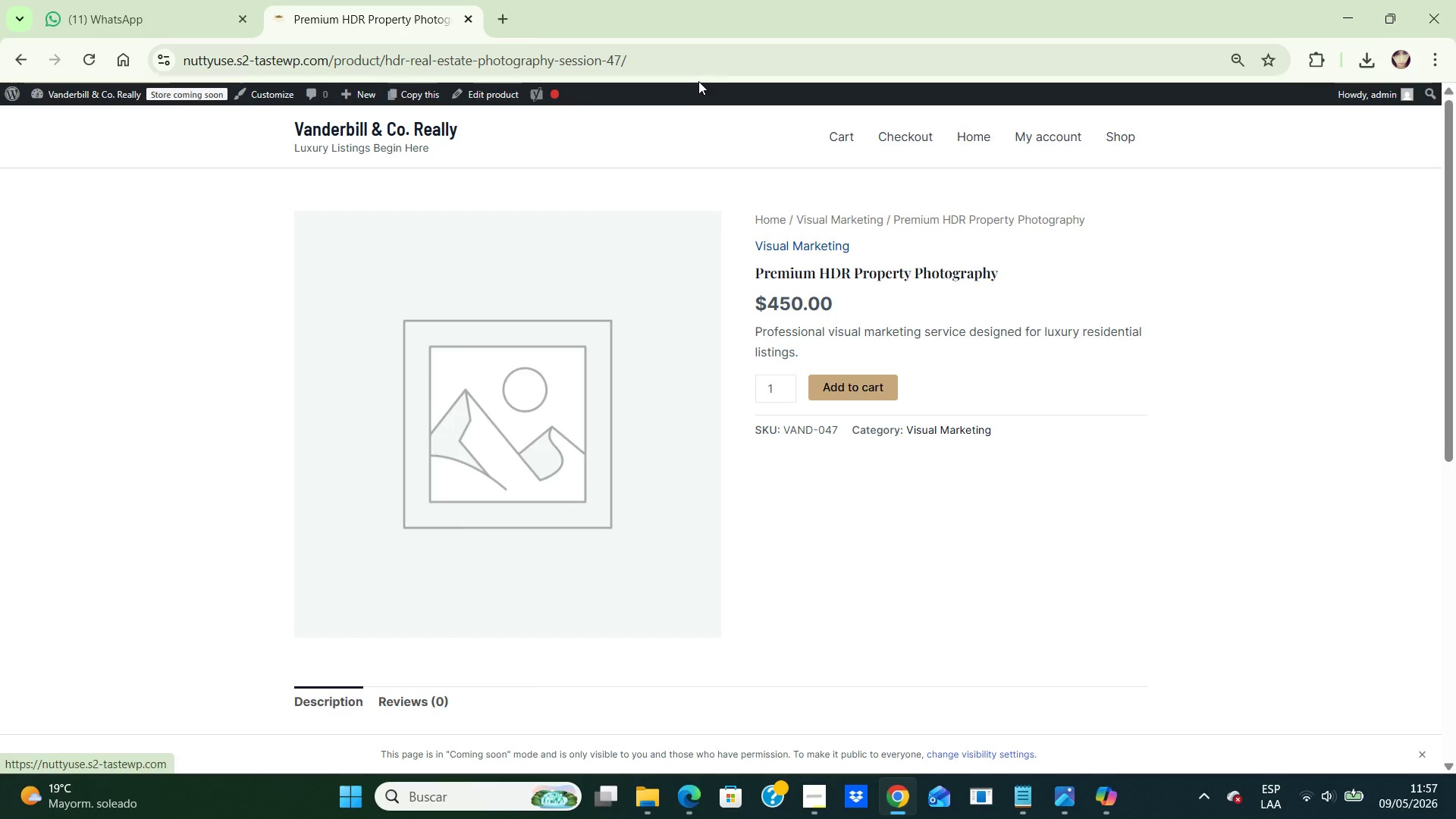 
wait(26.2)
 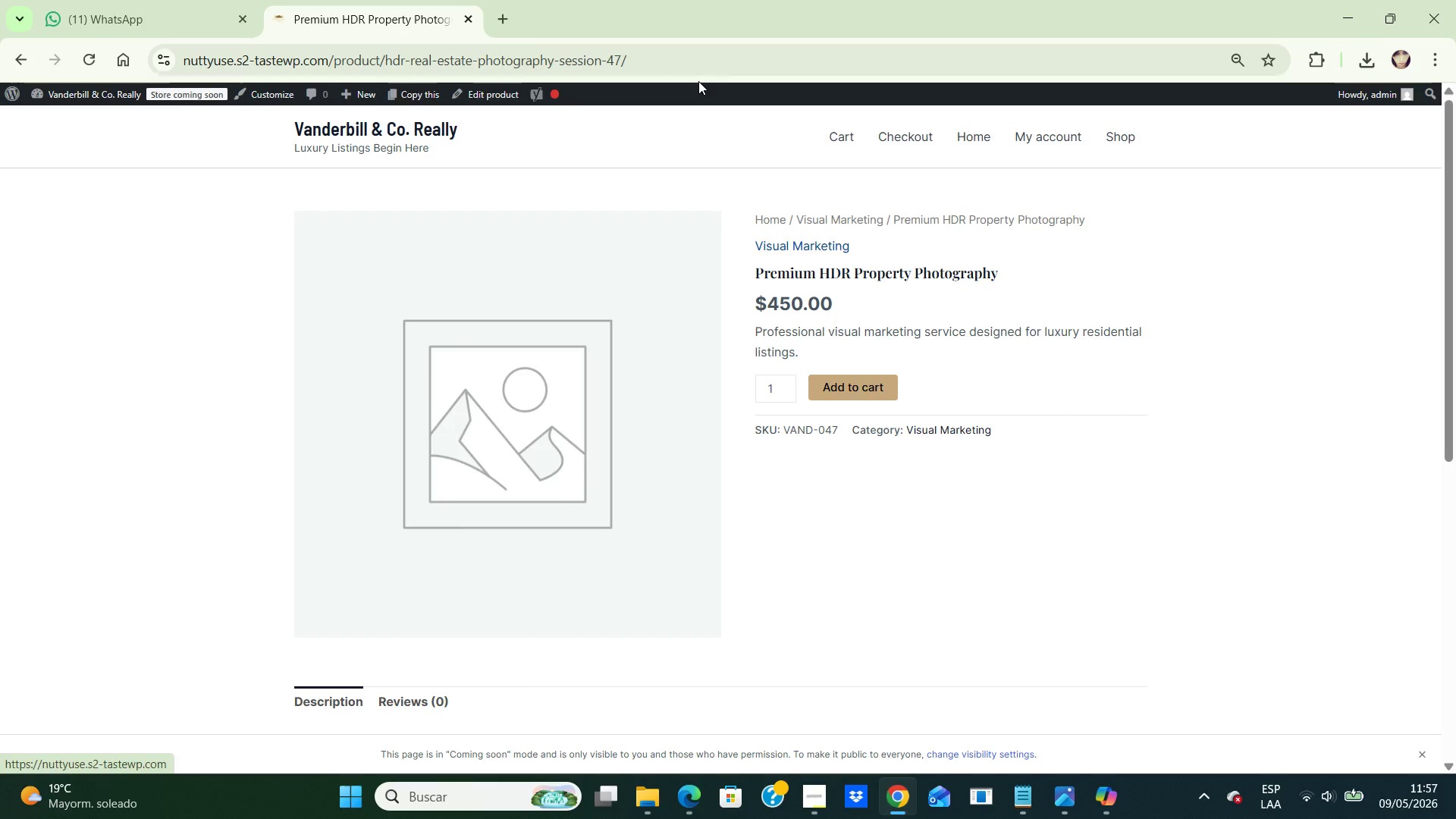 
left_click_drag(start_coordinate=[646, 710], to_coordinate=[412, 676])
 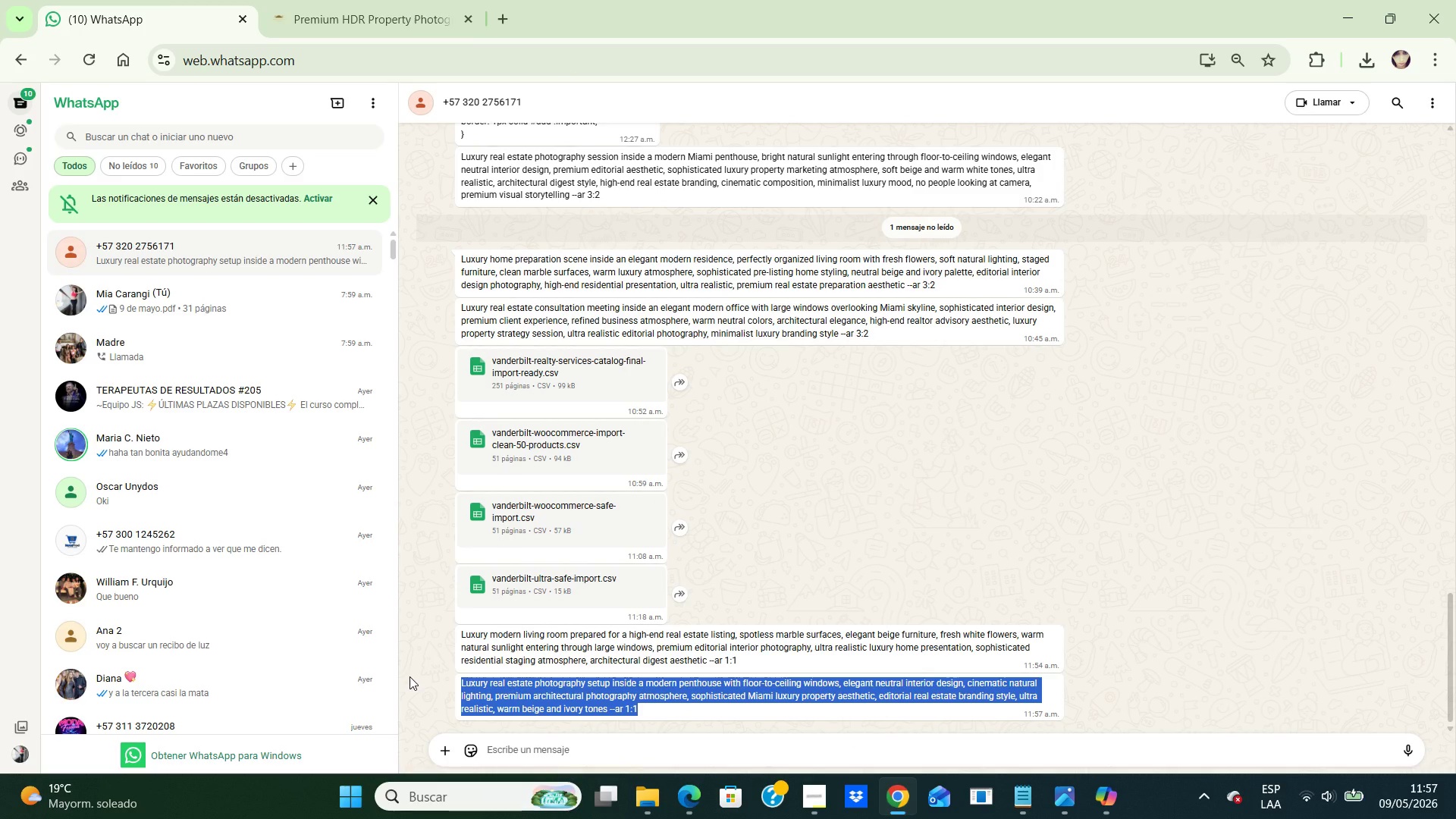 
key(Control+C)
 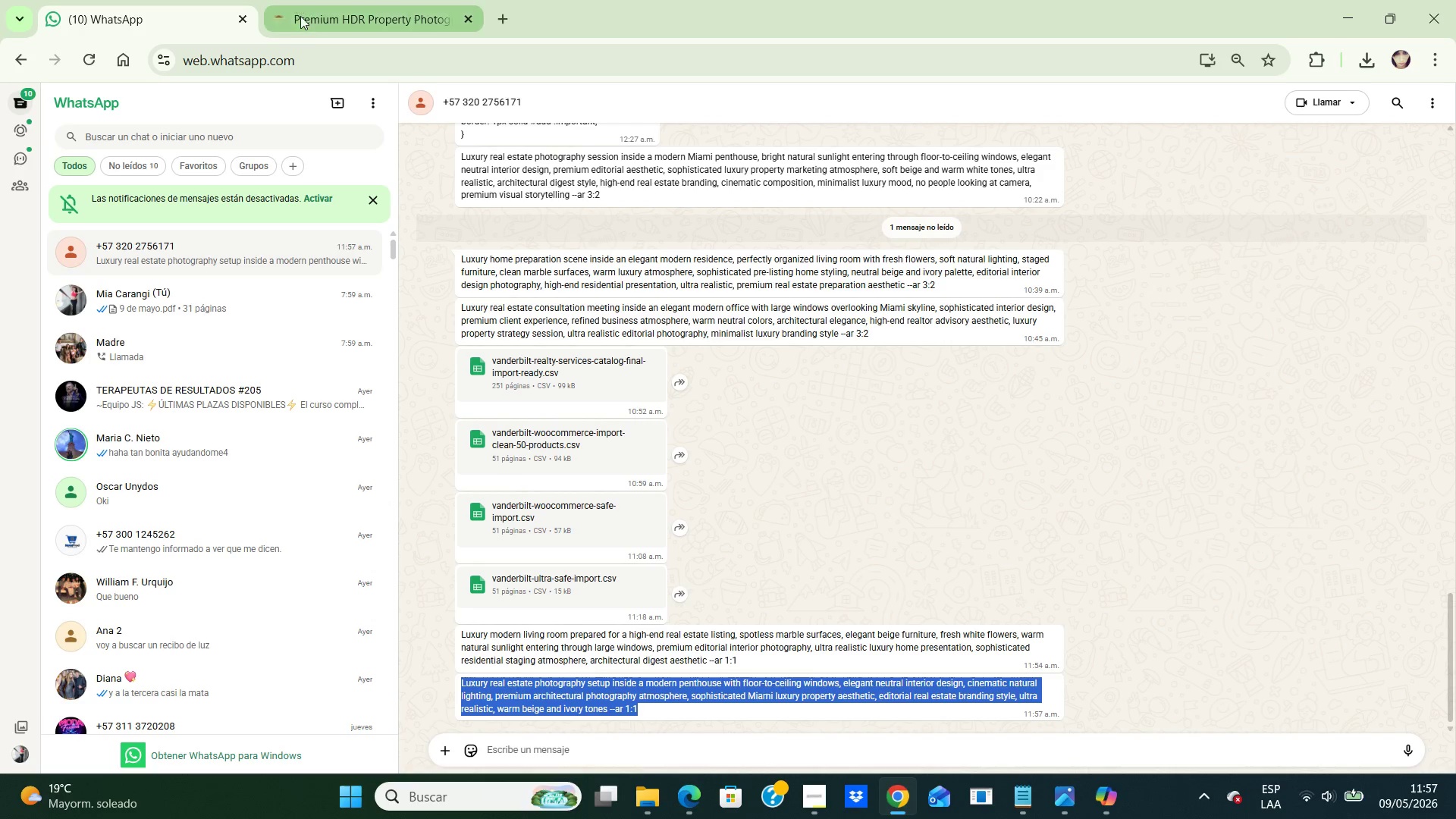 
left_click([309, 24])
 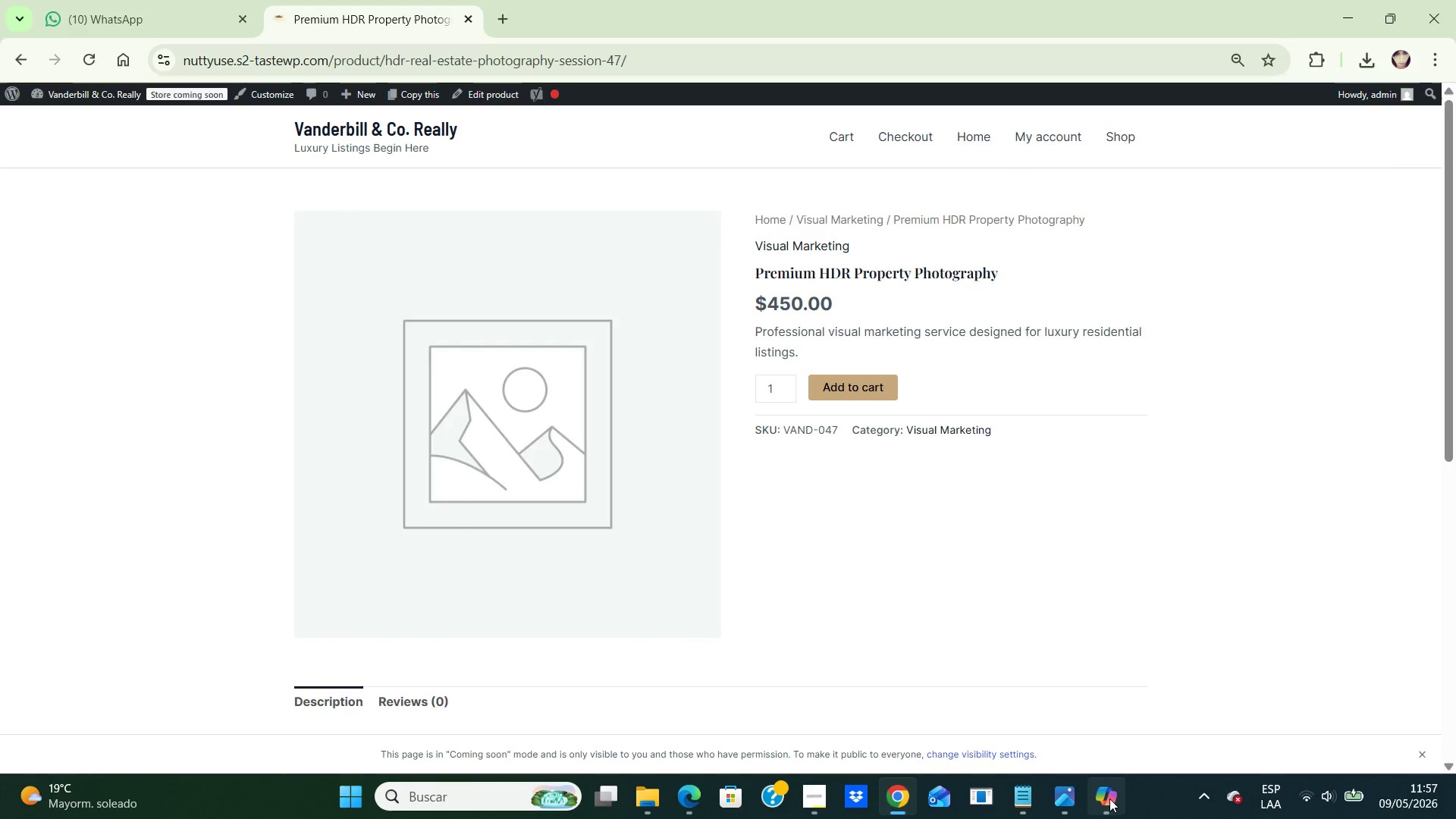 
left_click([1109, 799])
 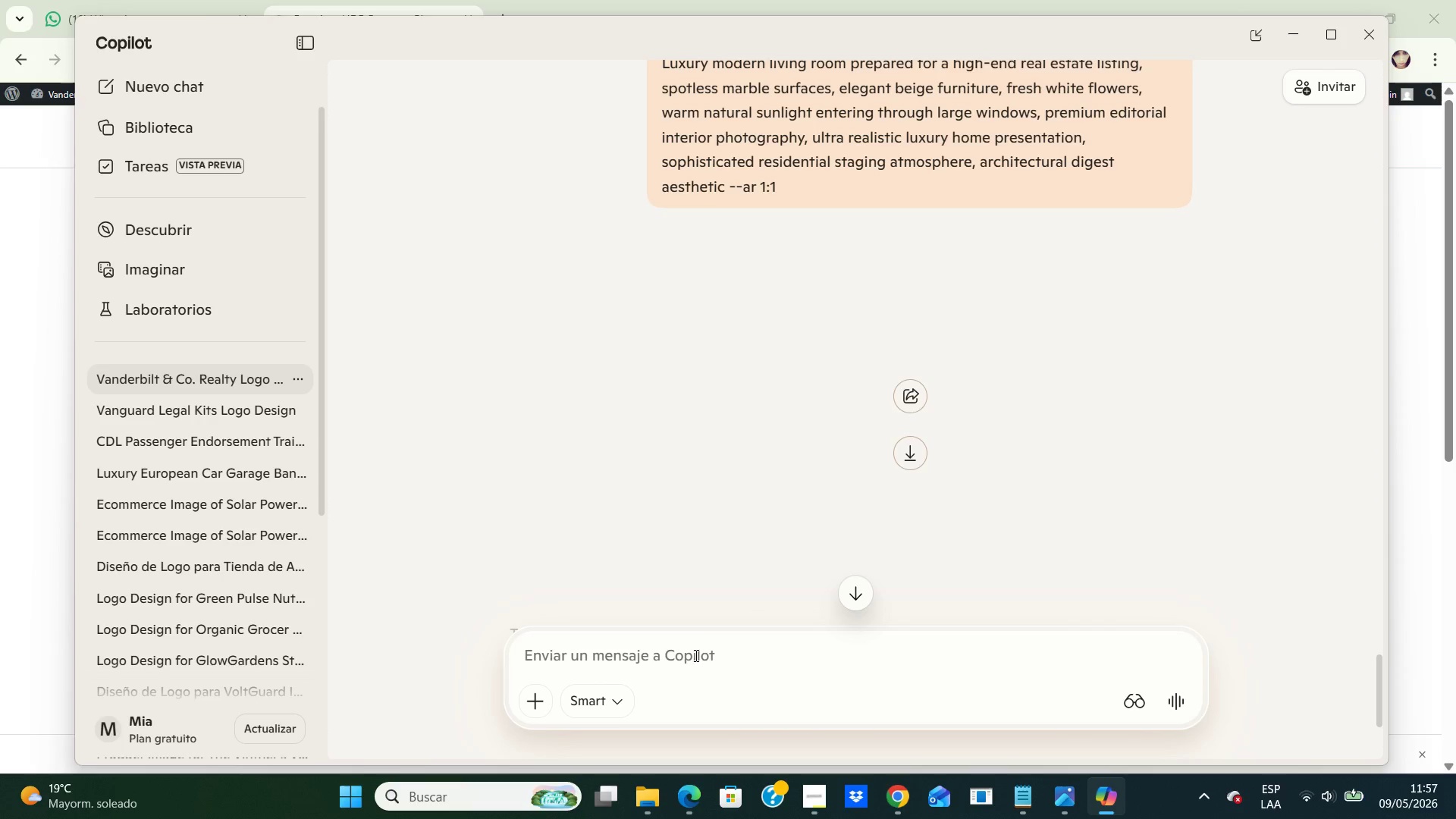 
right_click([695, 655])
 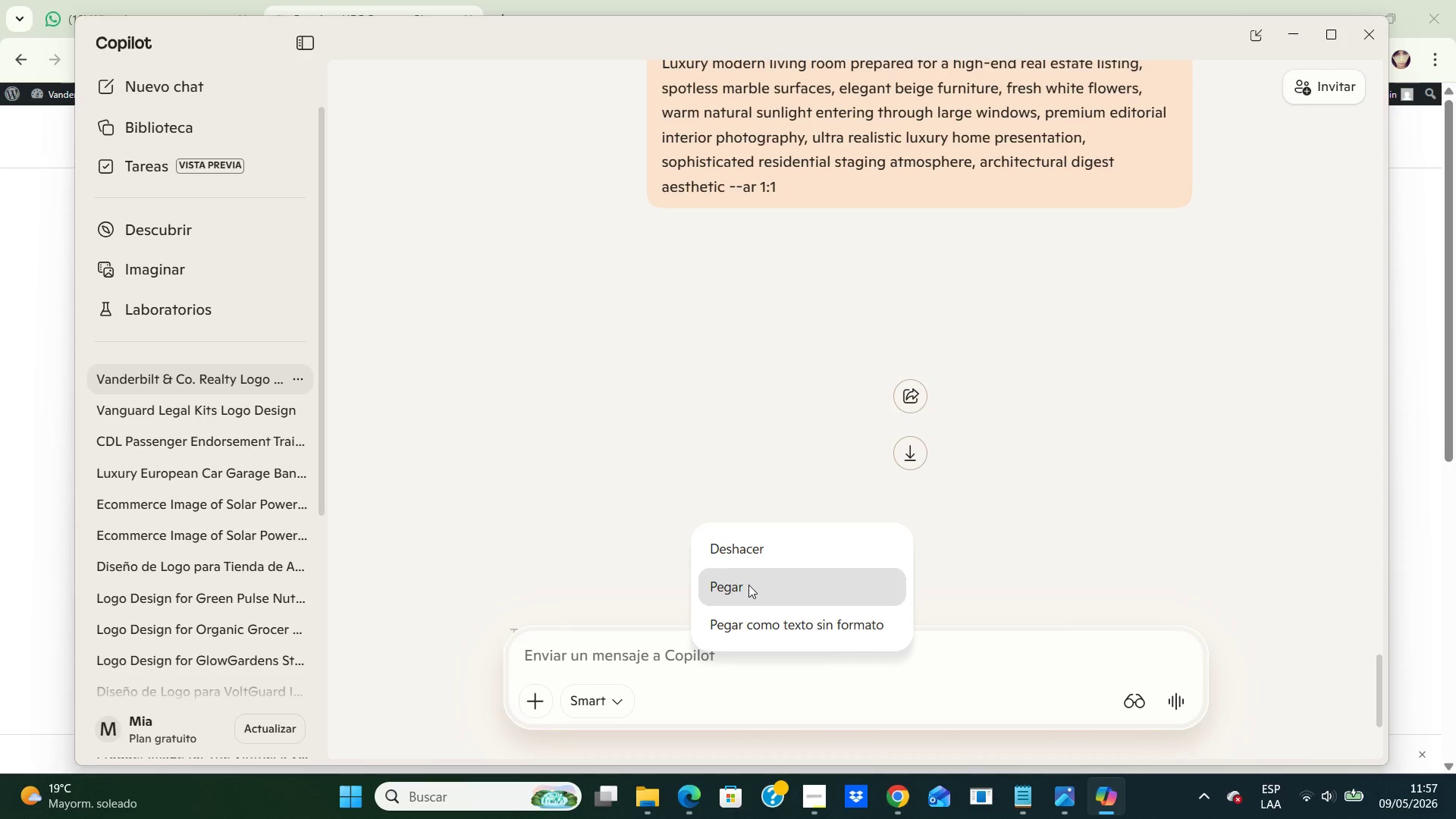 
left_click([748, 585])
 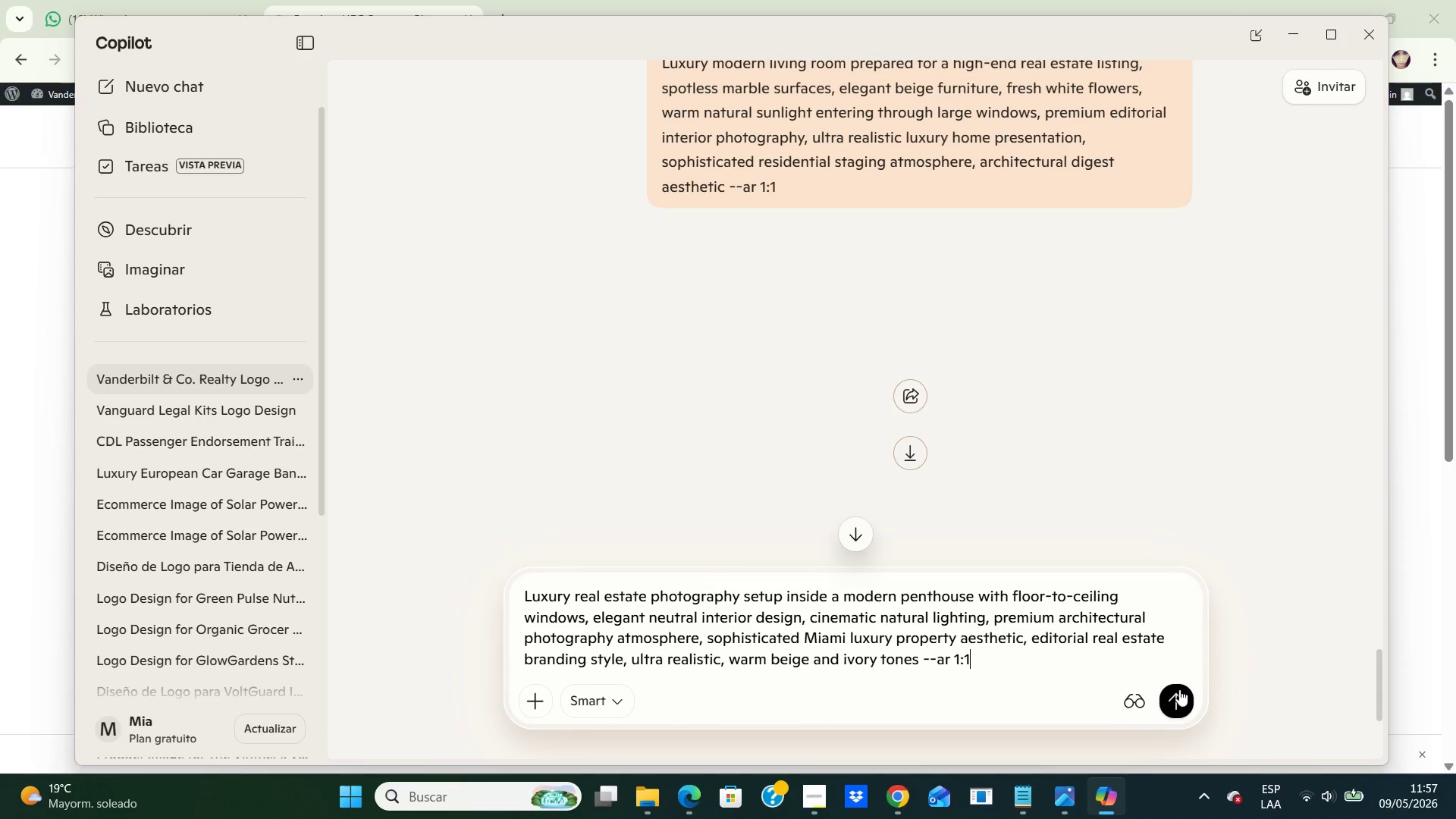 
left_click([1179, 690])
 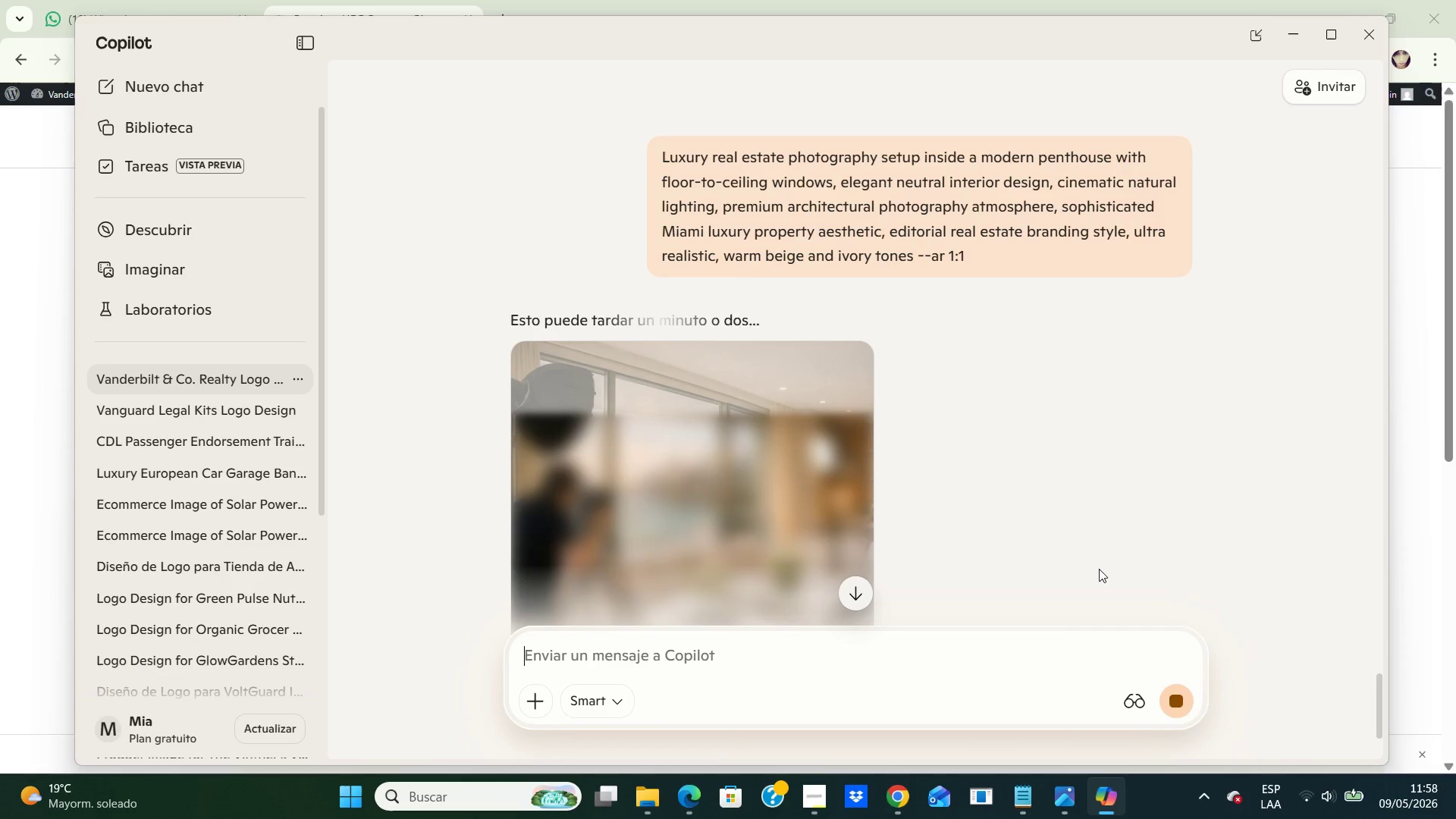 
wait(31.76)
 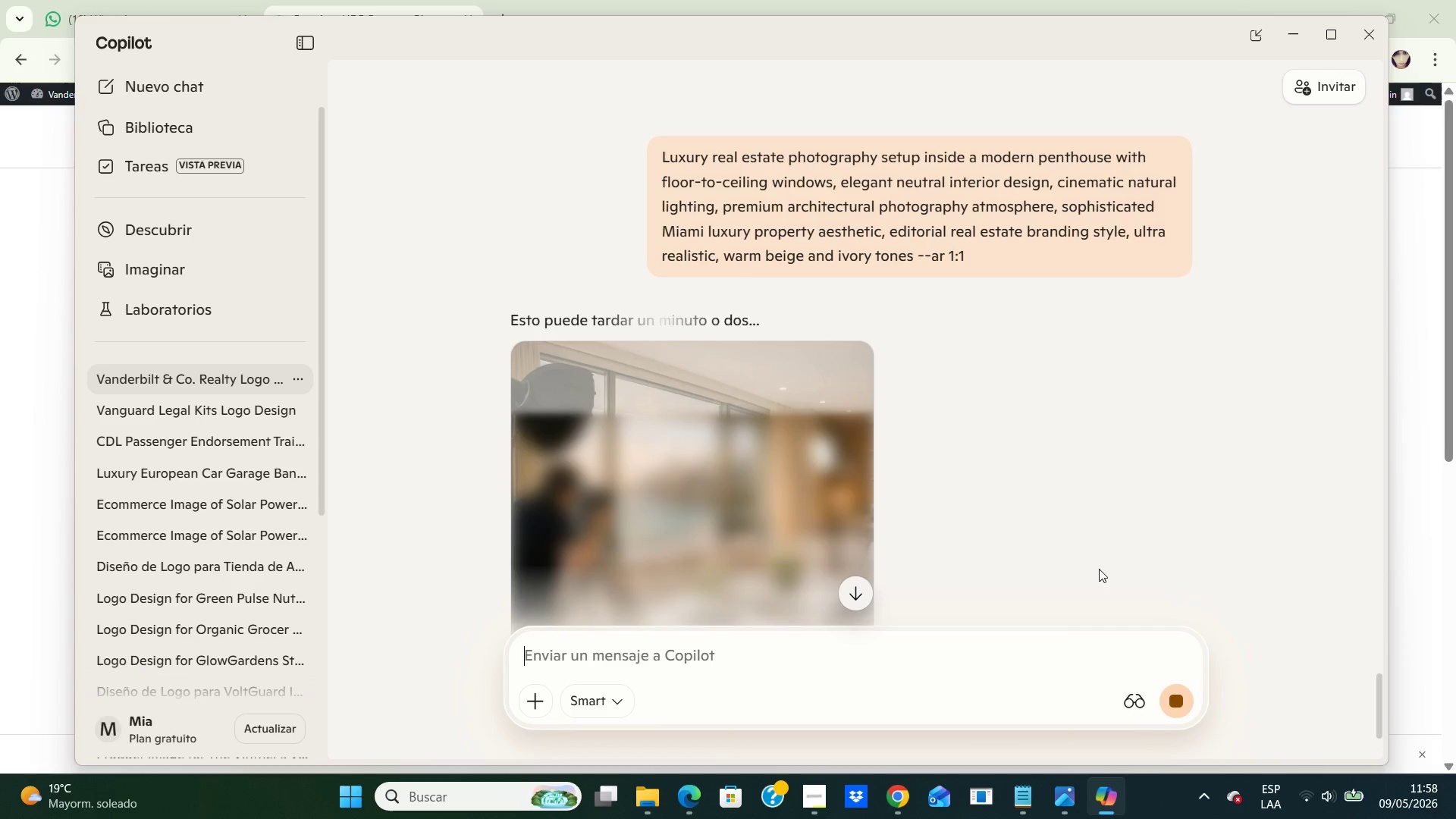 
scroll: coordinate [1099, 560], scroll_direction: down, amount: 2.0
 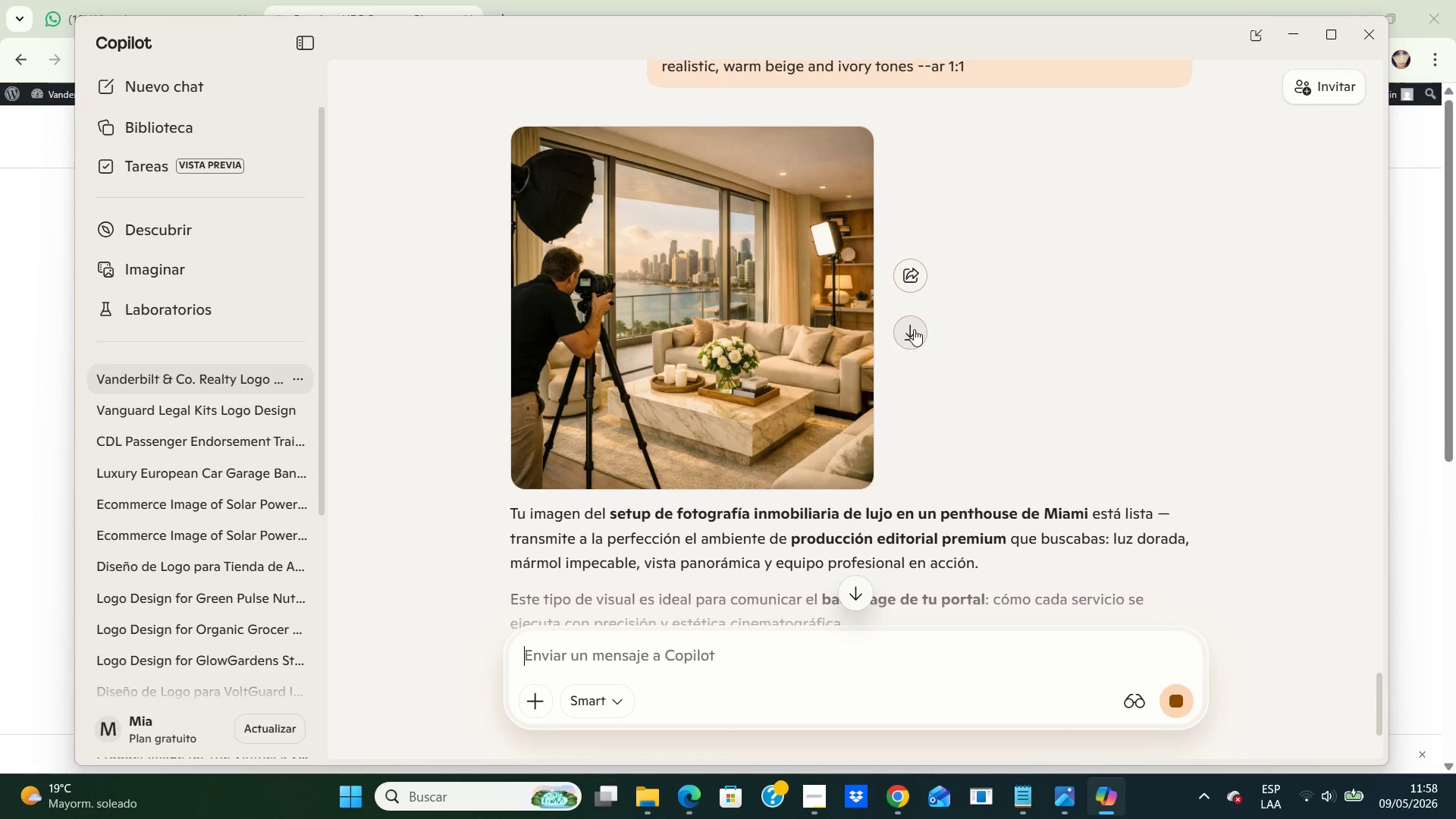 
left_click([914, 329])
 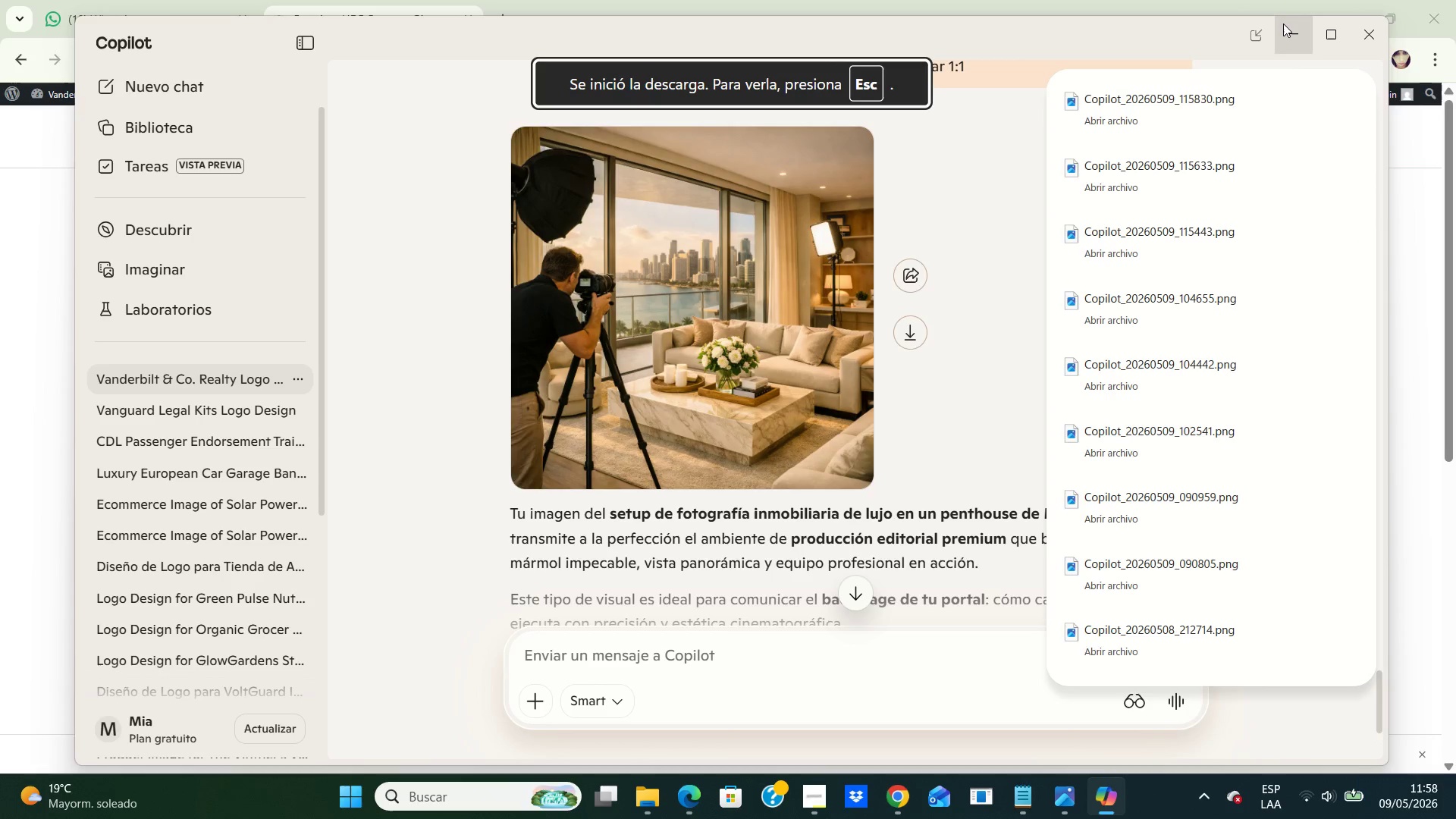 
left_click([1283, 24])
 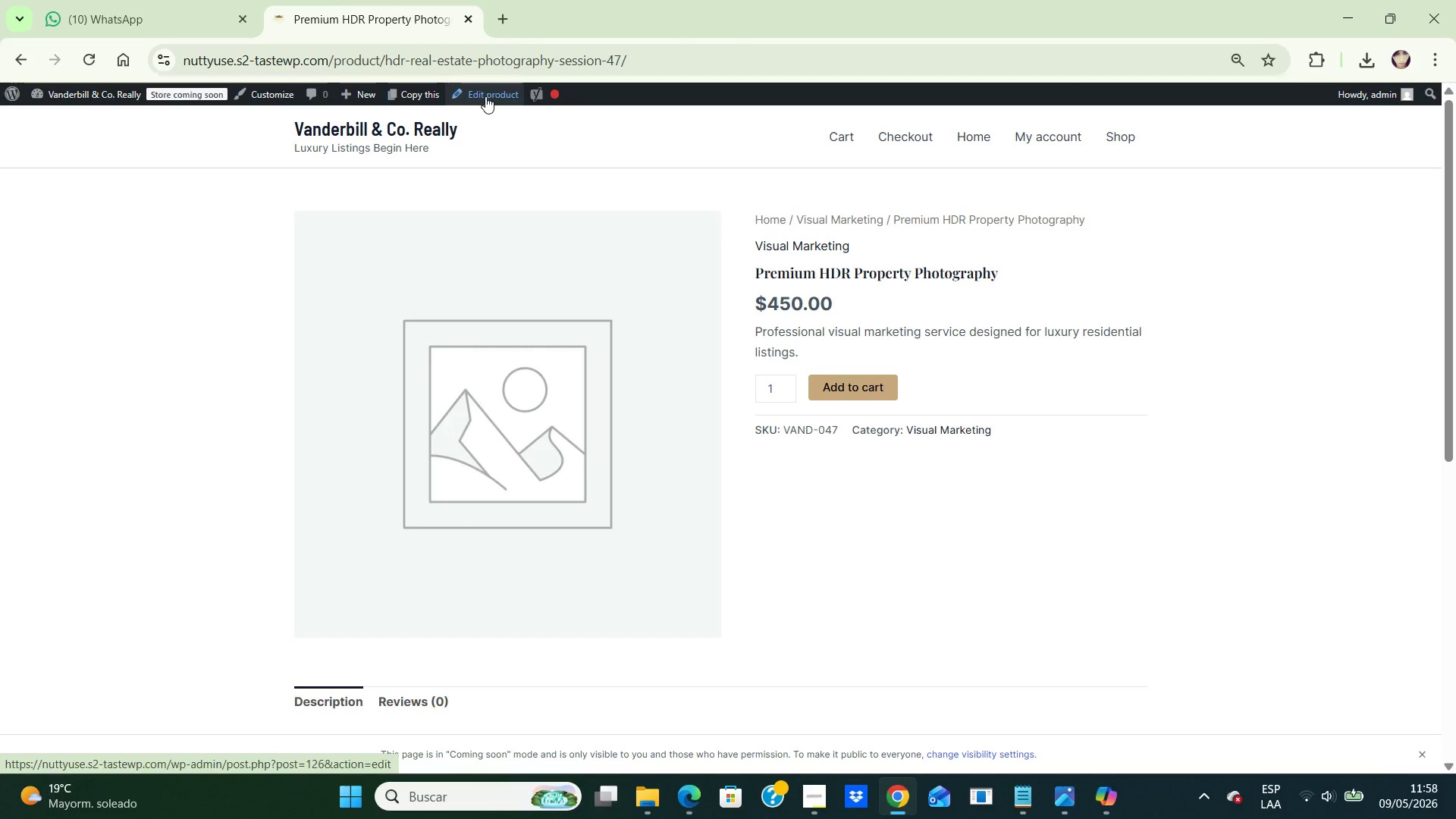 
left_click([485, 96])
 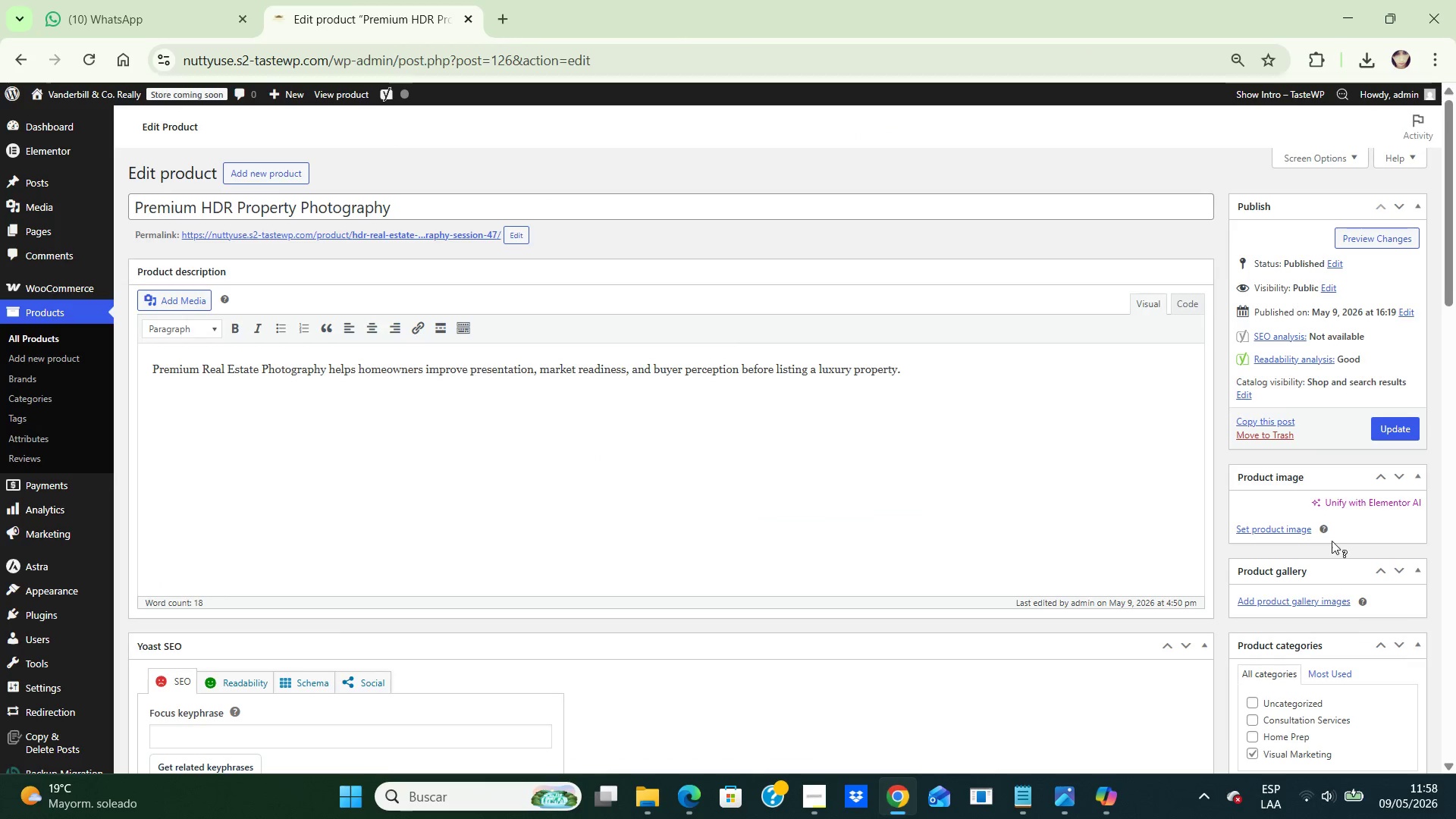 
left_click([1263, 523])
 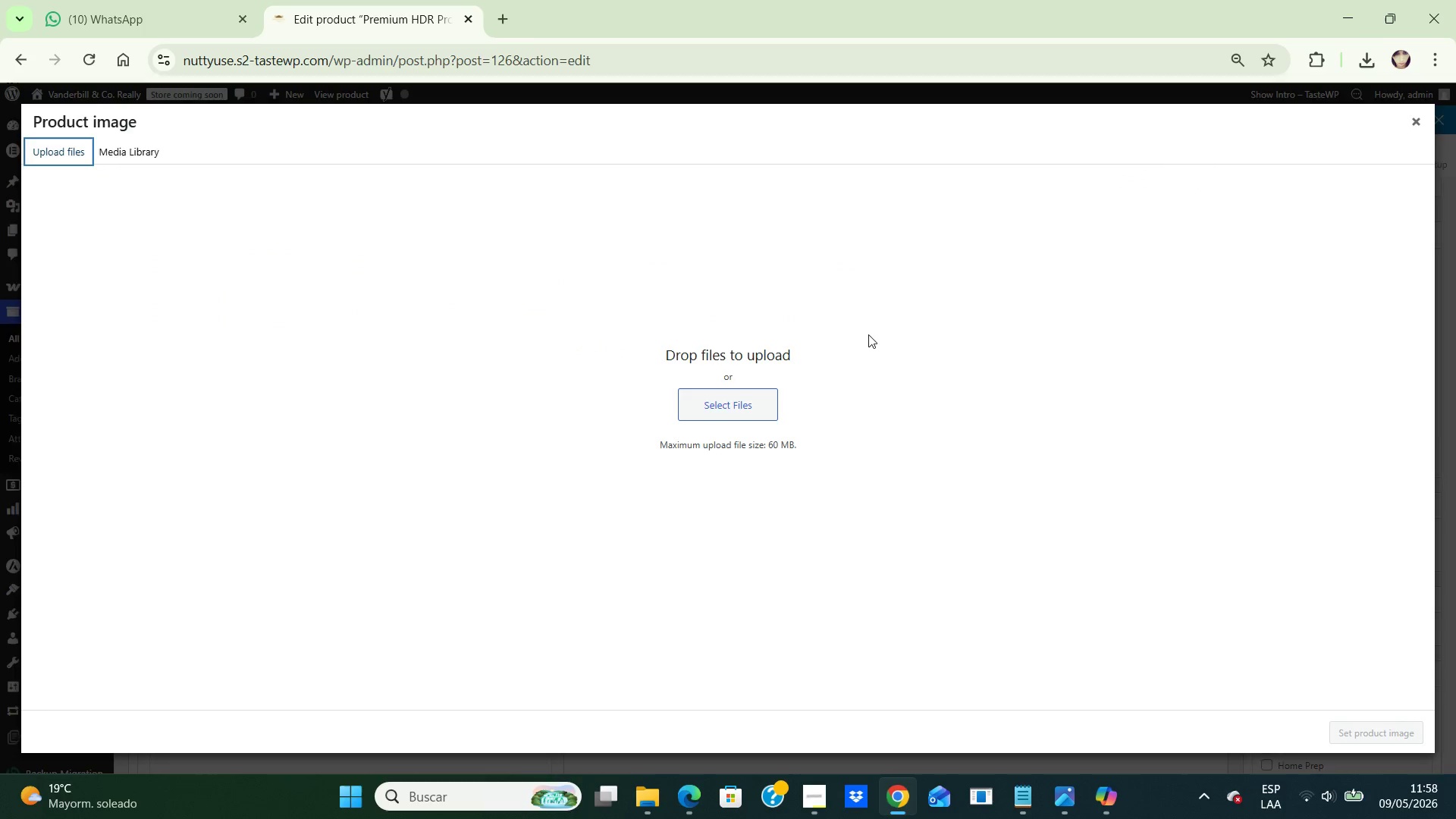 
left_click([730, 403])
 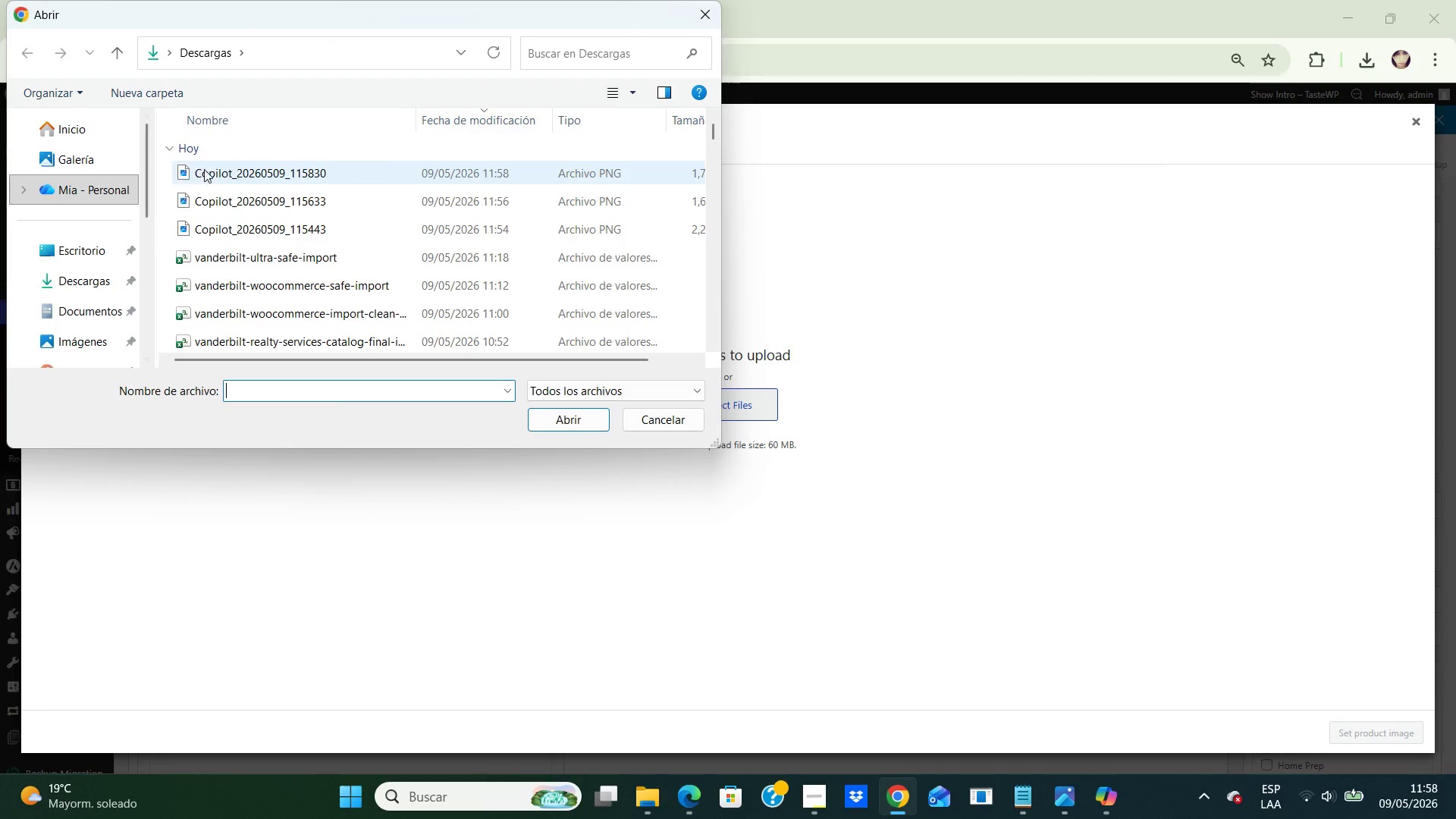 
left_click([209, 172])
 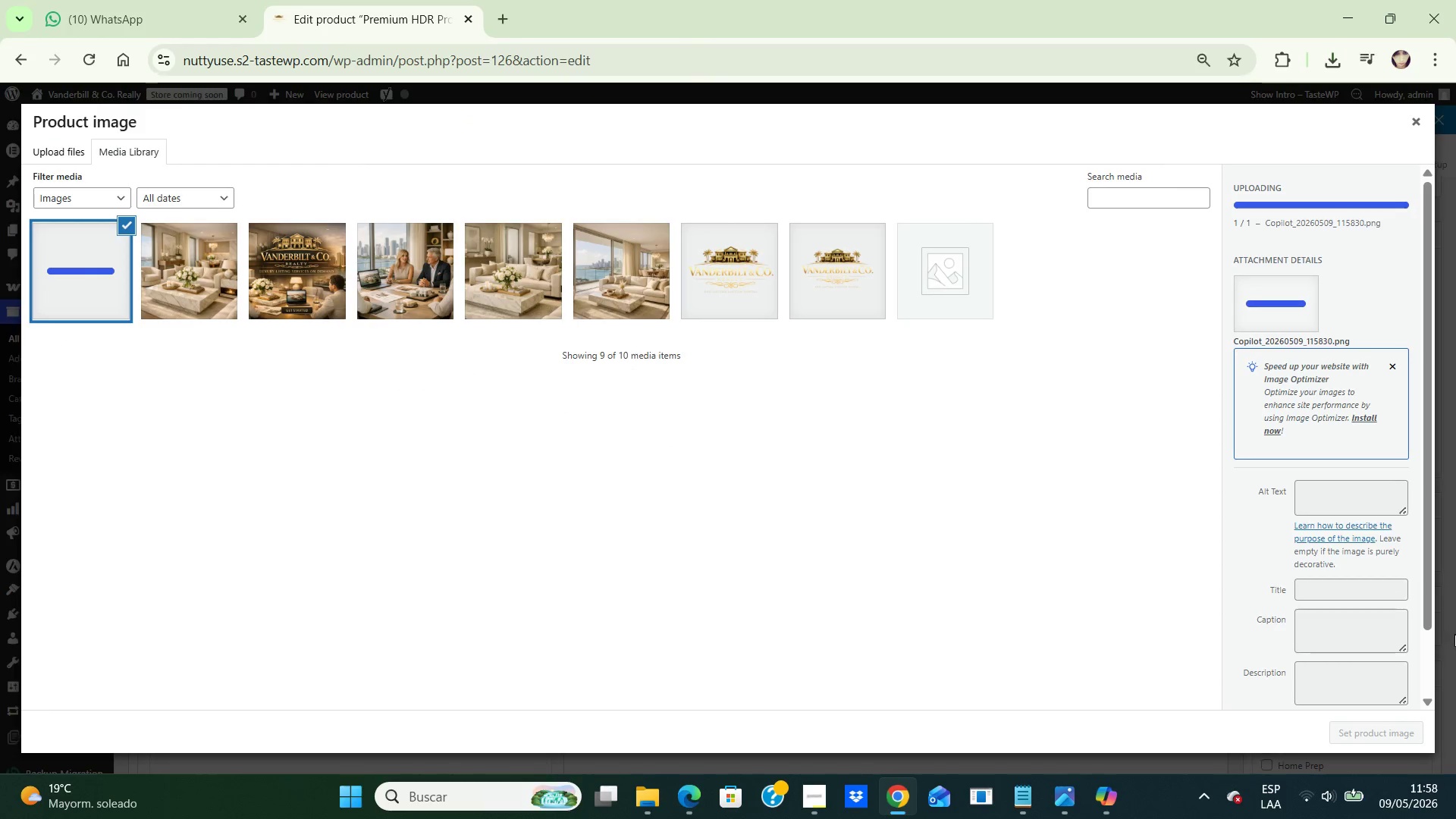 
scroll: coordinate [1365, 671], scroll_direction: down, amount: 13.0
 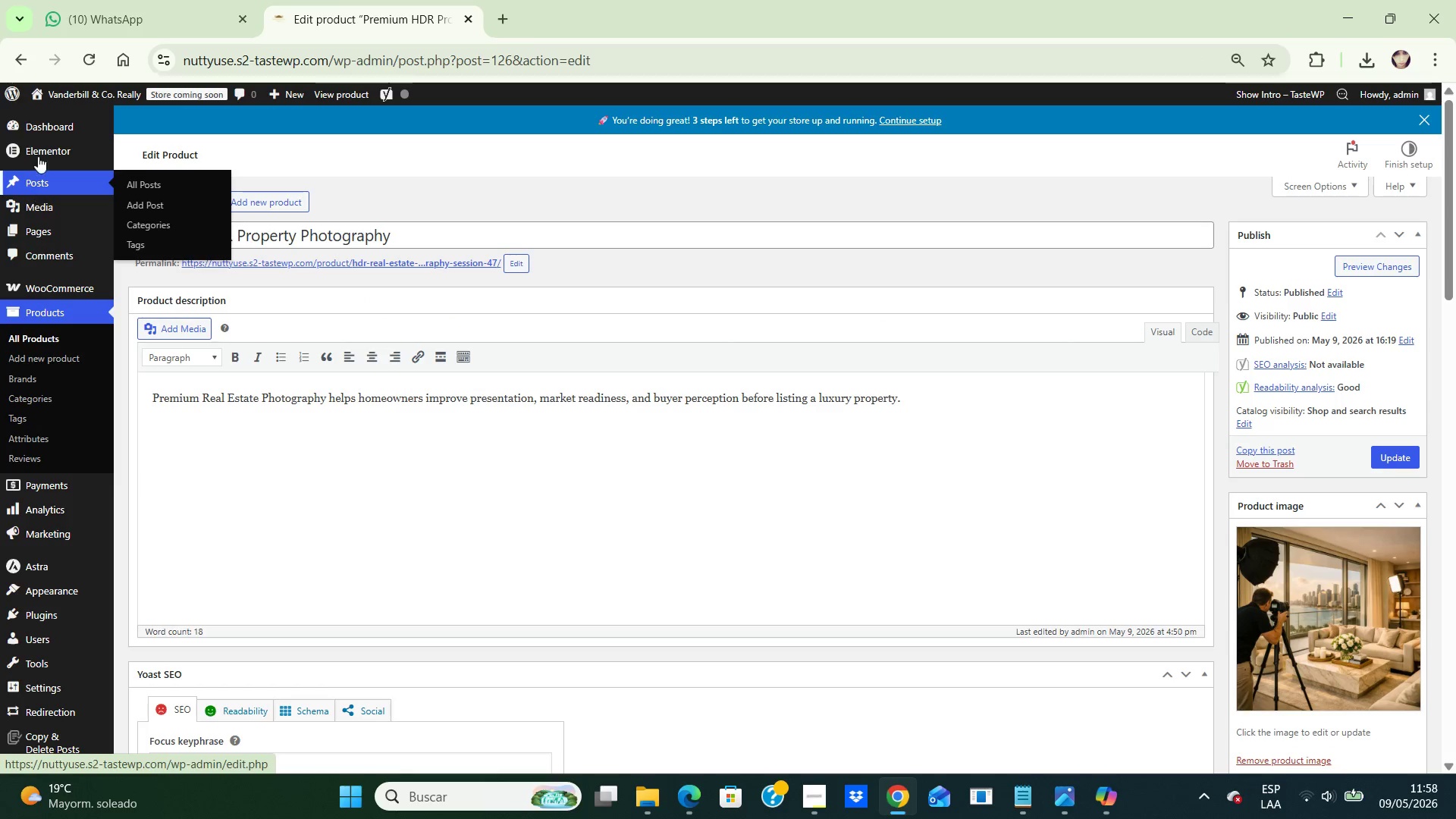 
left_click([71, 99])
 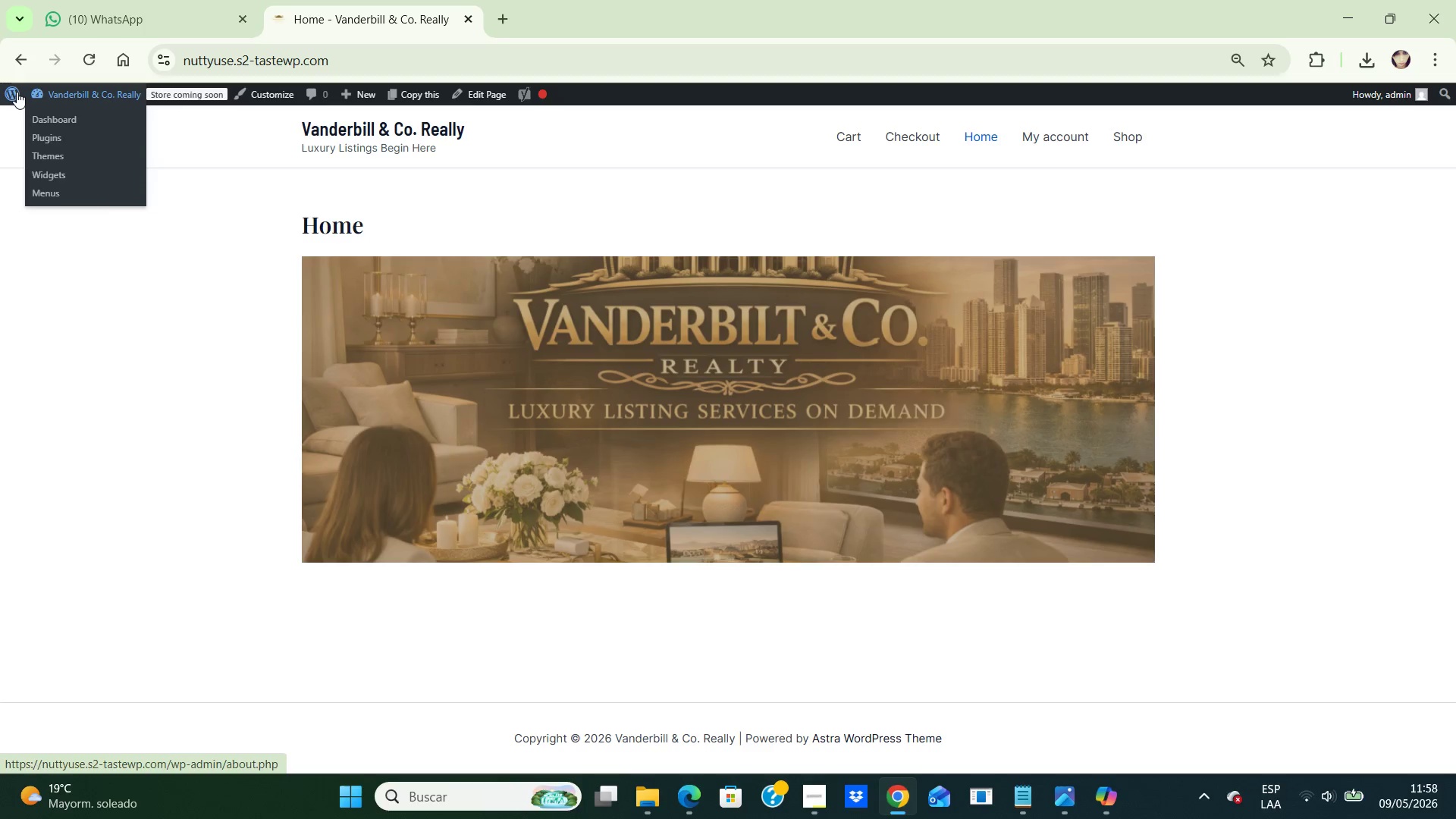 
left_click([17, 92])
 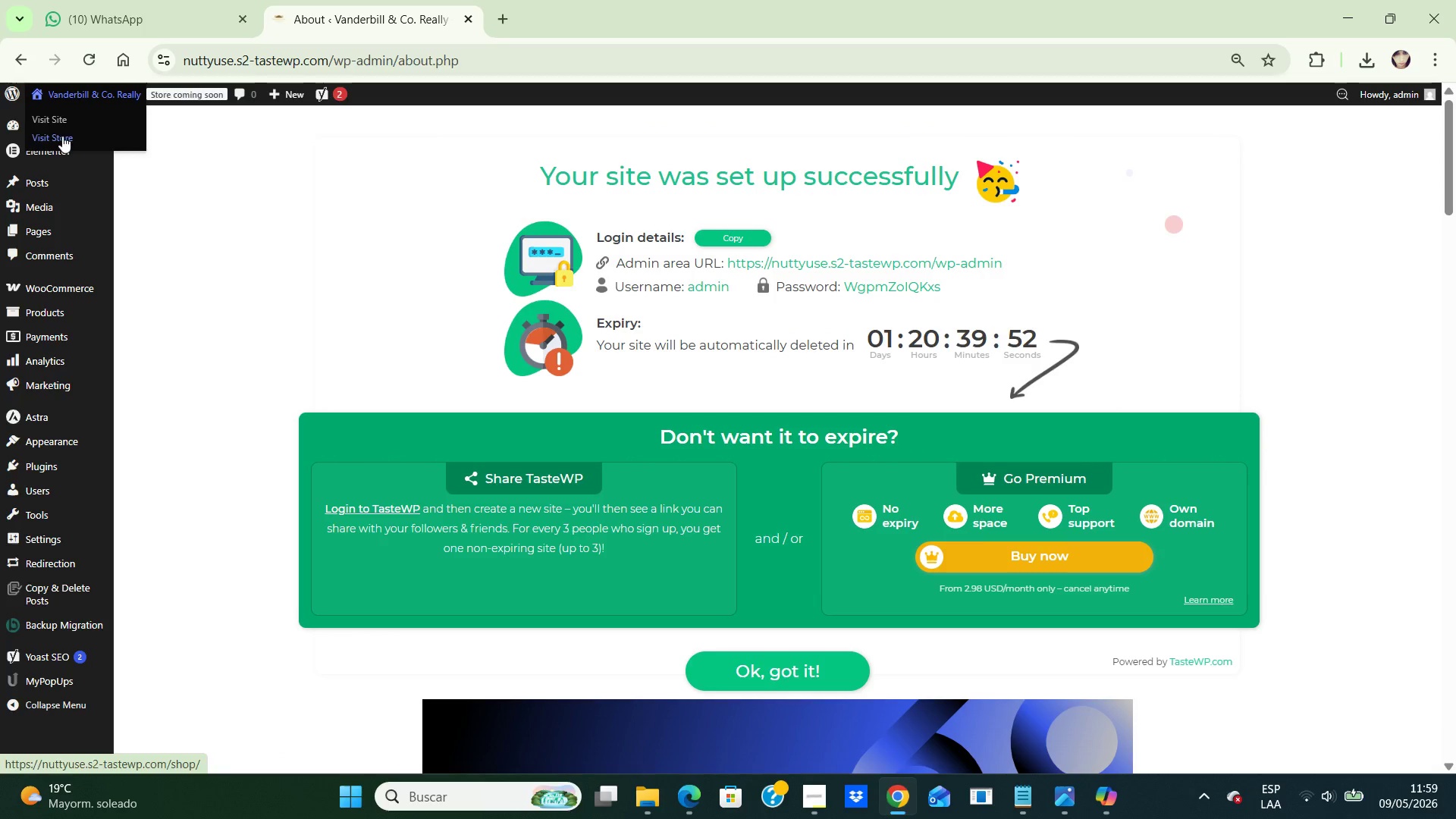 
double_click([64, 136])
 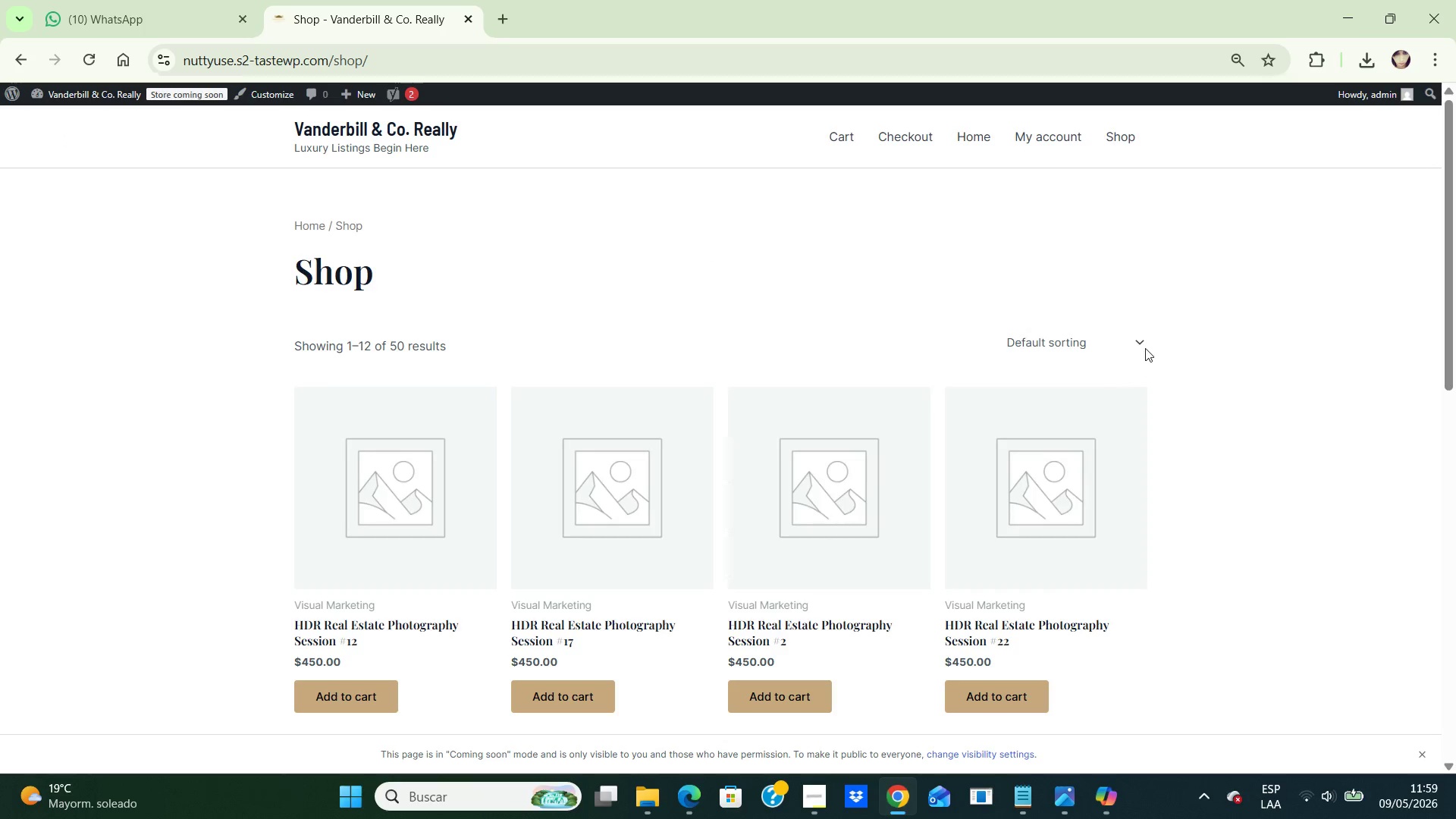 
left_click([1142, 341])
 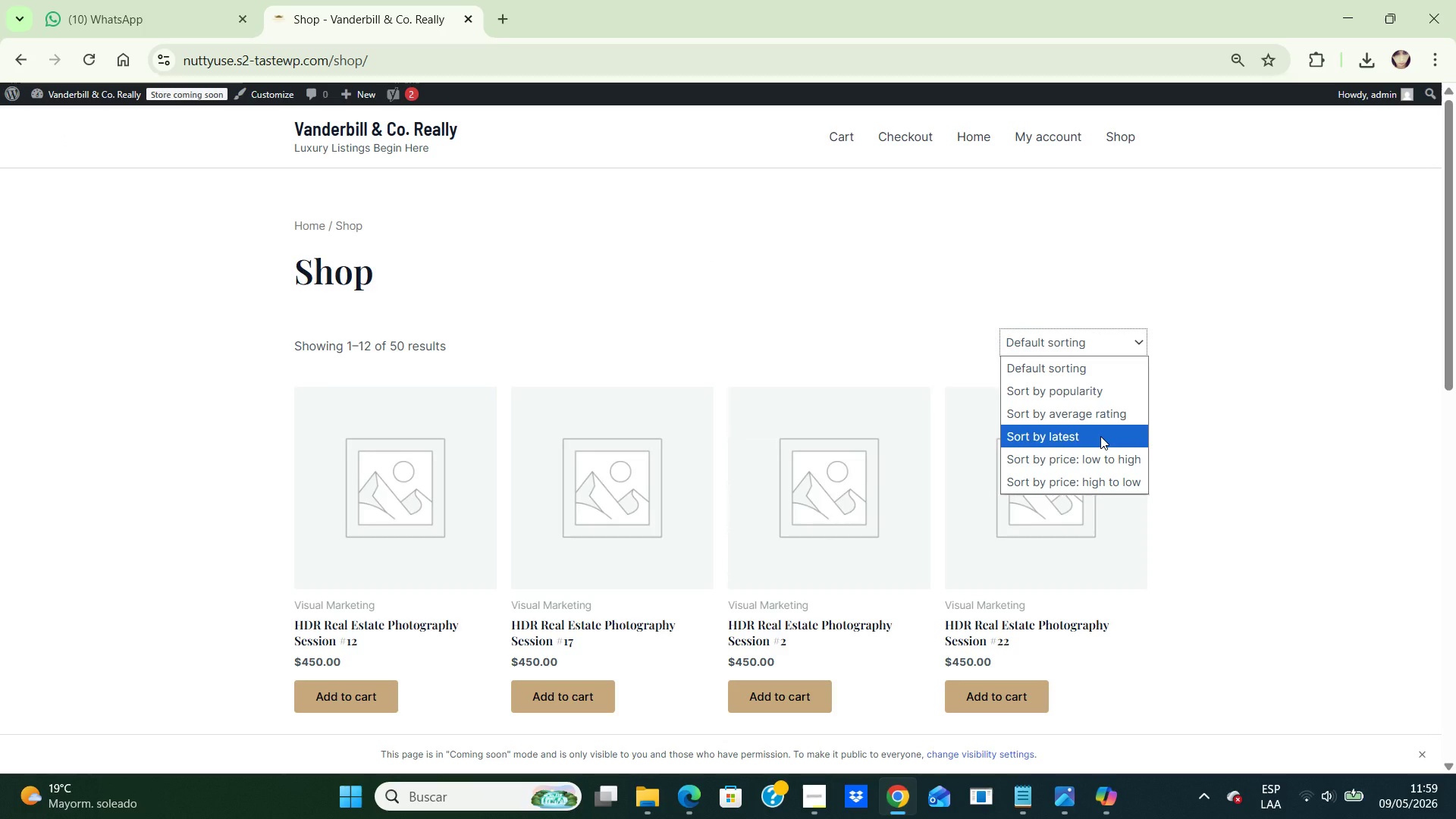 
wait(6.77)
 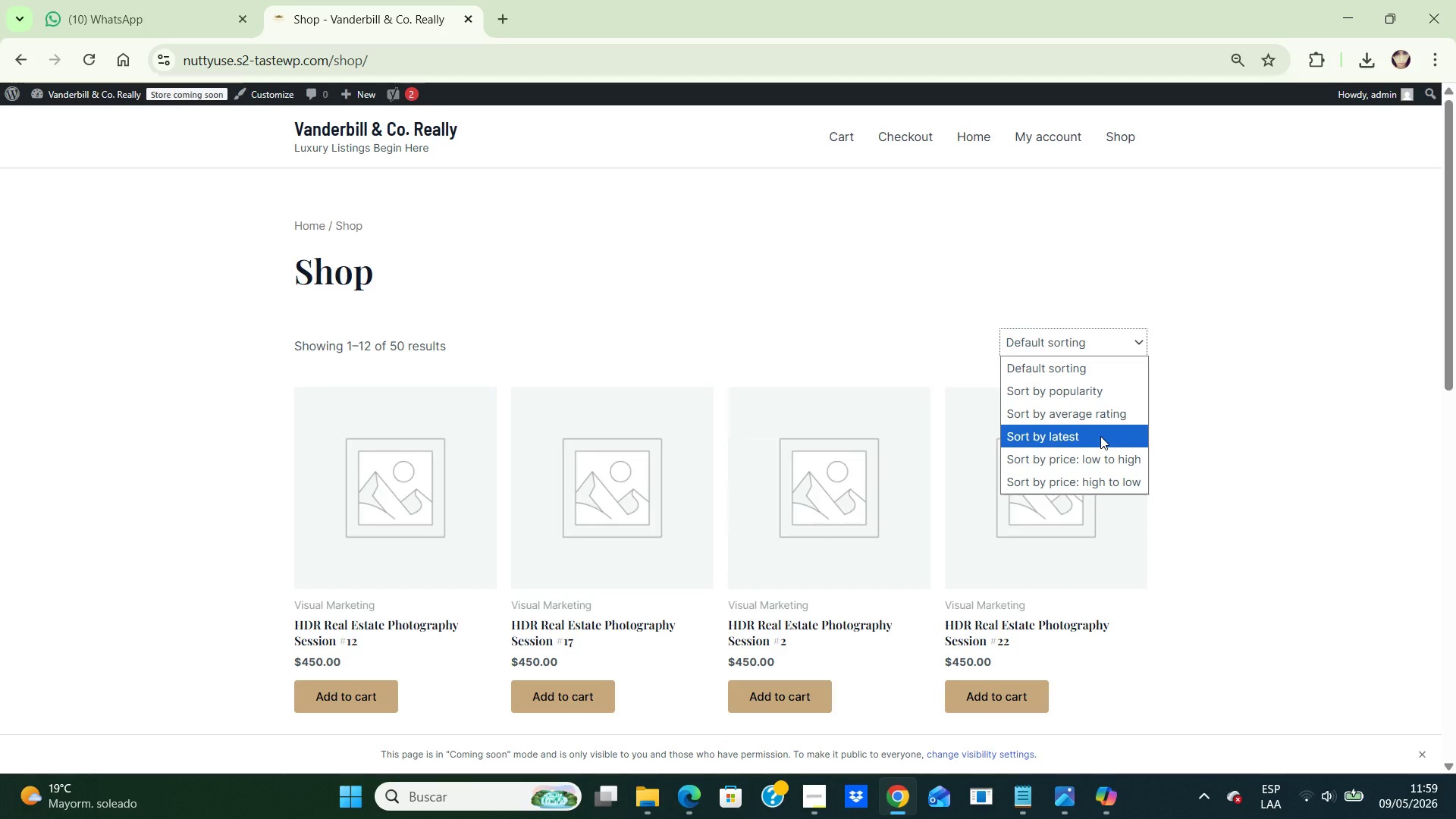 
left_click([1100, 436])
 